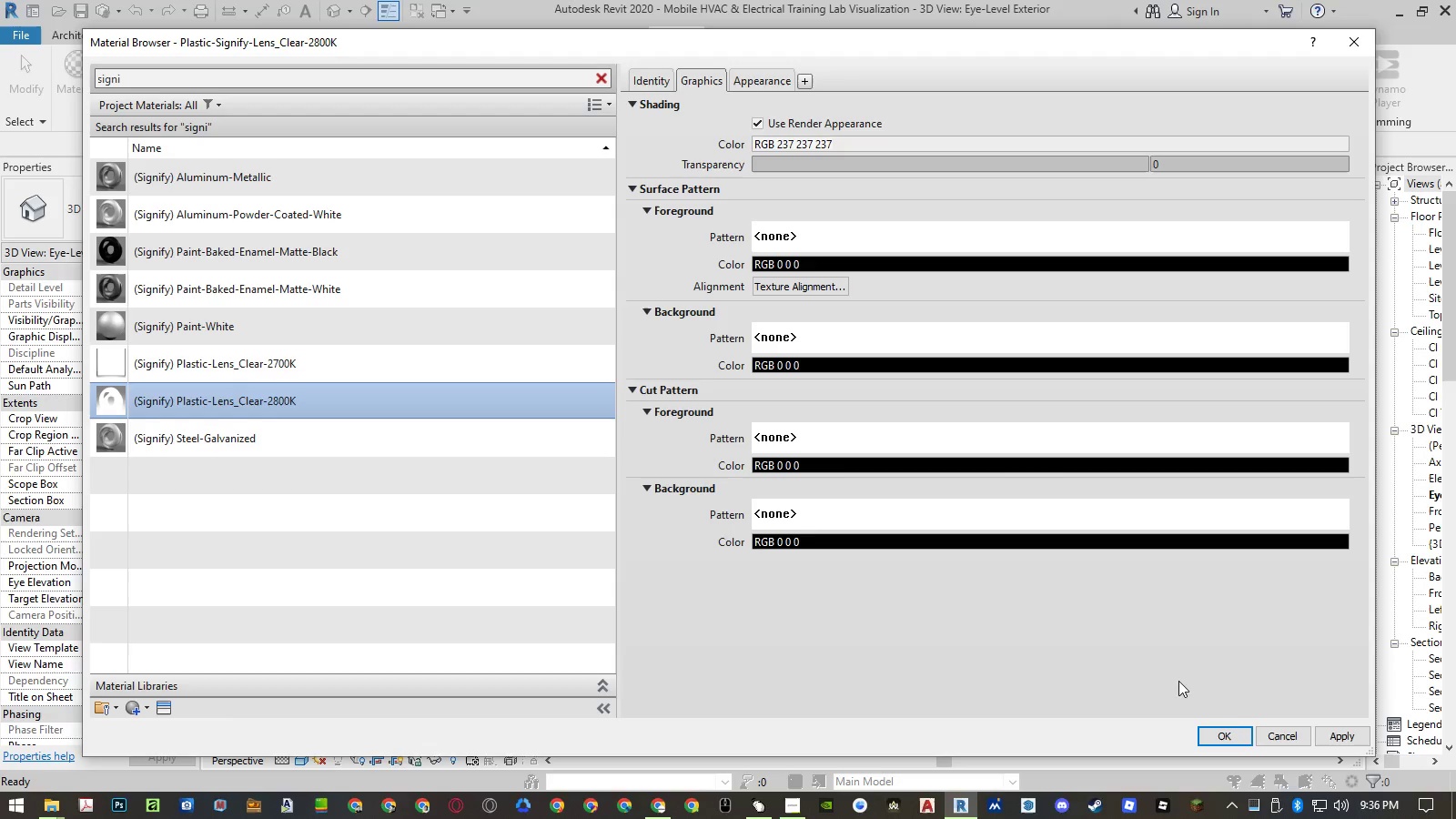 
left_click([1218, 739])
 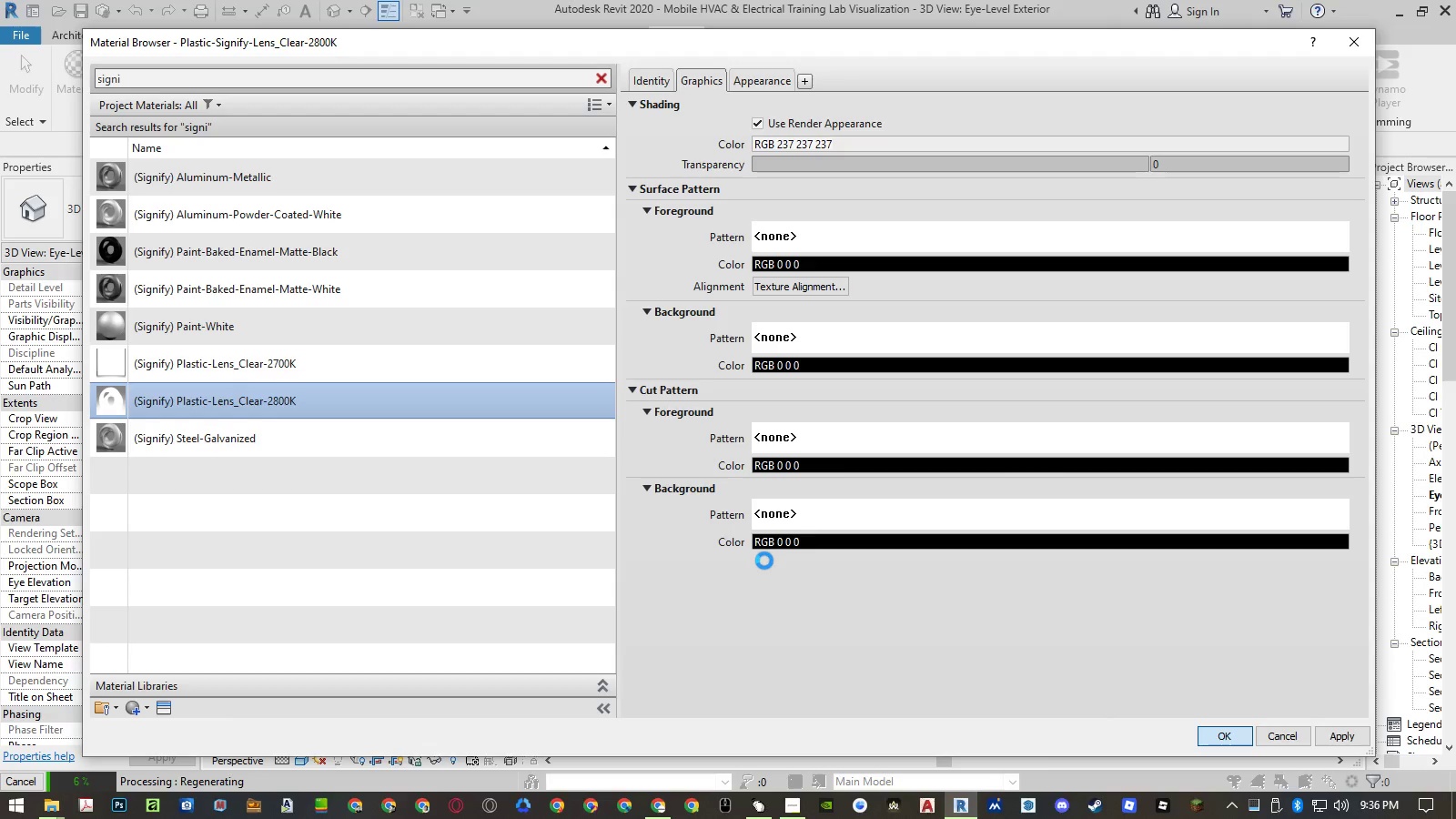 
wait(11.5)
 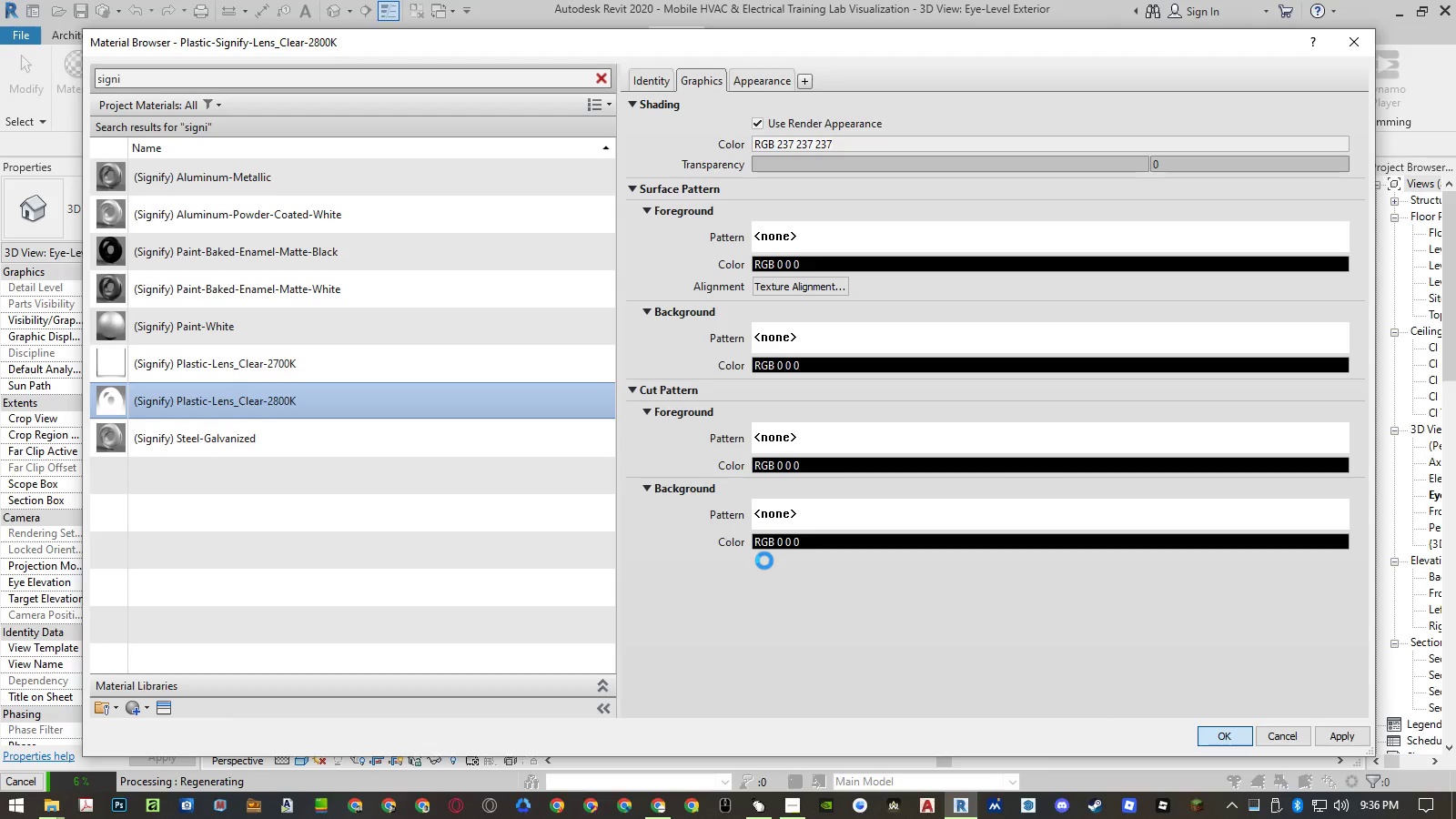 
mouse_move([1244, 732])
 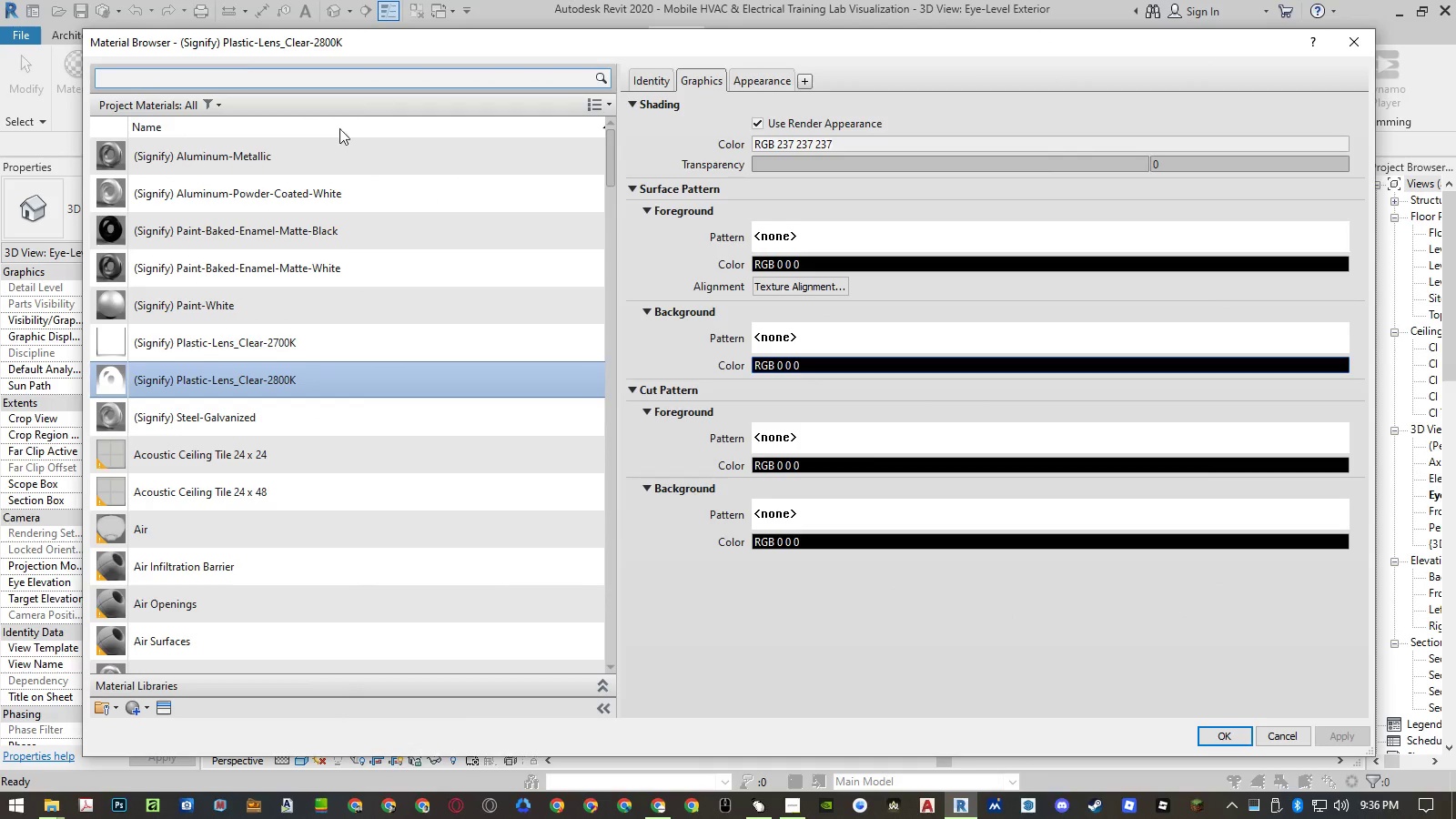 
left_click([342, 79])
 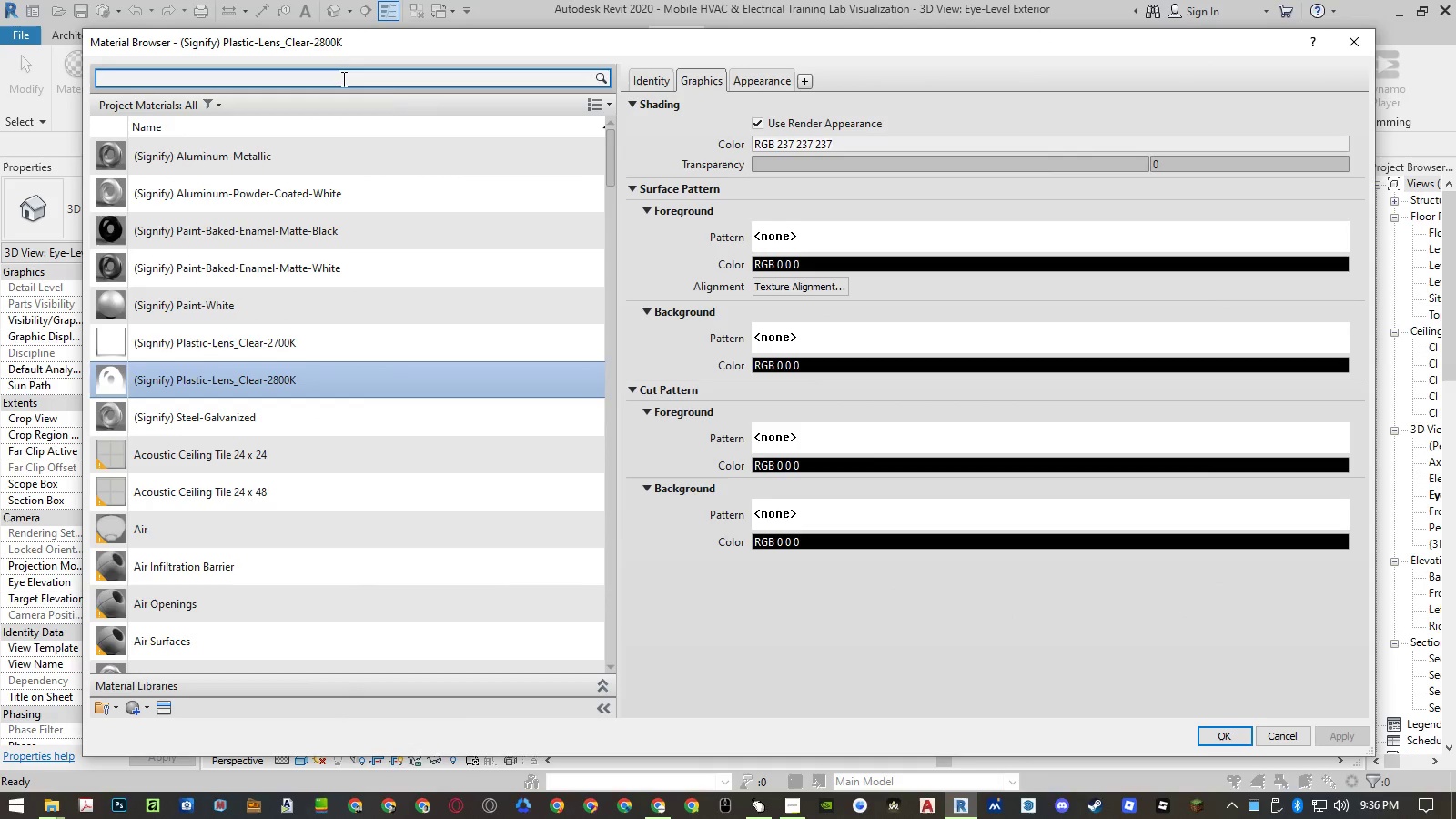 
type(sourc)
 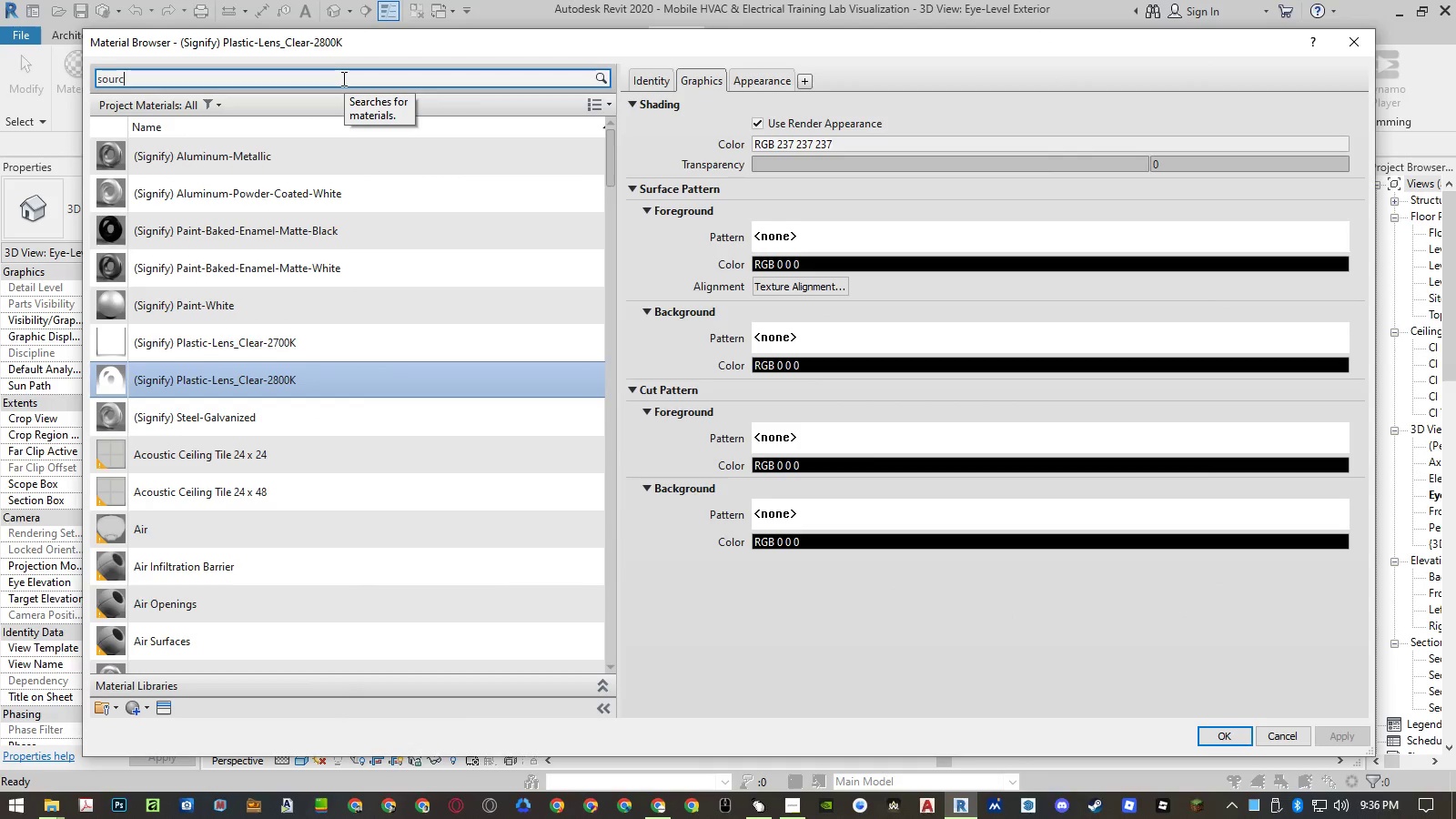 
key(Enter)
 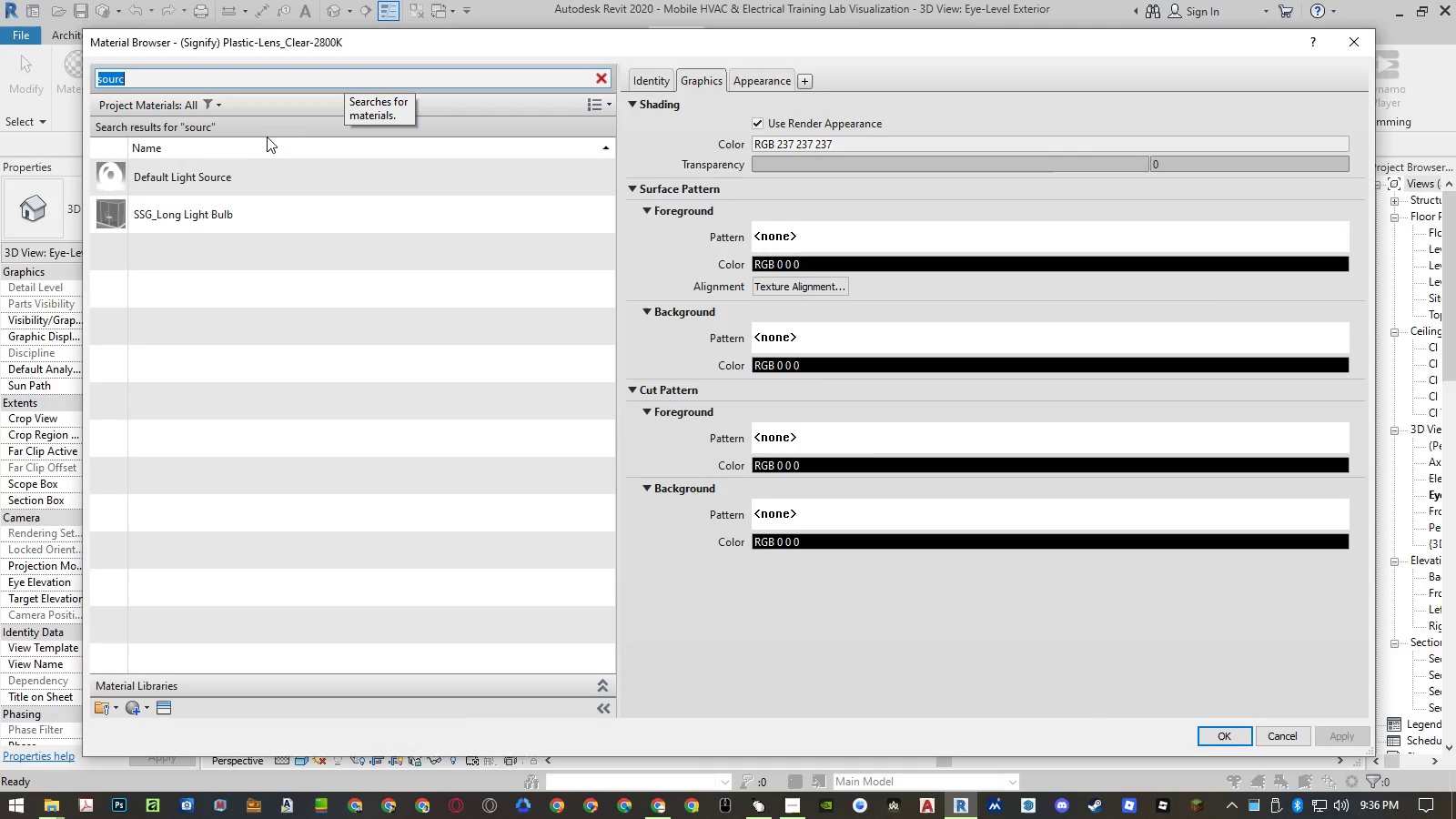 
left_click([209, 183])
 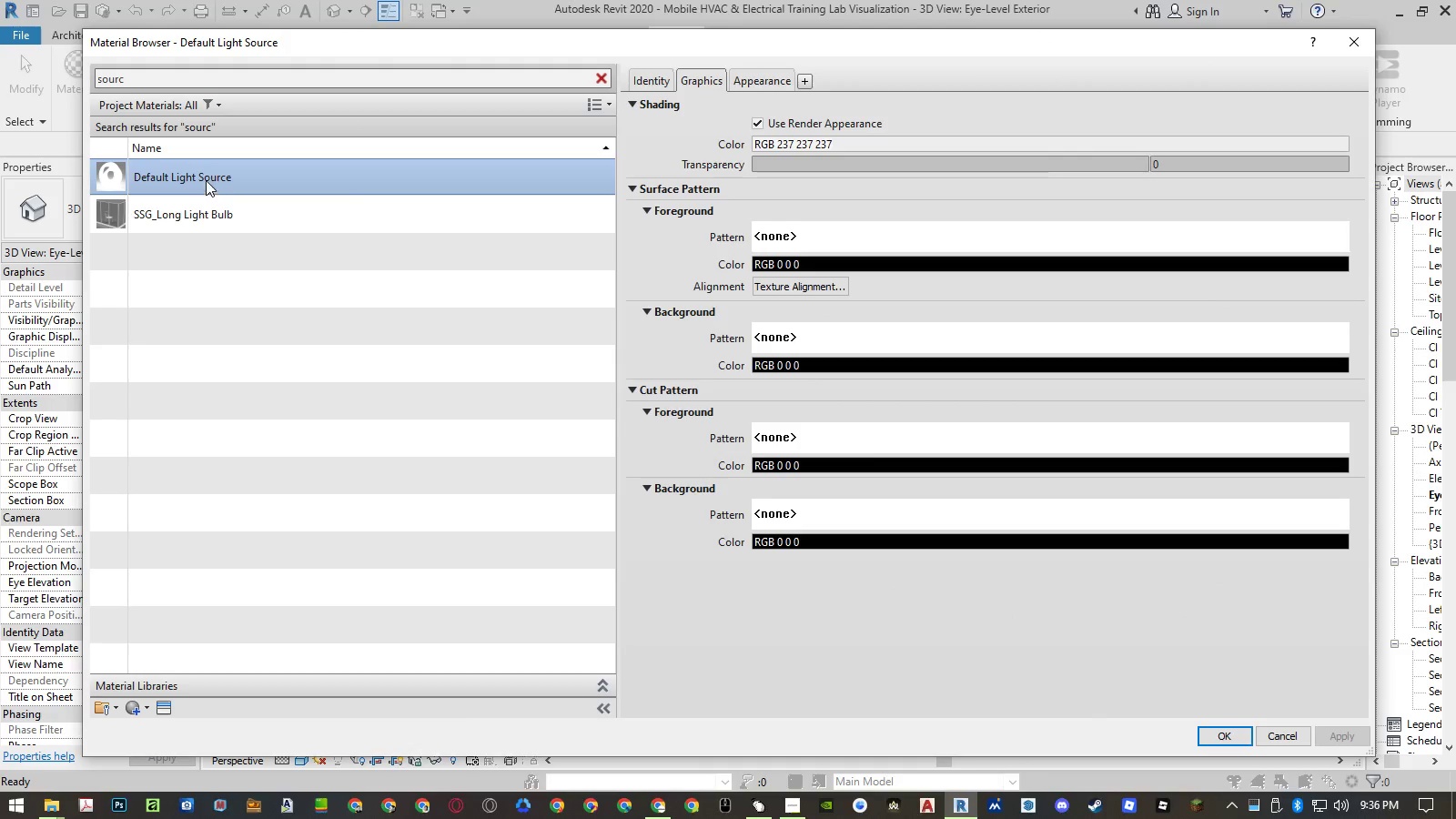 
right_click([203, 177])
 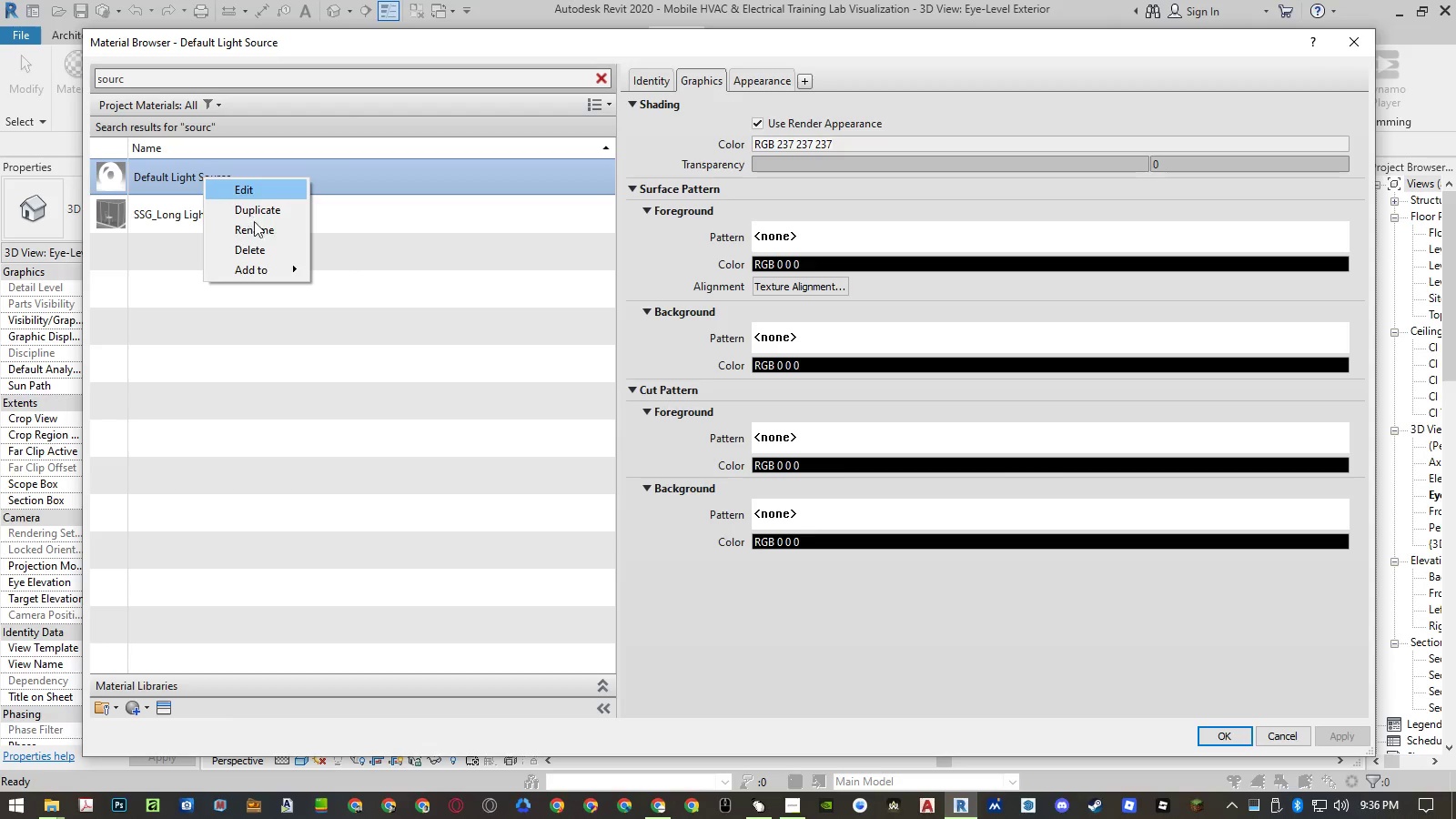 
left_click([255, 237])
 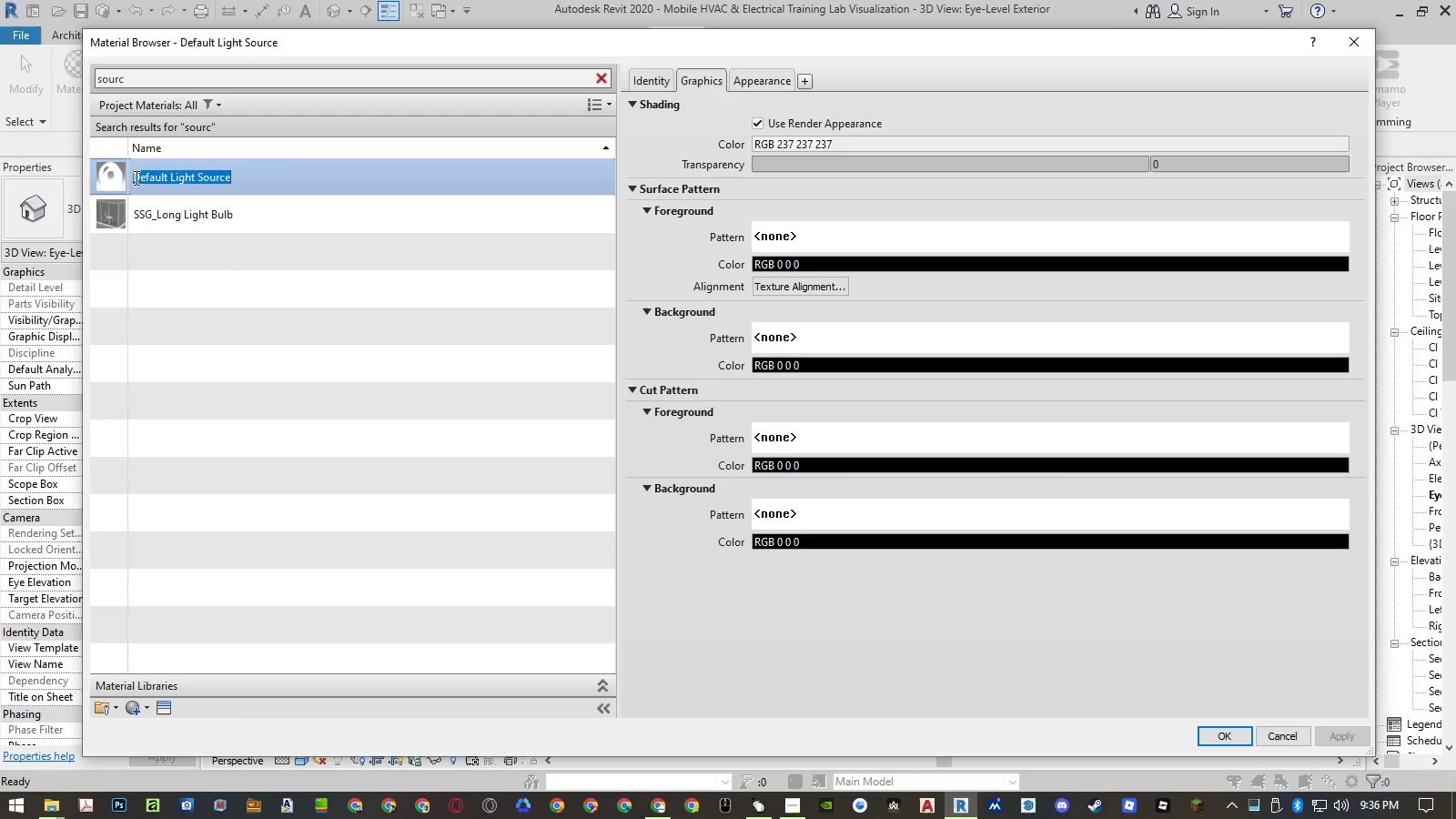 
left_click([134, 177])
 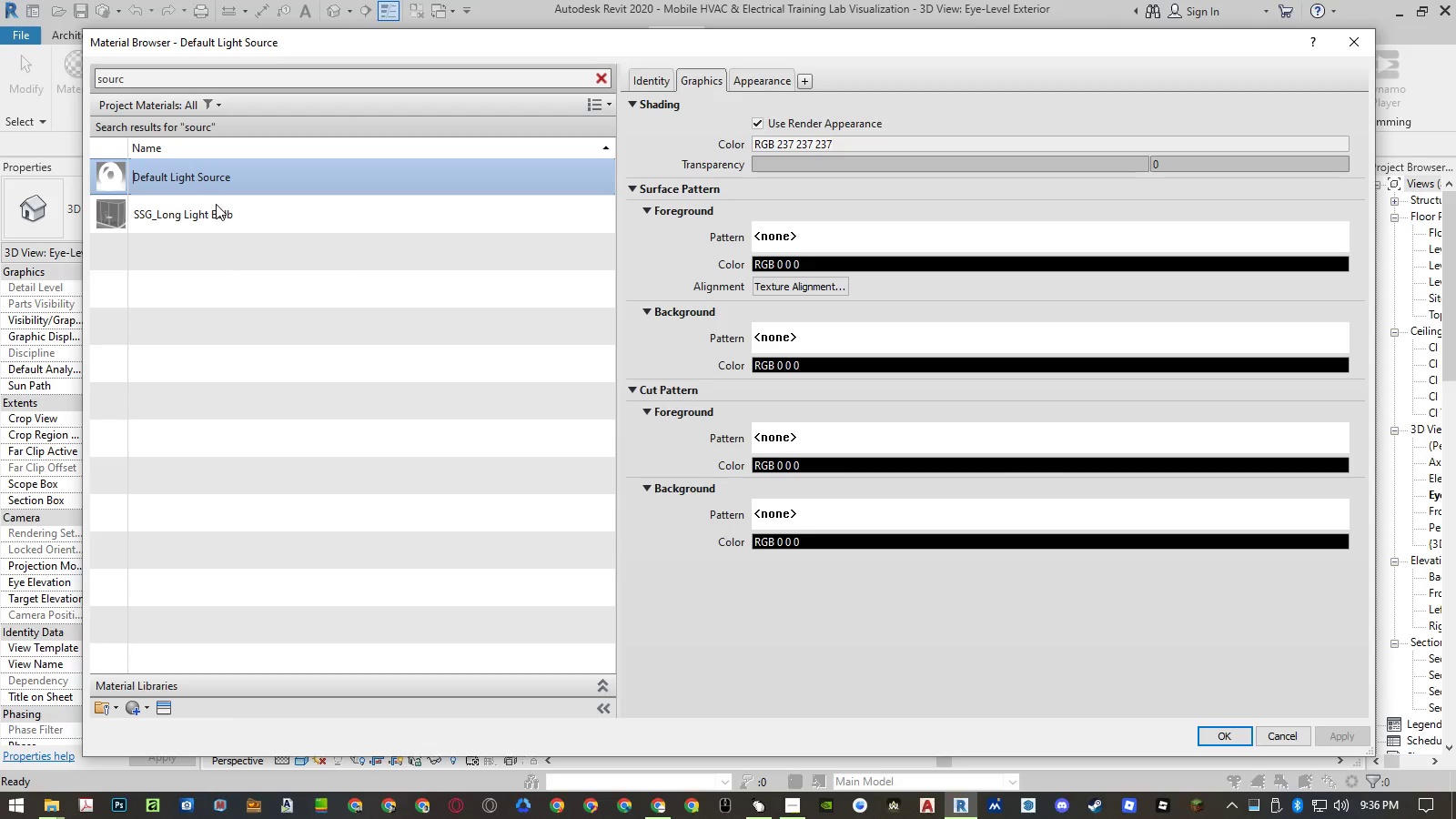 
key(Control+ControlLeft)
 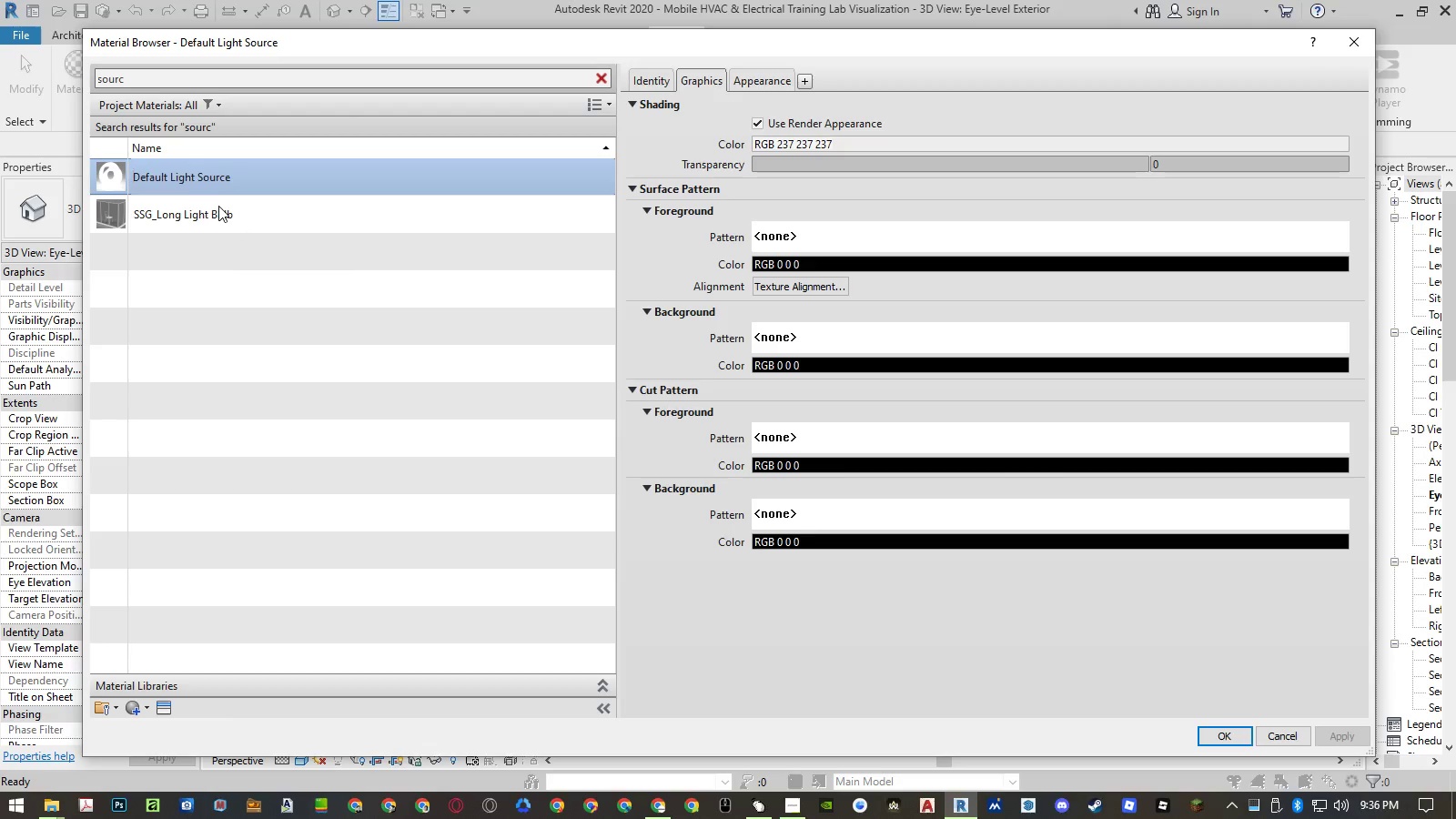 
key(Control+V)
 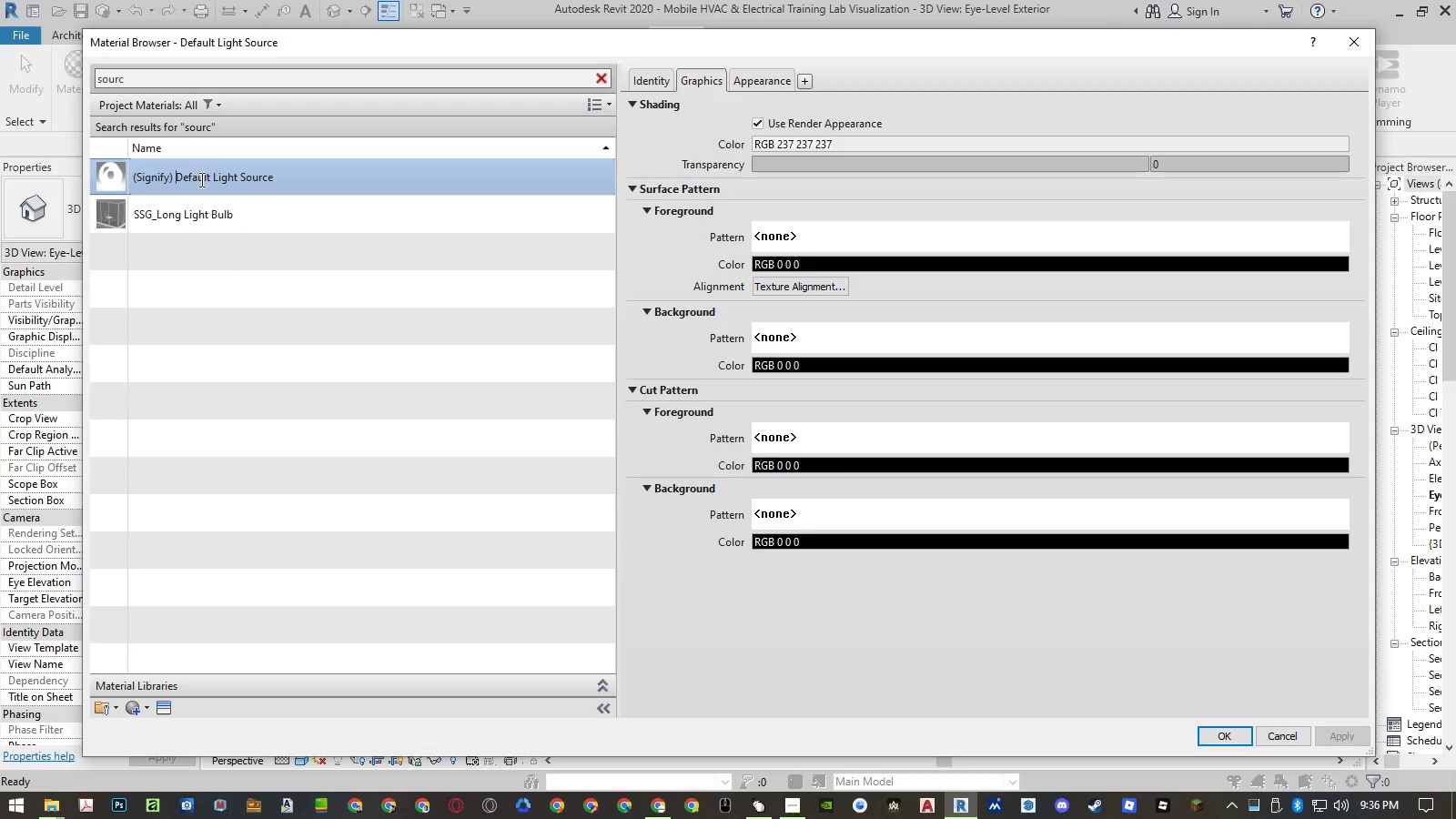 
double_click([199, 178])
 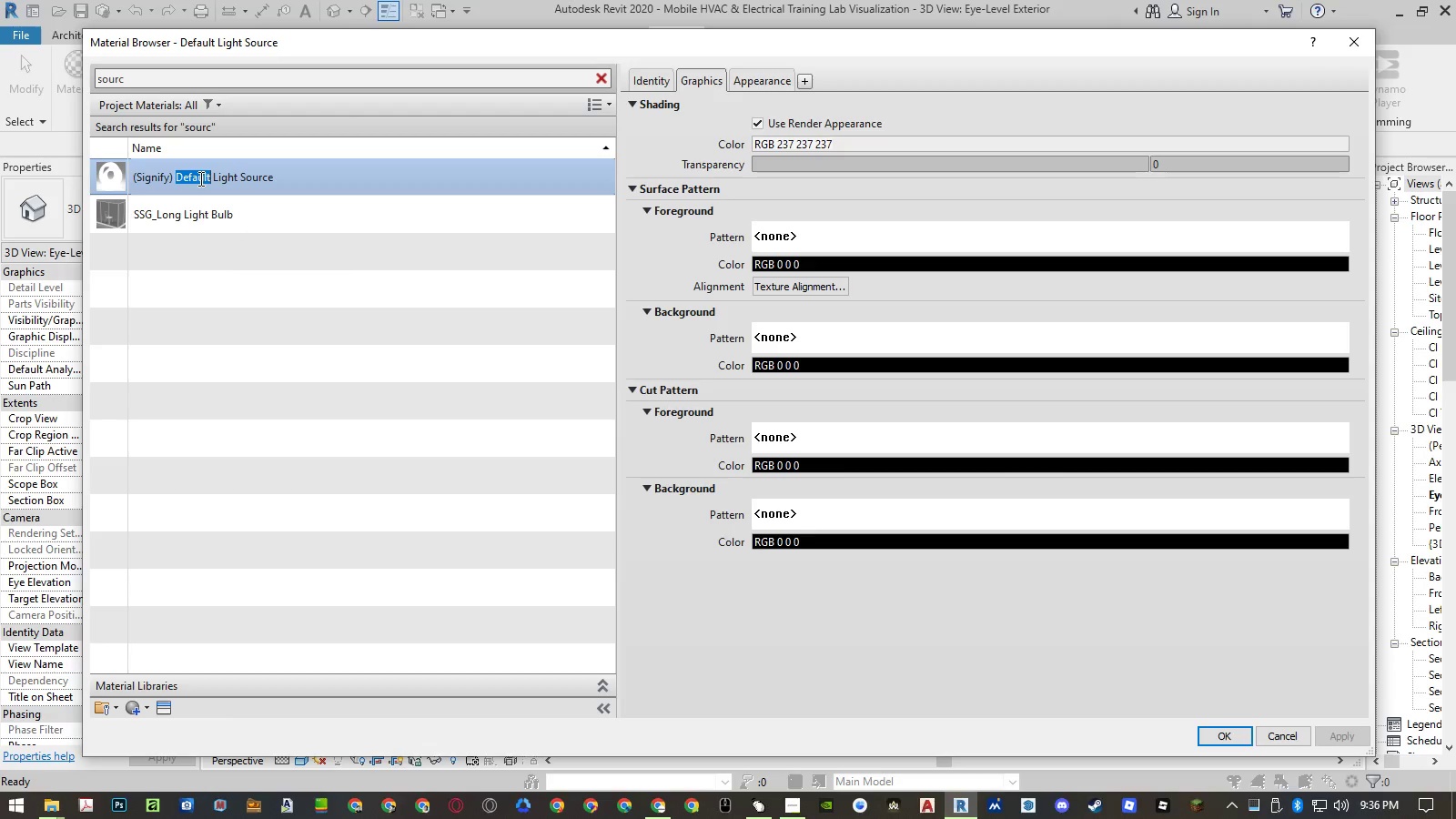 
key(Backspace)
 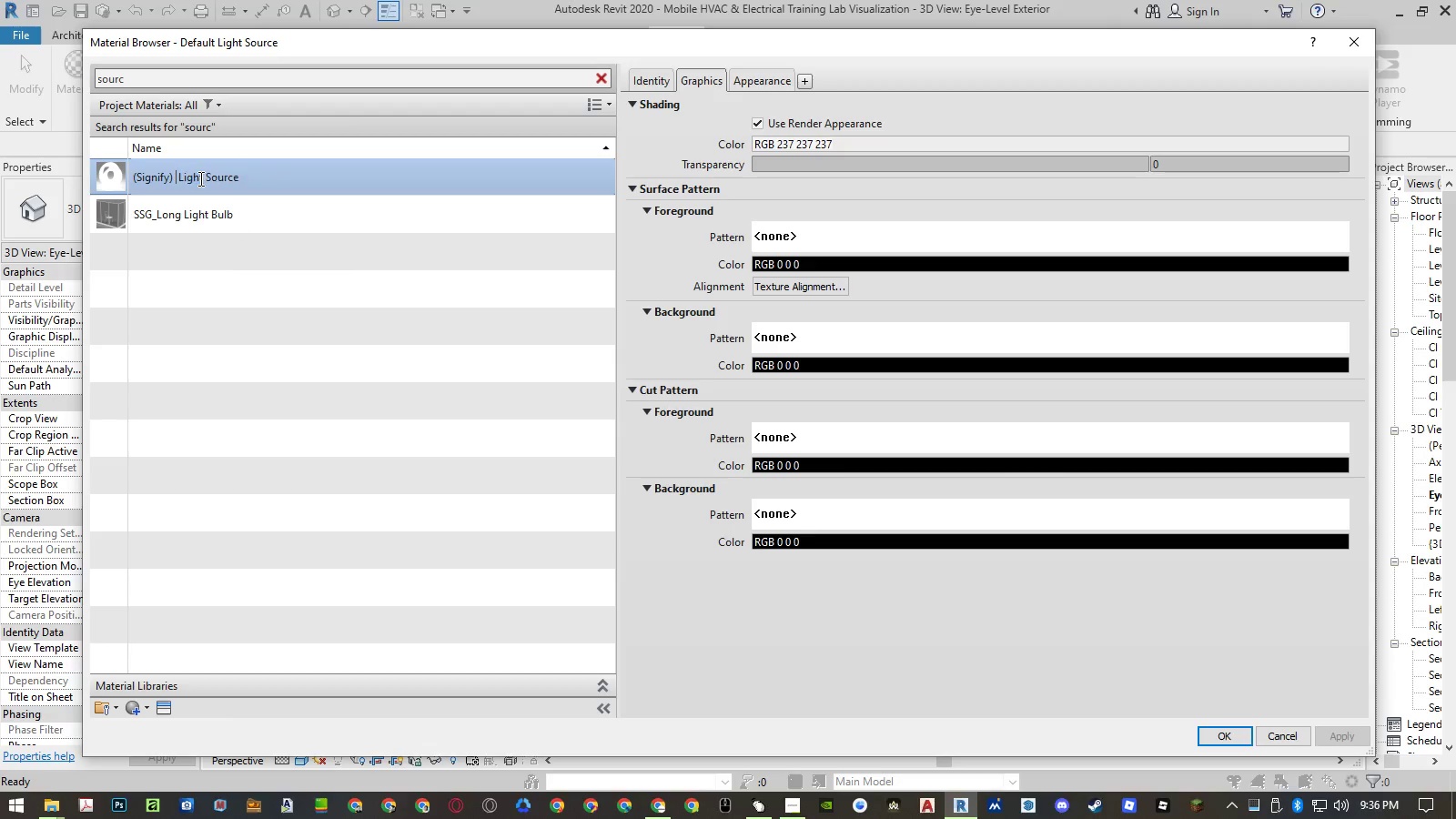 
key(Backspace)
 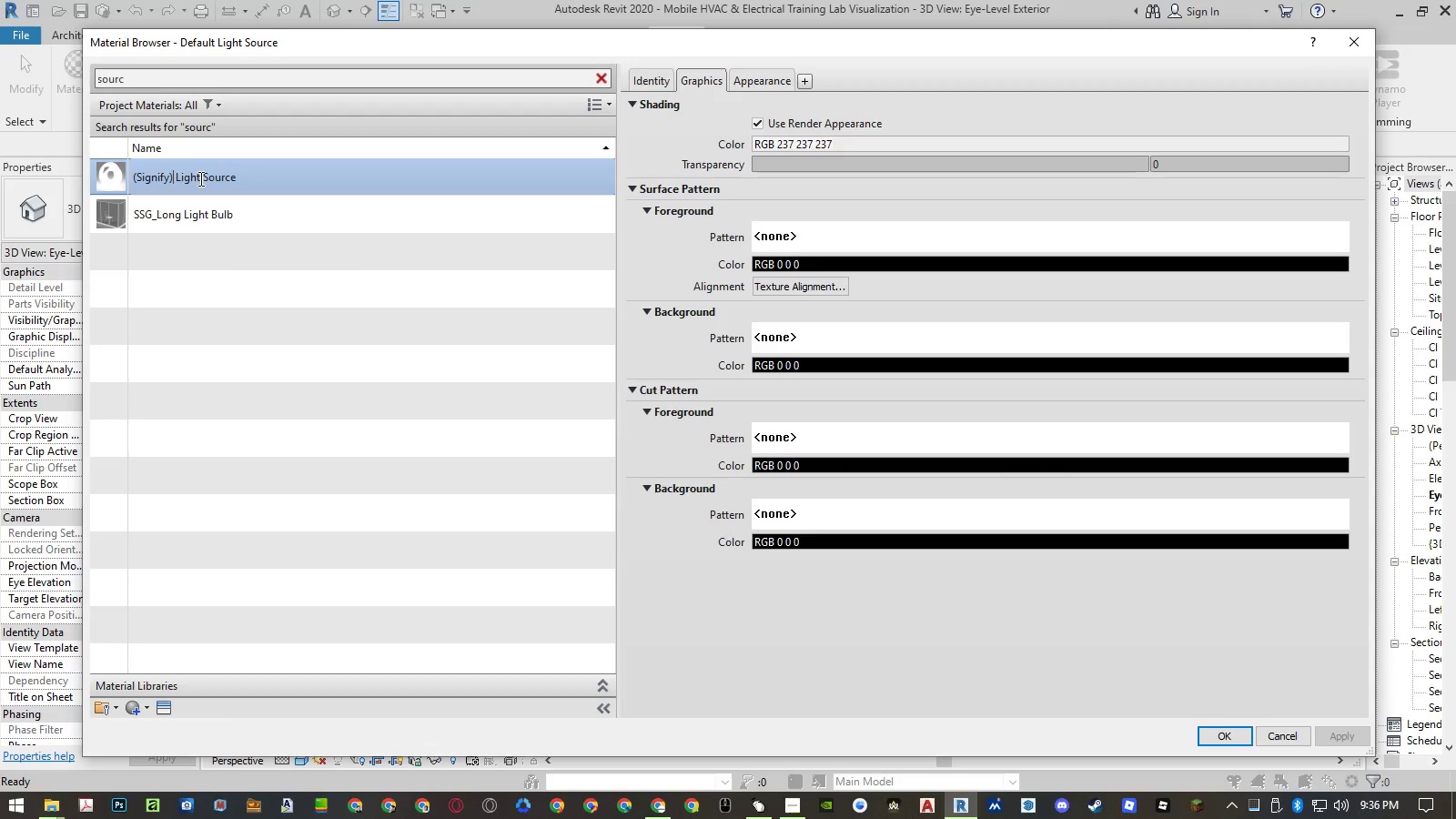 
key(Enter)
 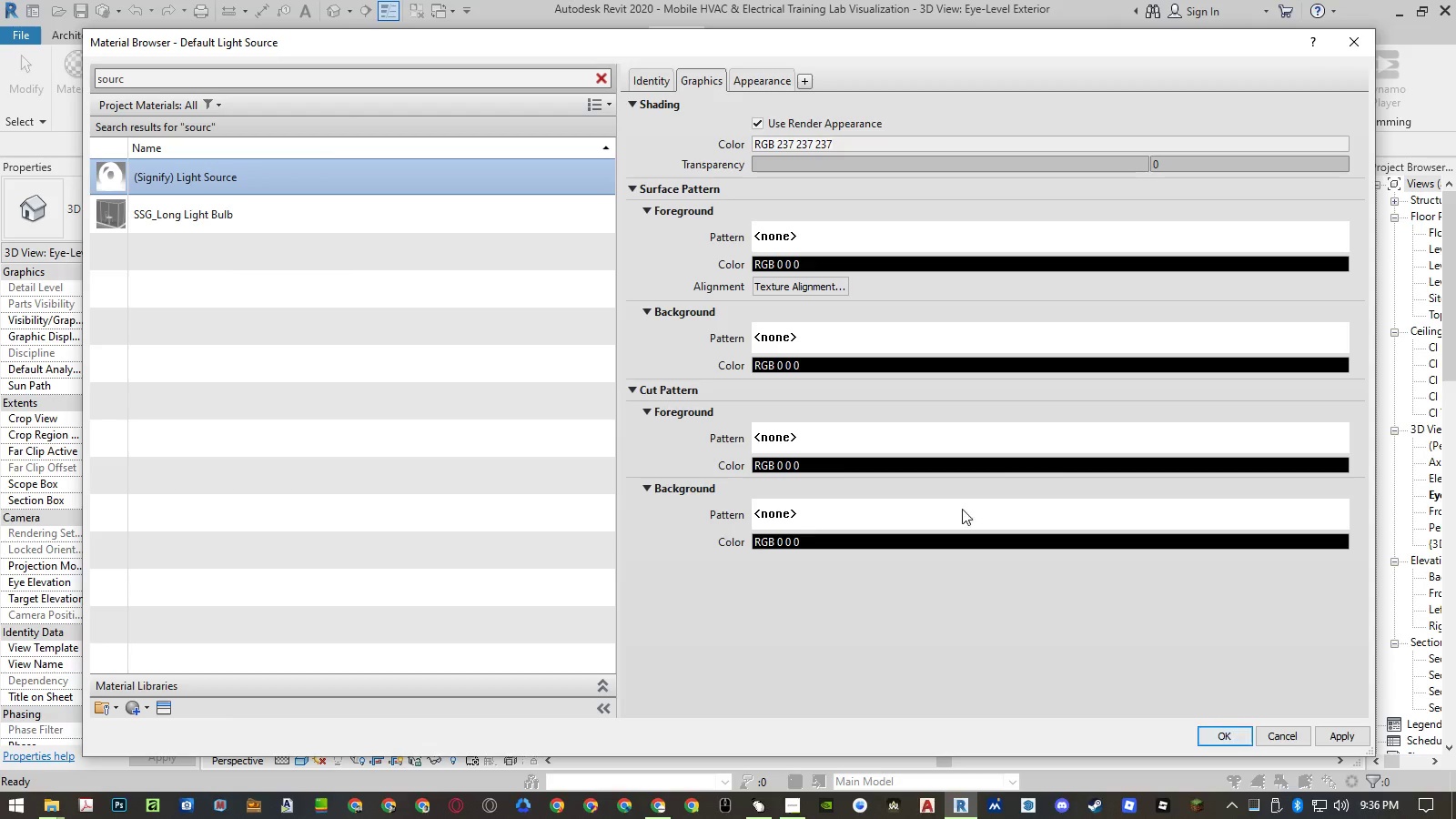 
left_click([401, 84])
 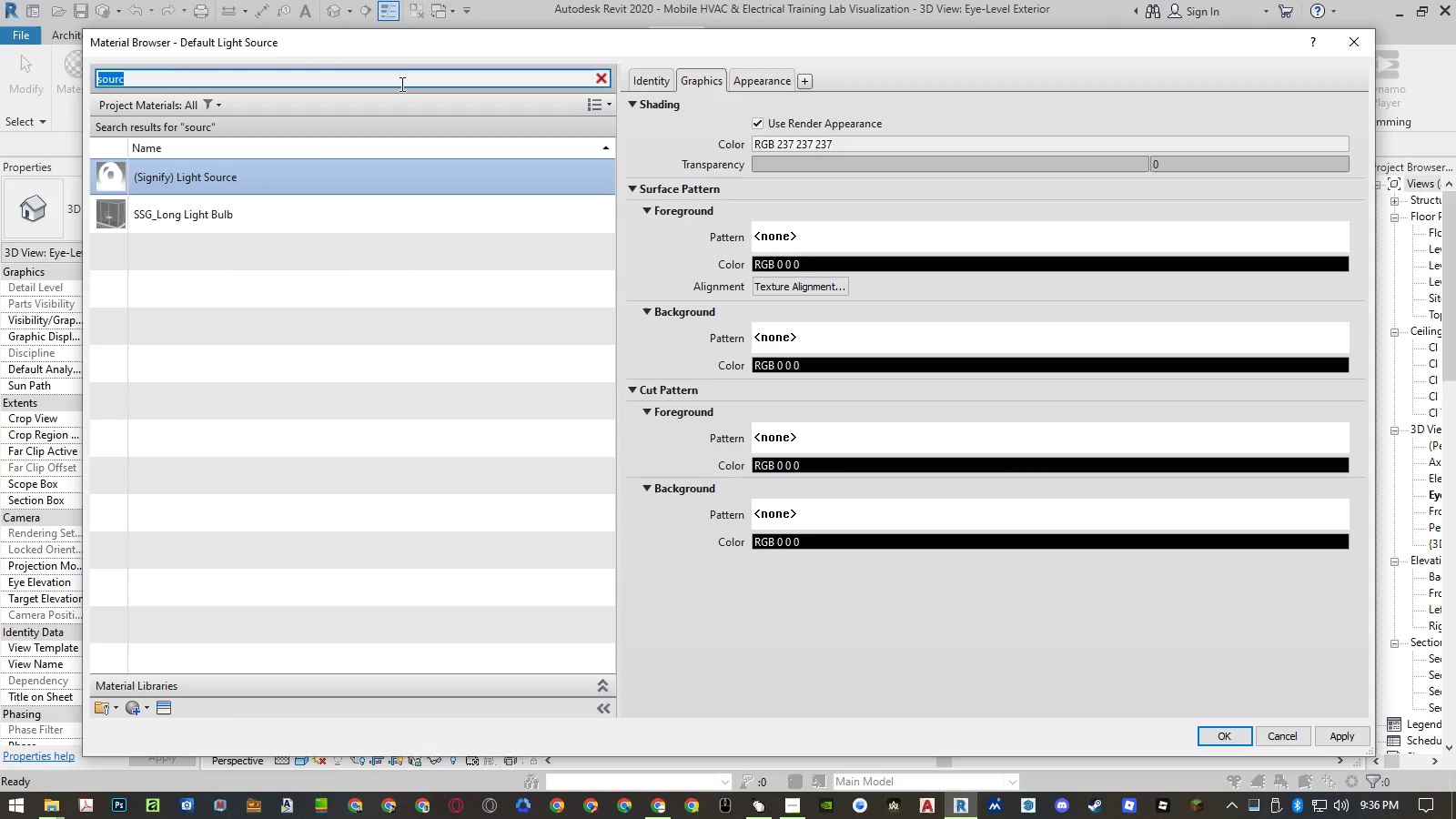 
type(sign)
 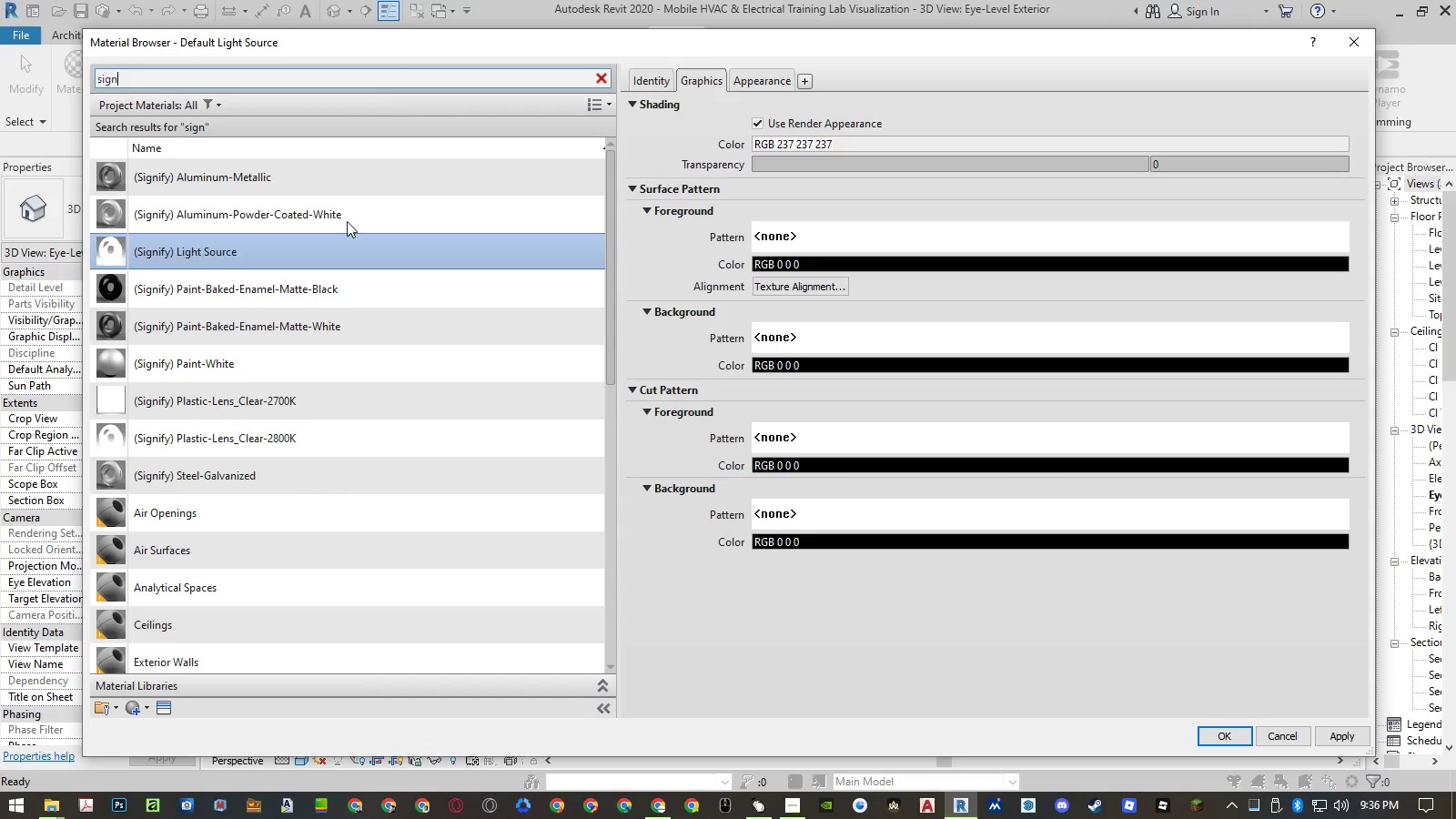 
key(I)
 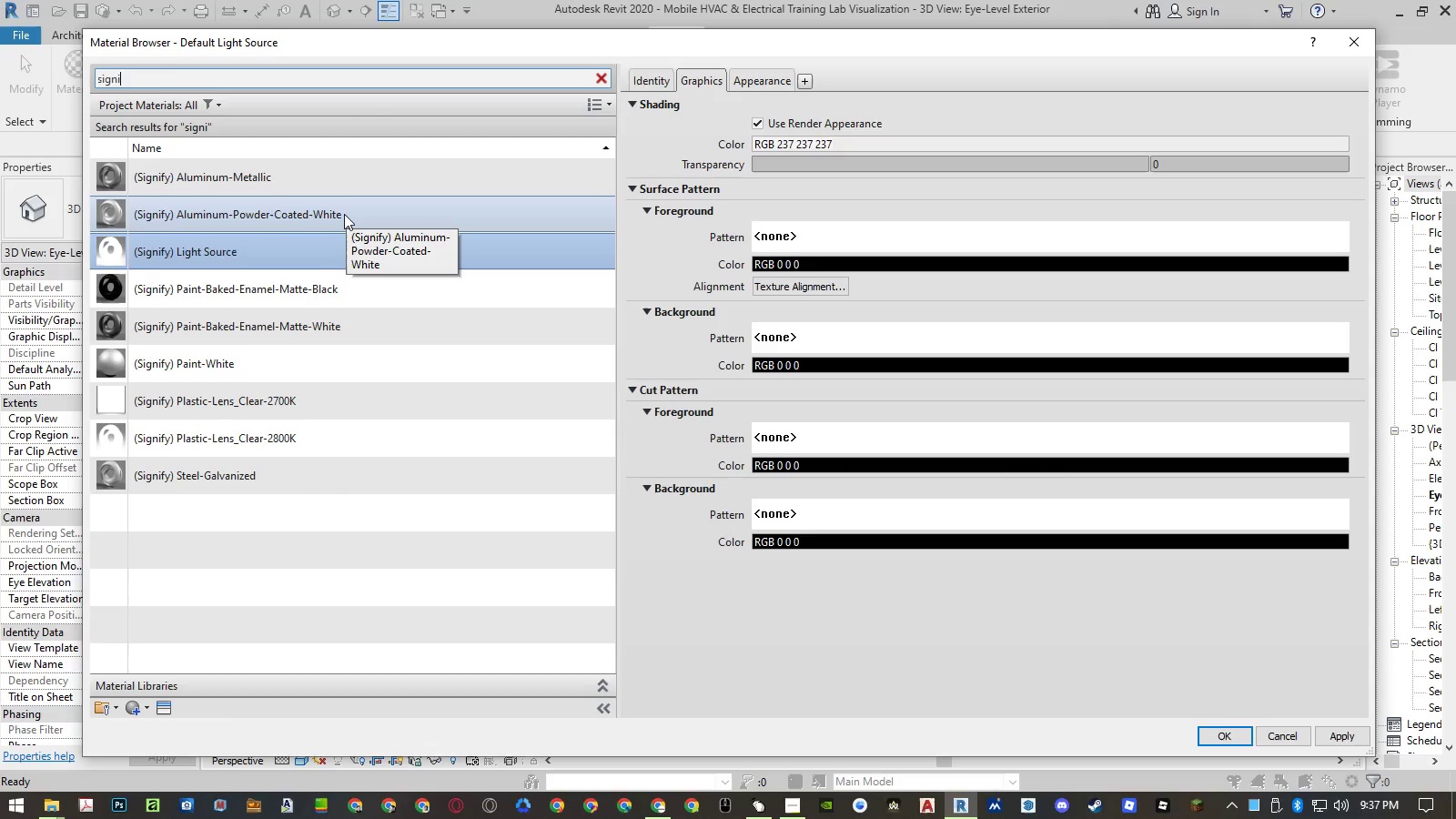 
wait(9.31)
 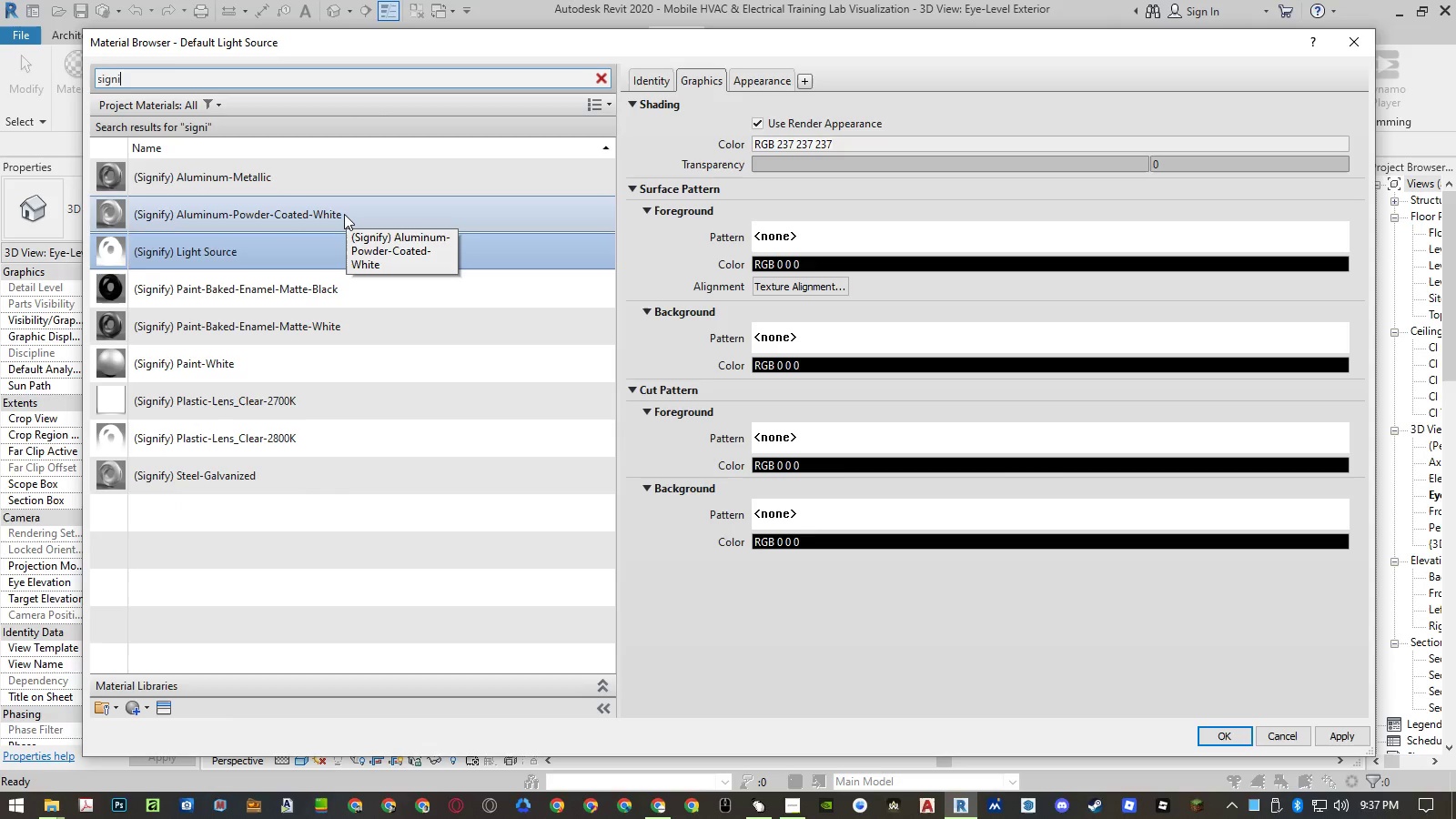 
left_click([324, 173])
 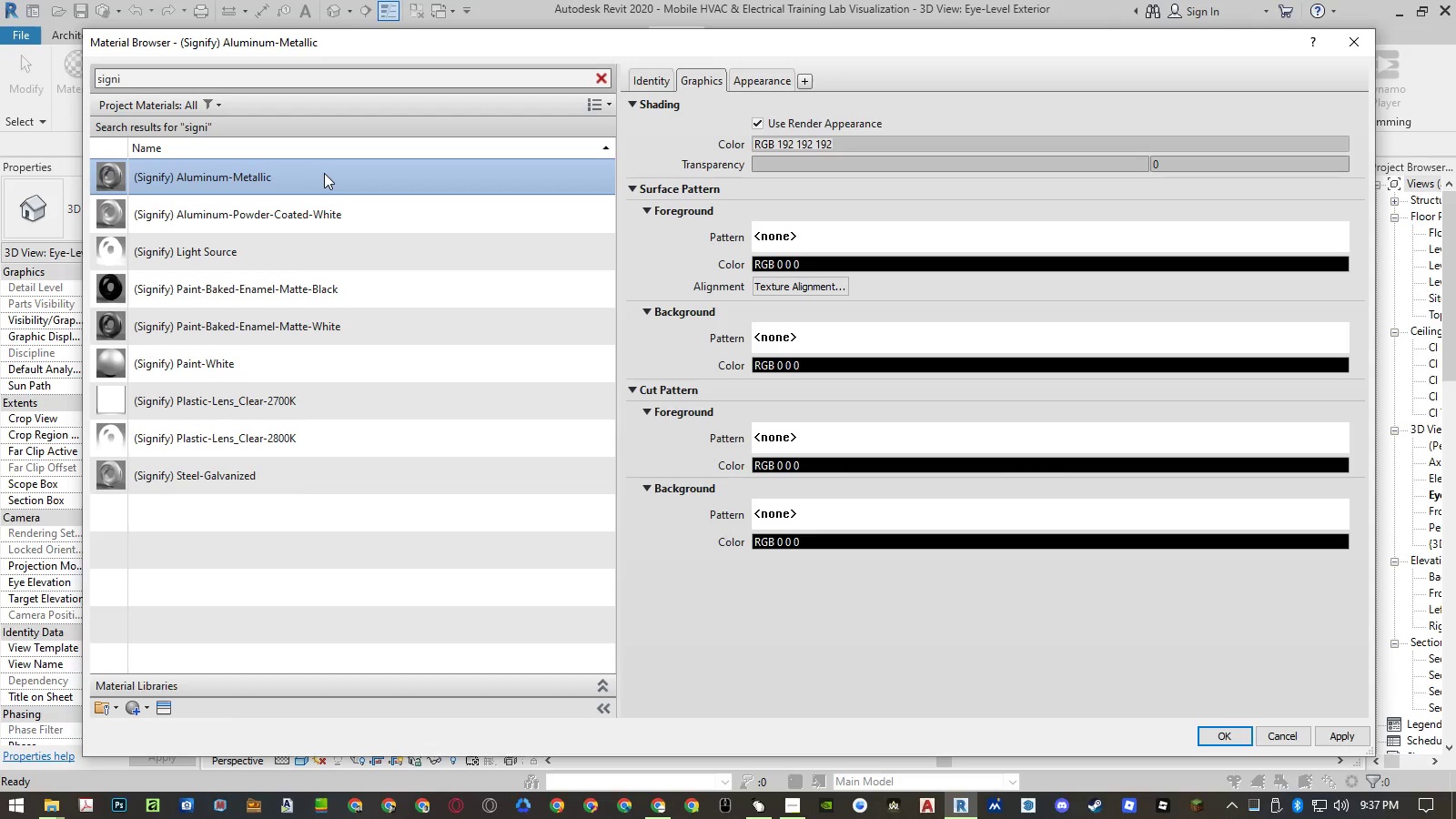 
left_click([767, 76])
 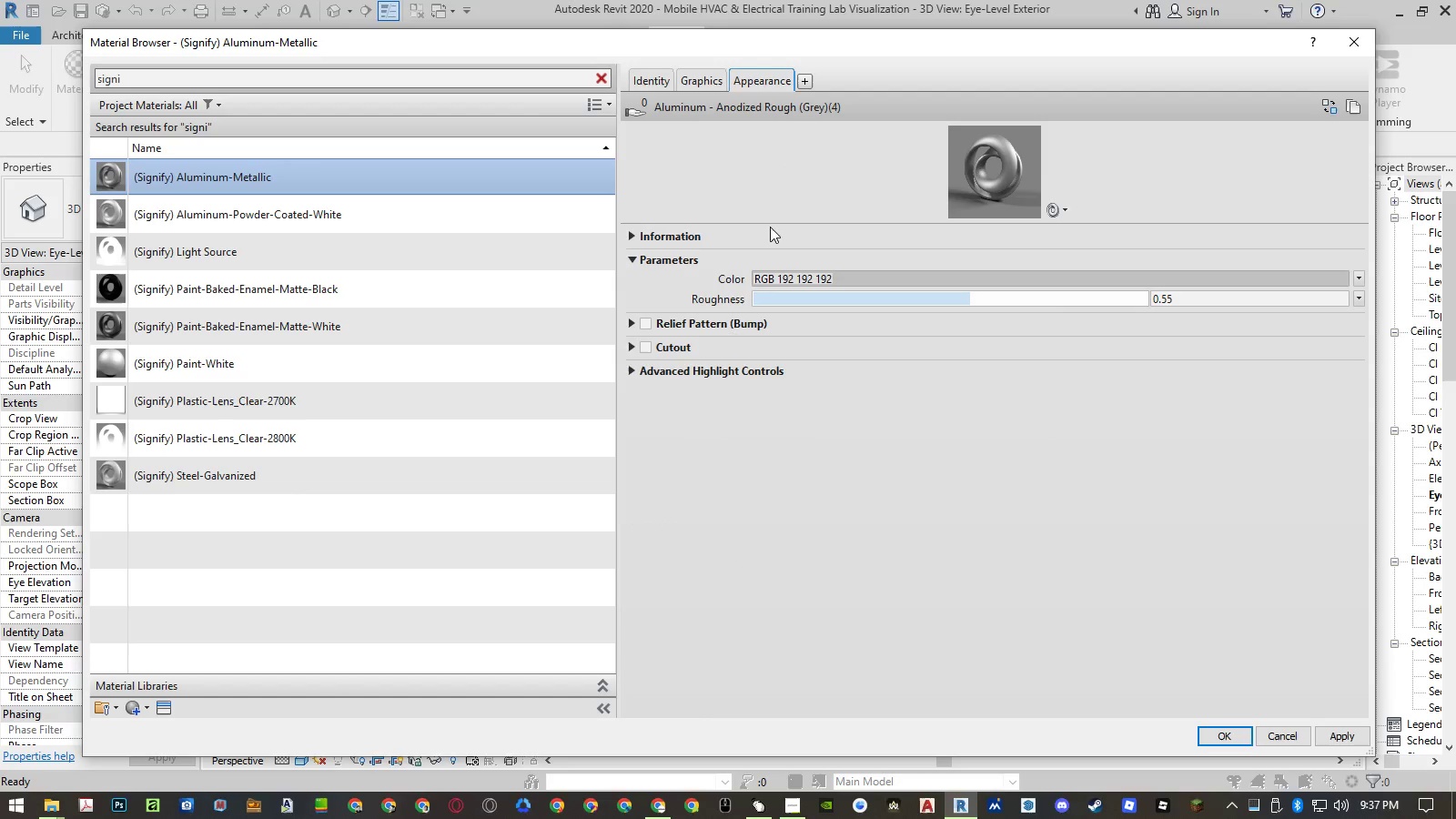 
left_click_drag(start_coordinate=[771, 223], to_coordinate=[774, 356])
 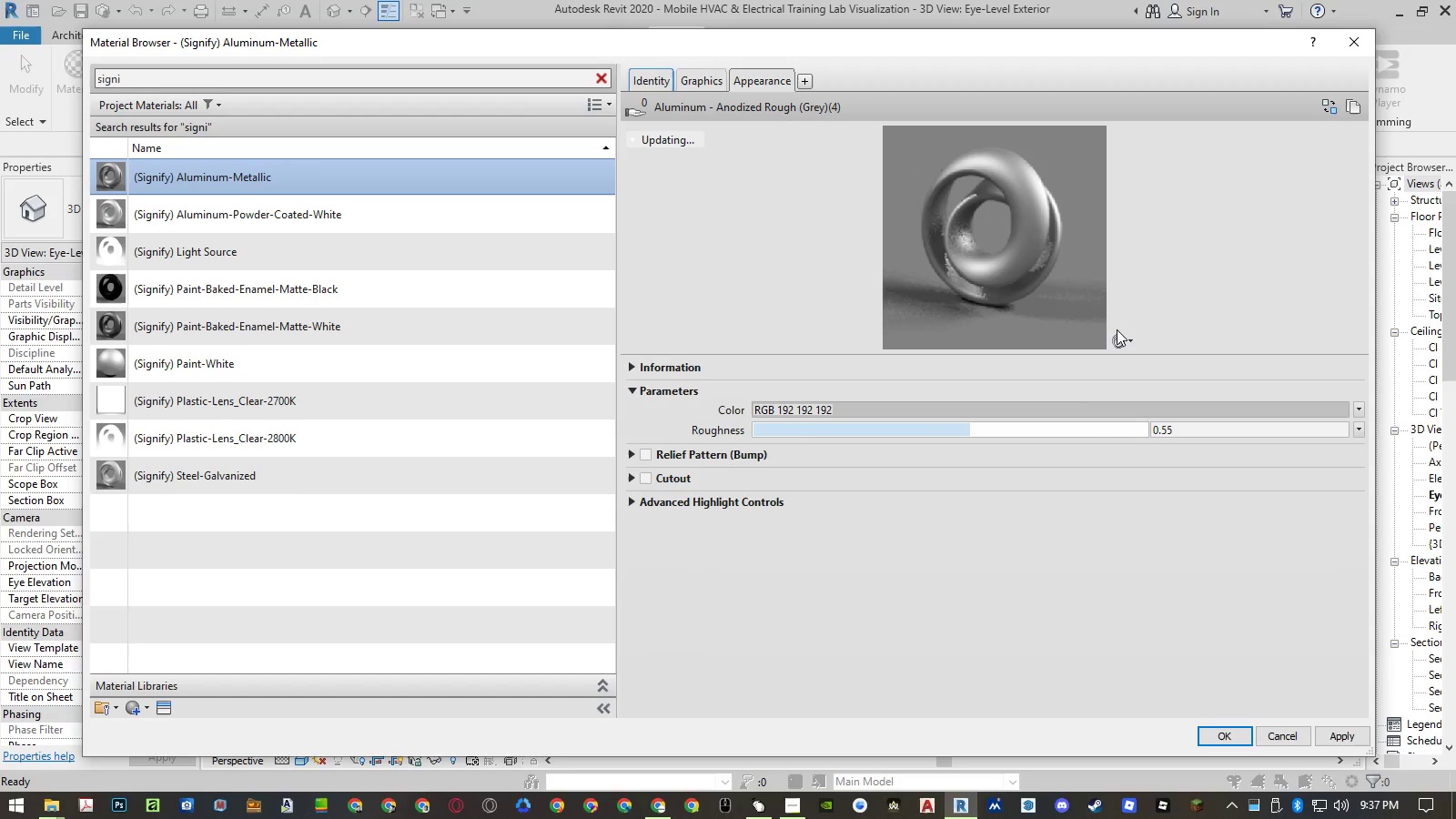 
left_click([1117, 338])
 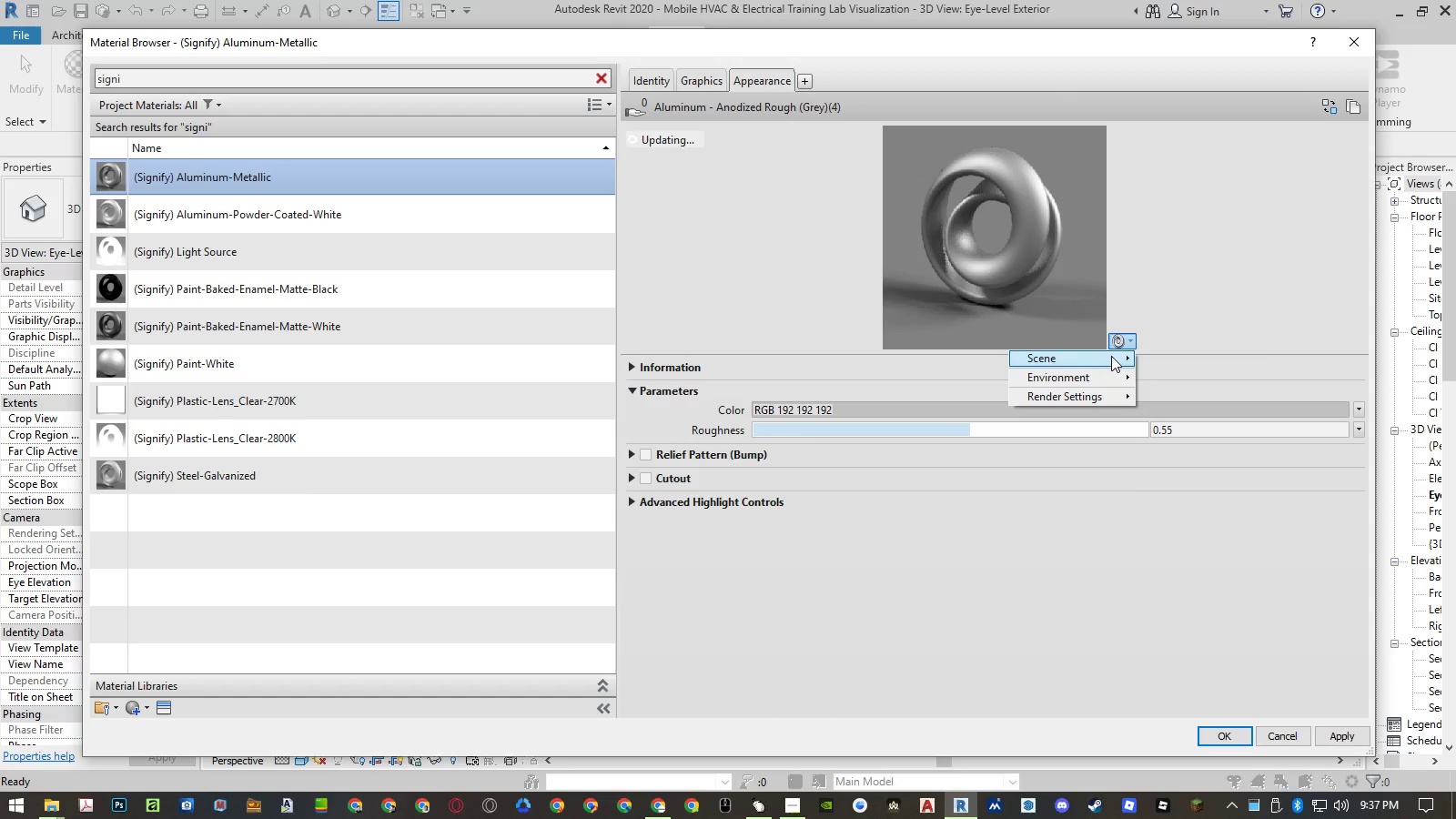 
double_click([1155, 365])
 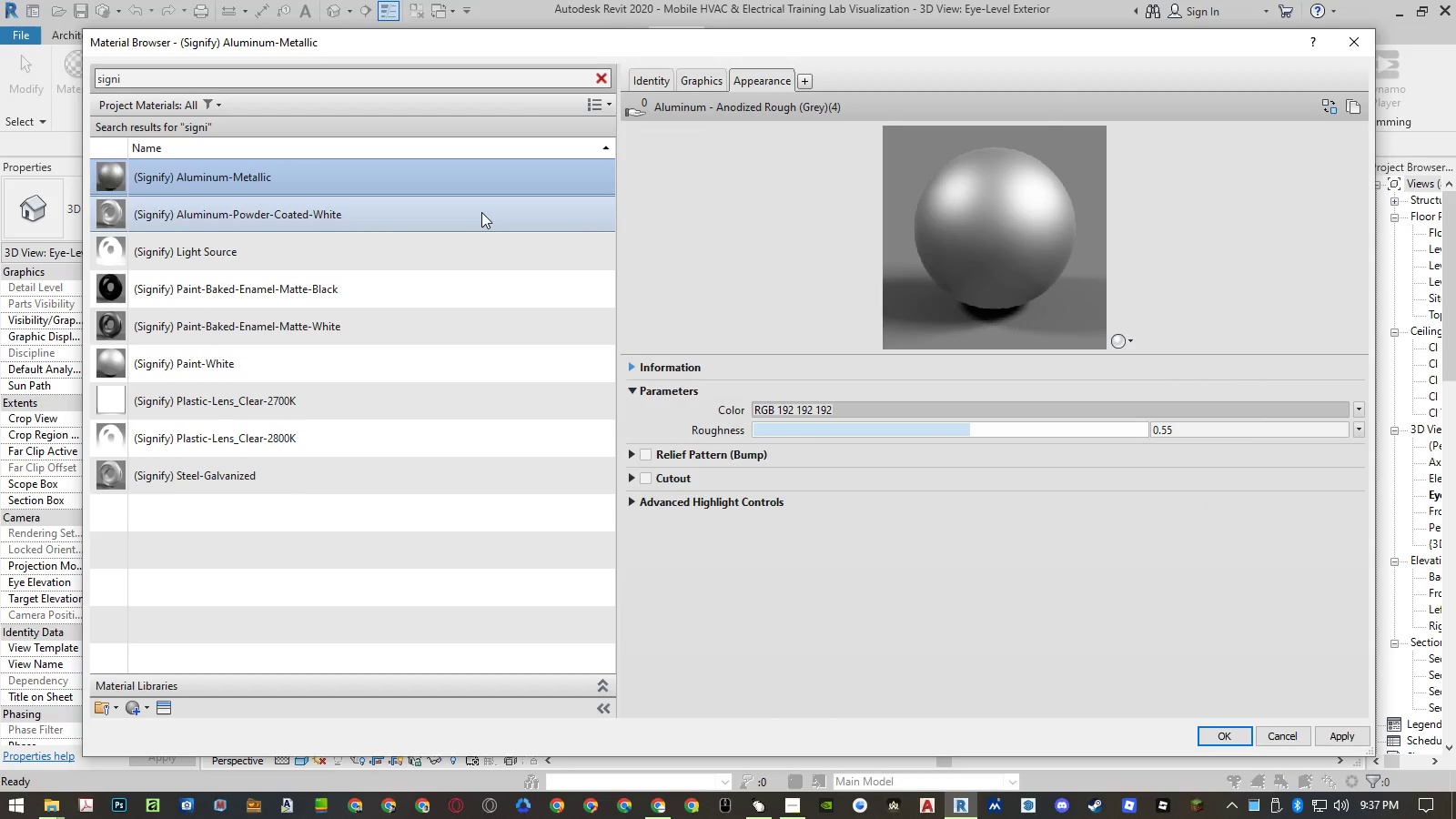 
left_click([481, 212])
 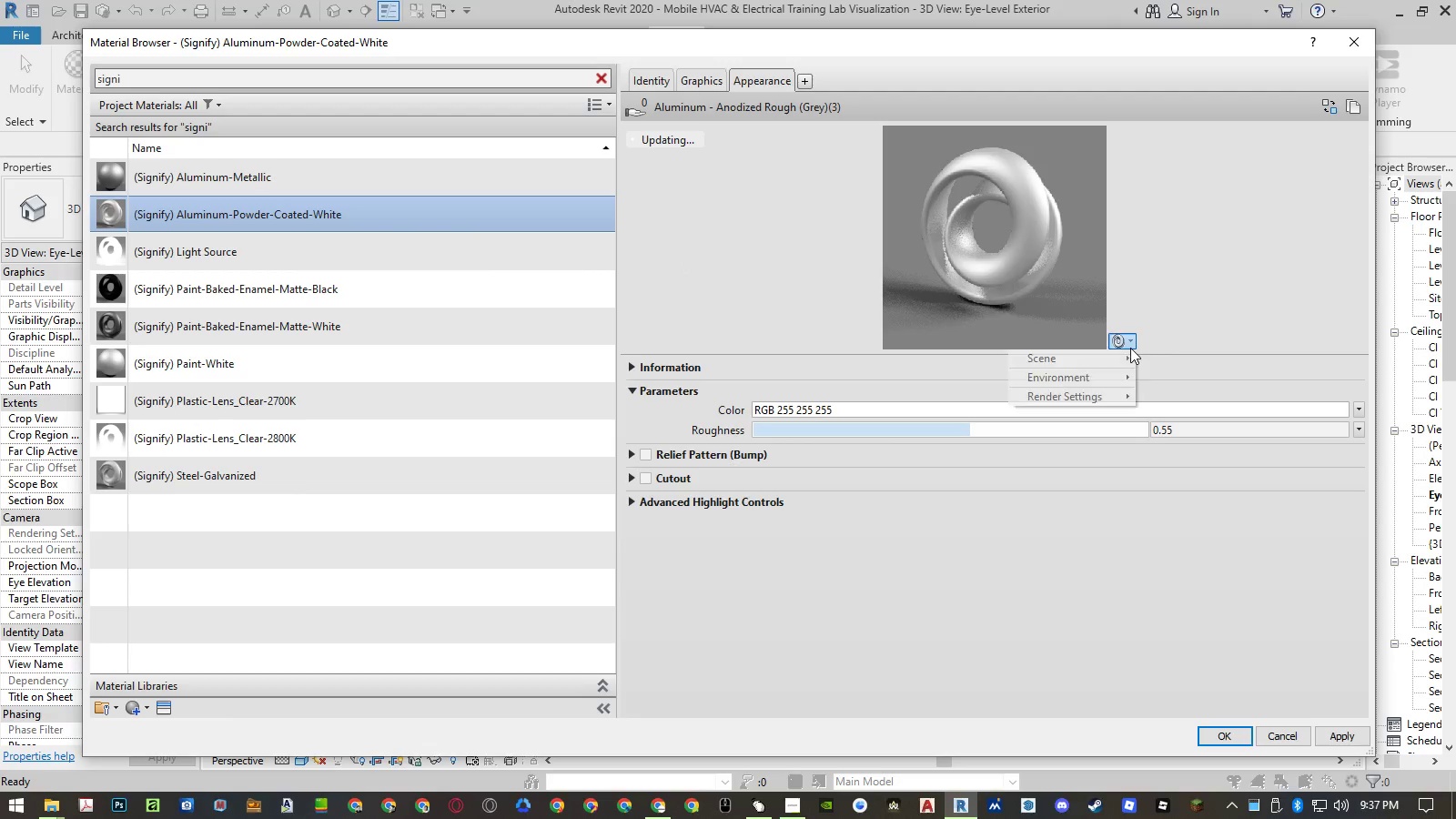 
double_click([1104, 357])
 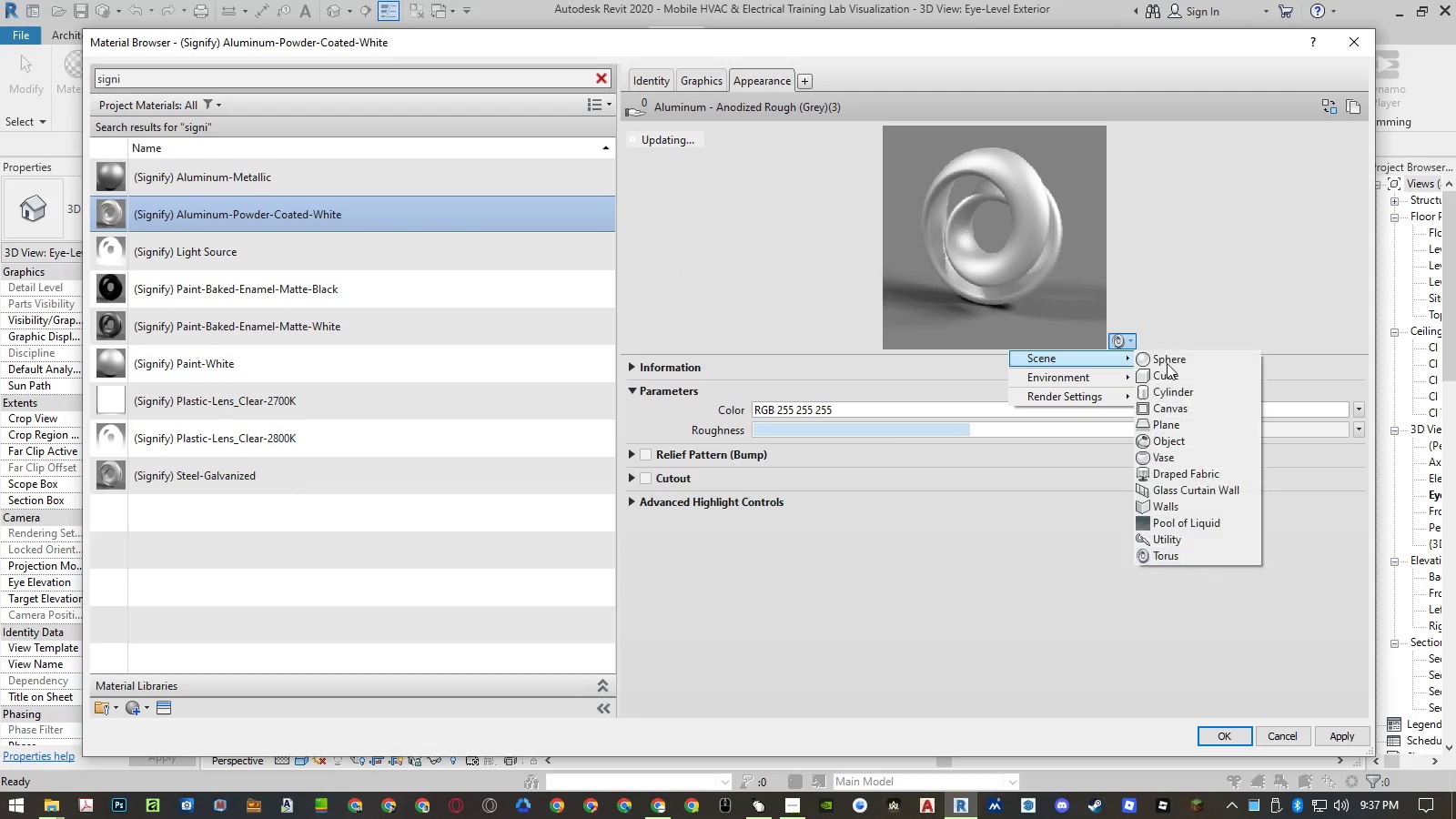 
triple_click([1168, 363])
 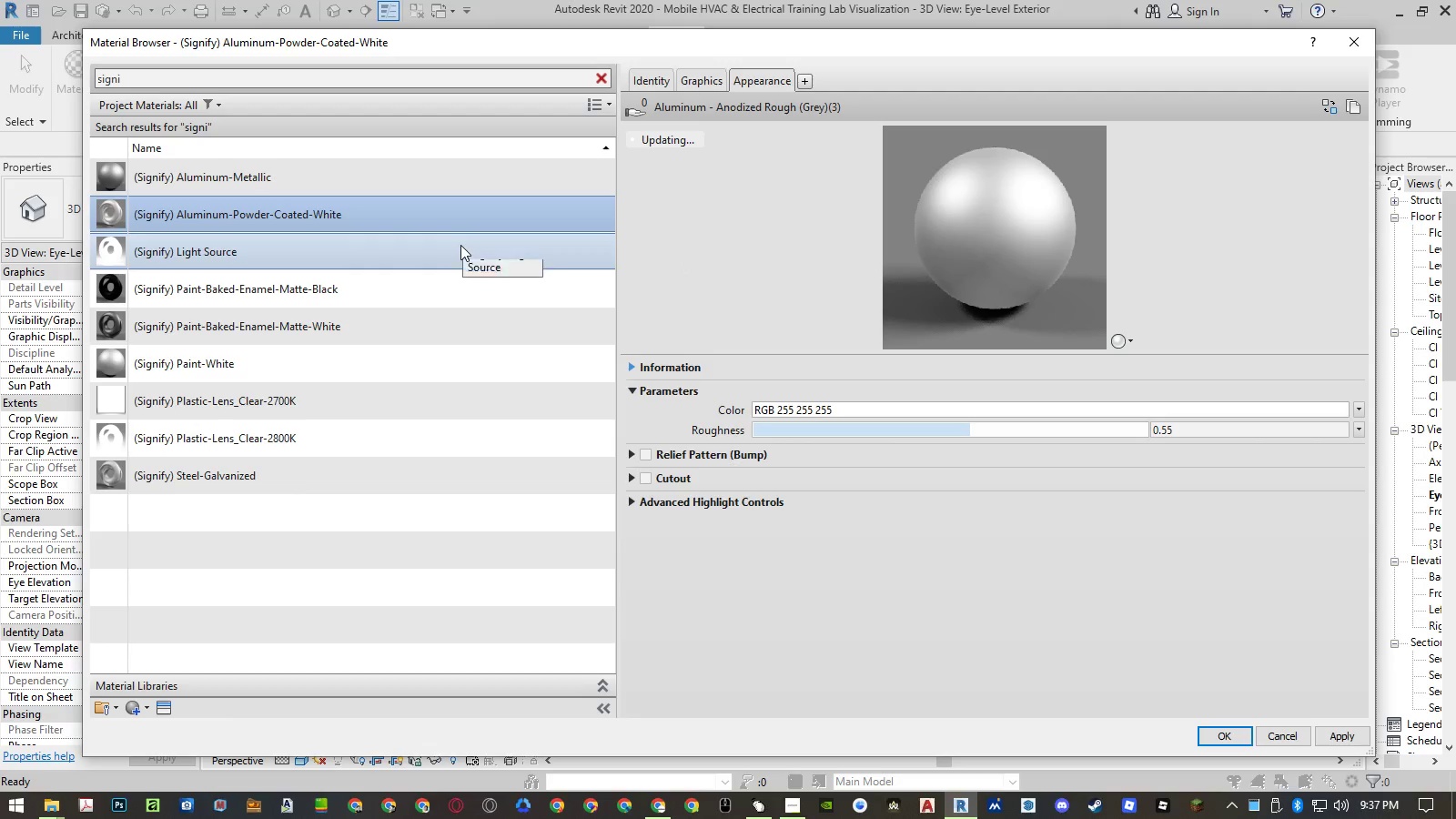 
left_click([460, 245])
 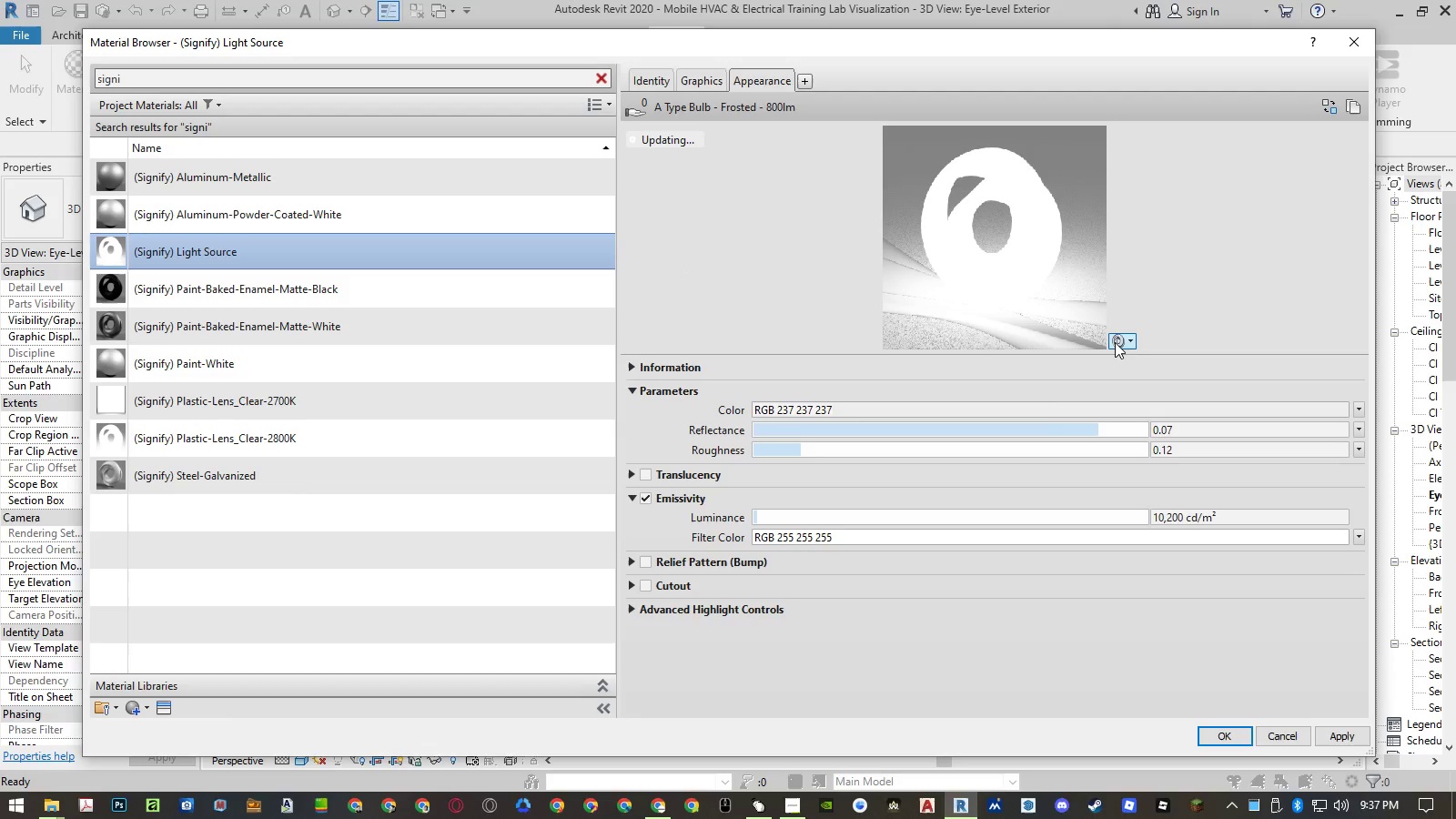 
left_click([1115, 342])
 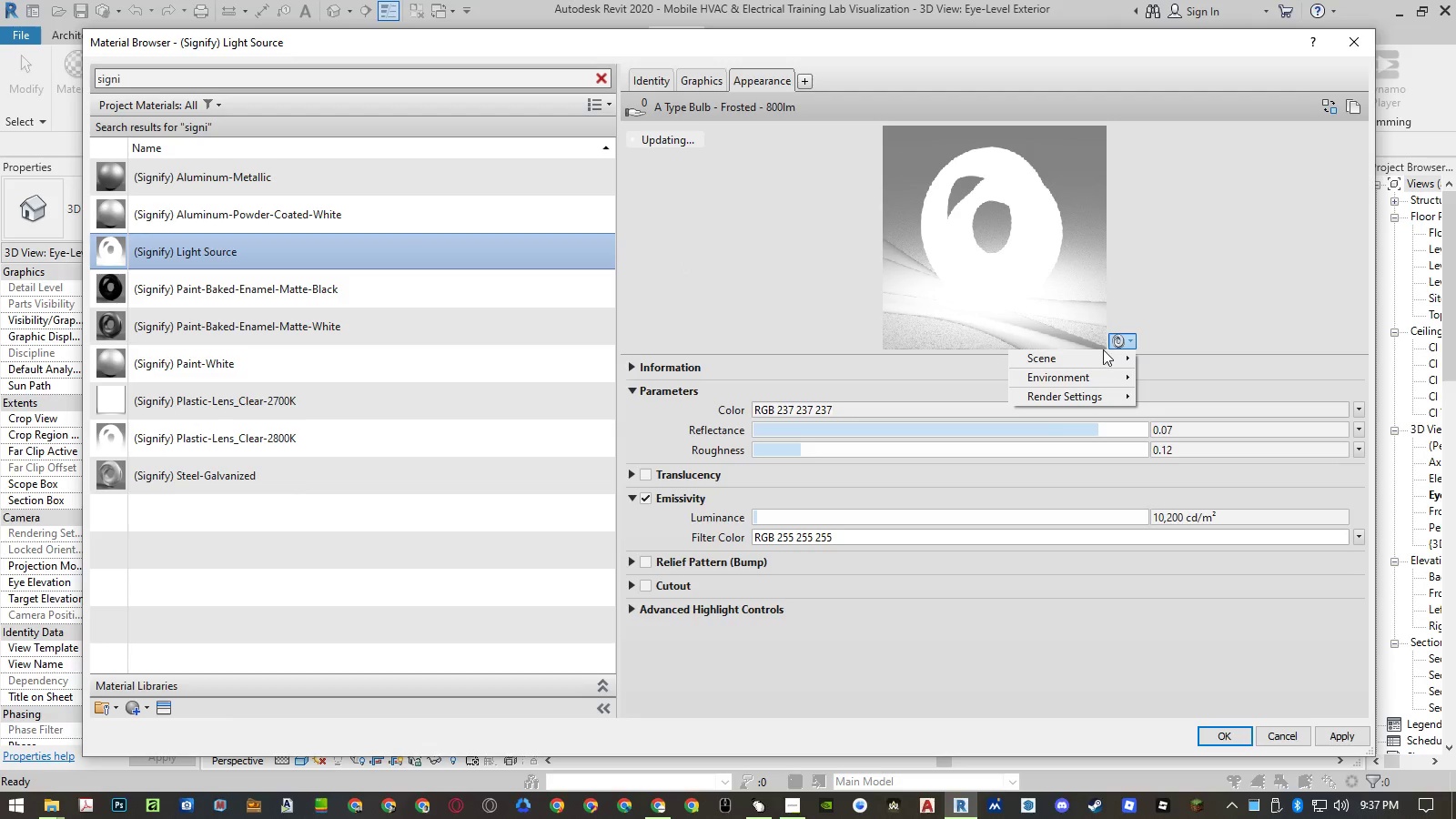 
double_click([1097, 356])
 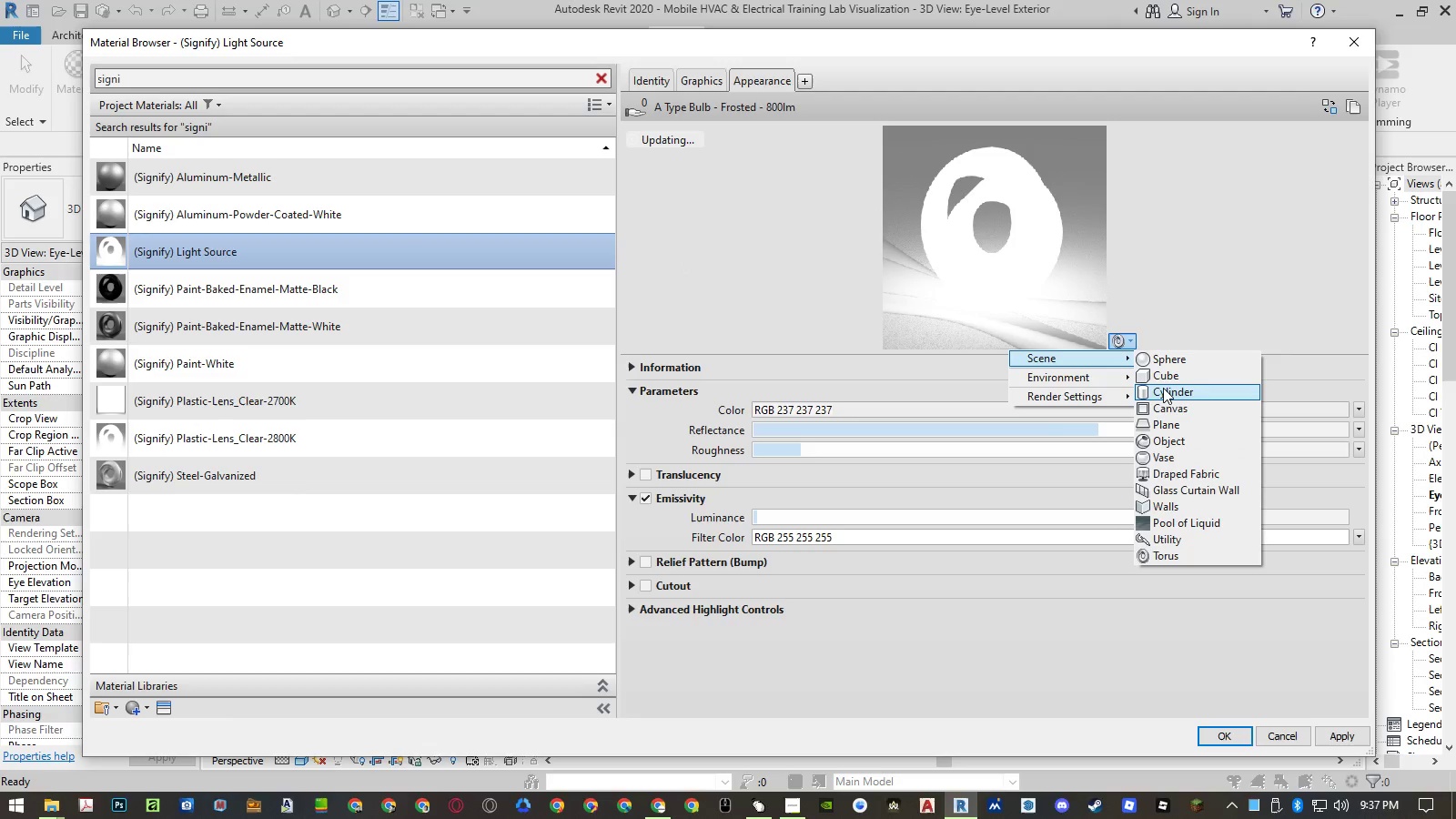 
left_click([1163, 388])
 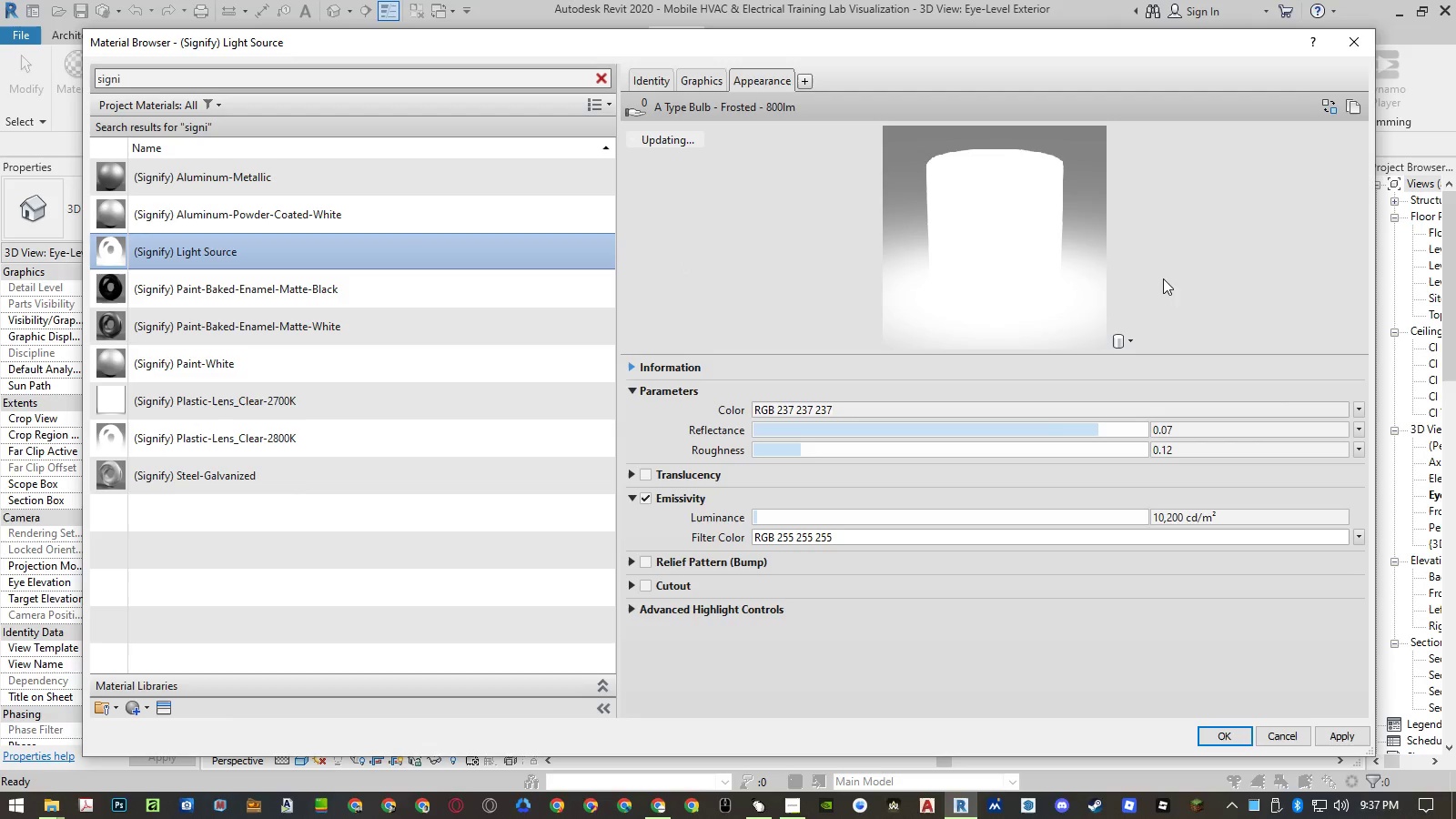 
double_click([1107, 360])
 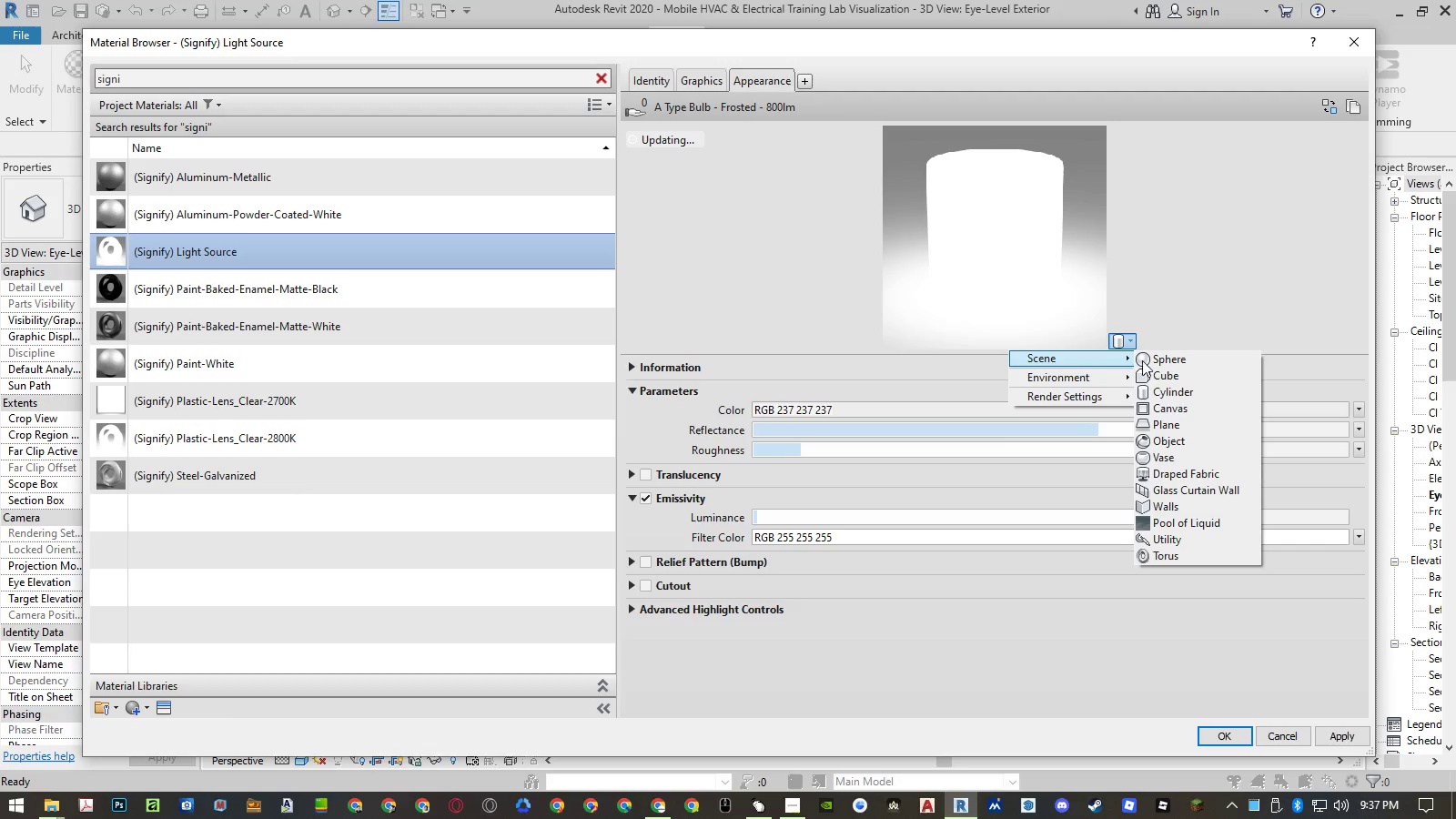 
triple_click([1161, 362])
 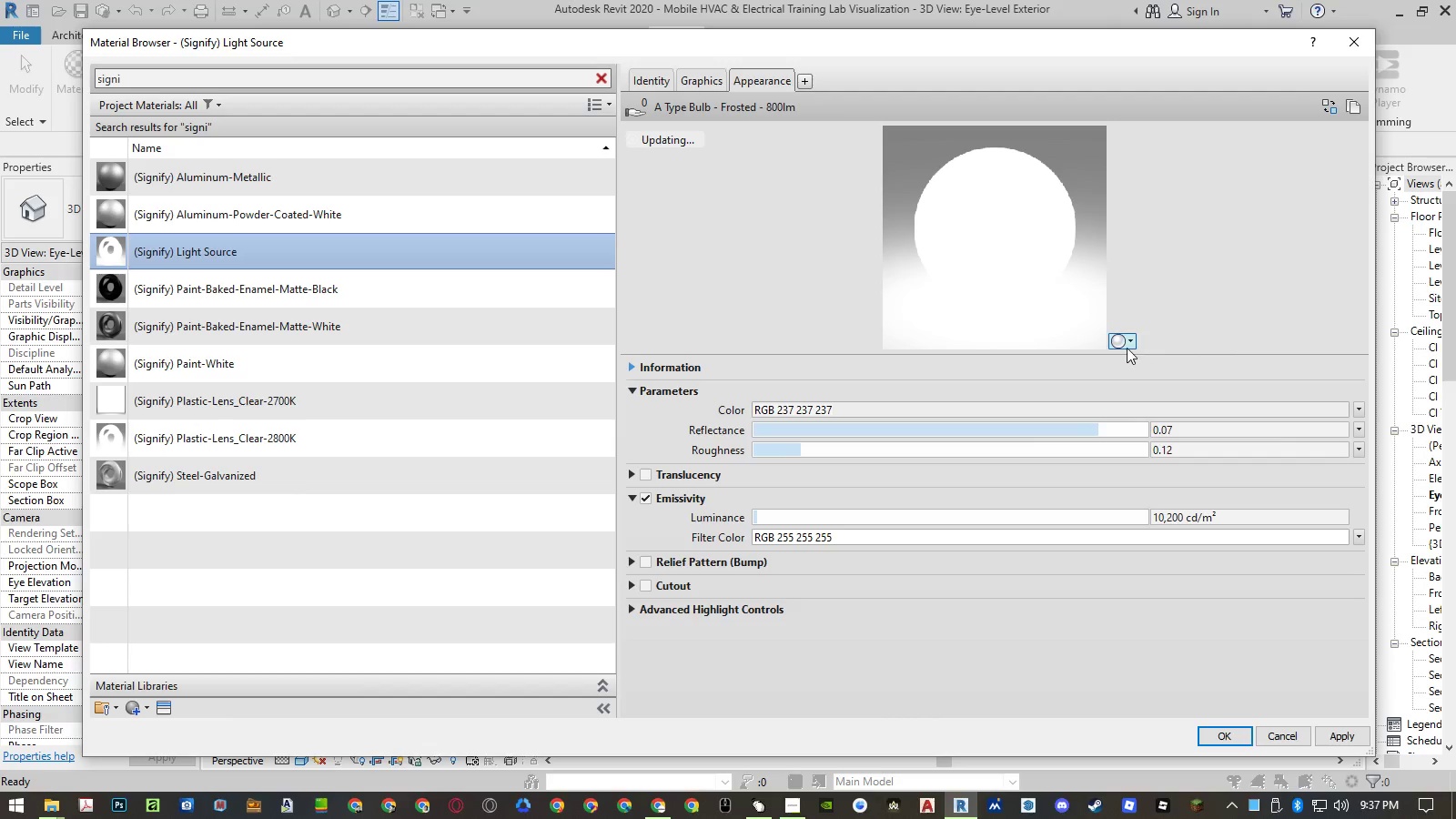 
double_click([1110, 359])
 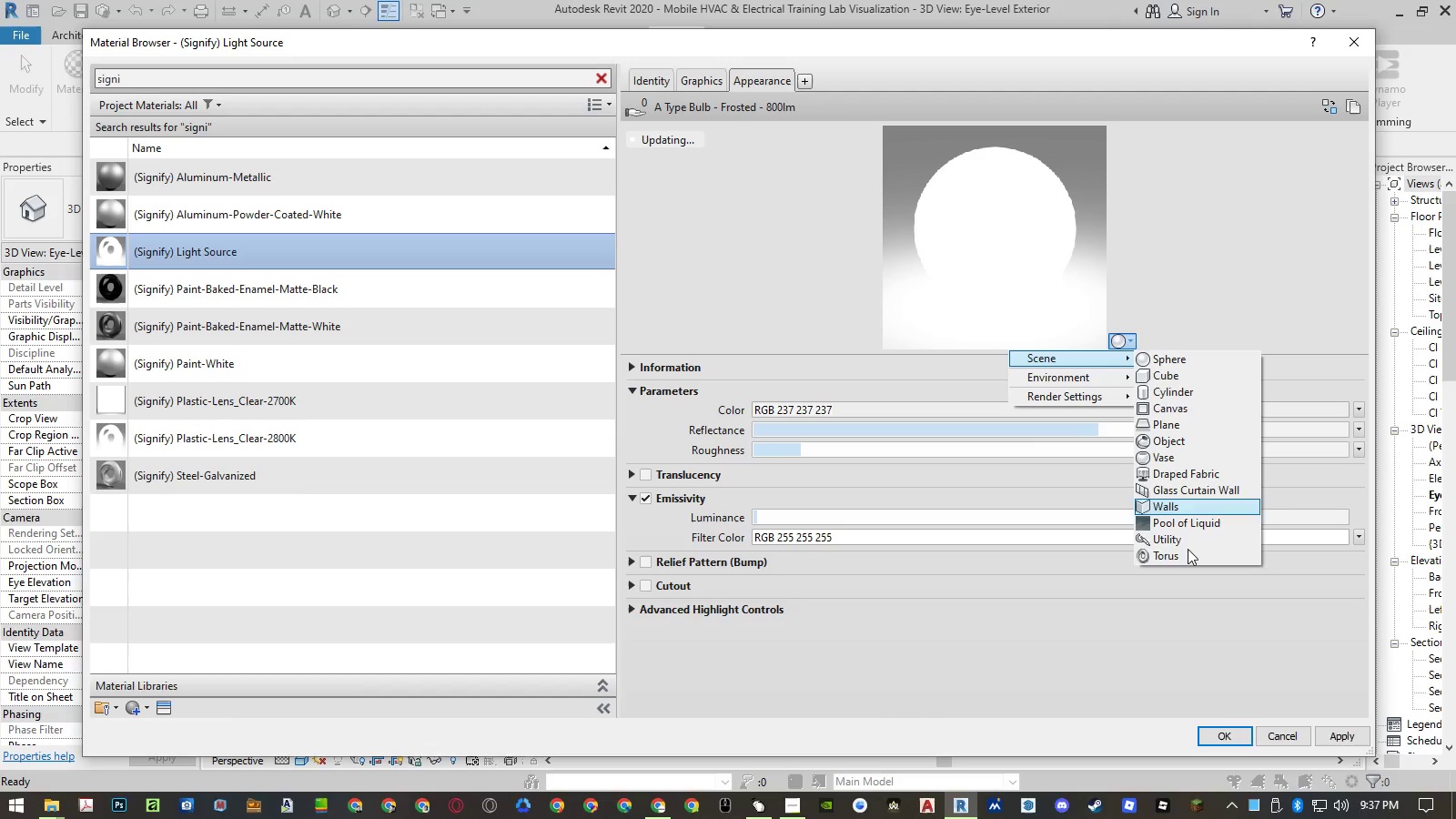 
left_click([1188, 550])
 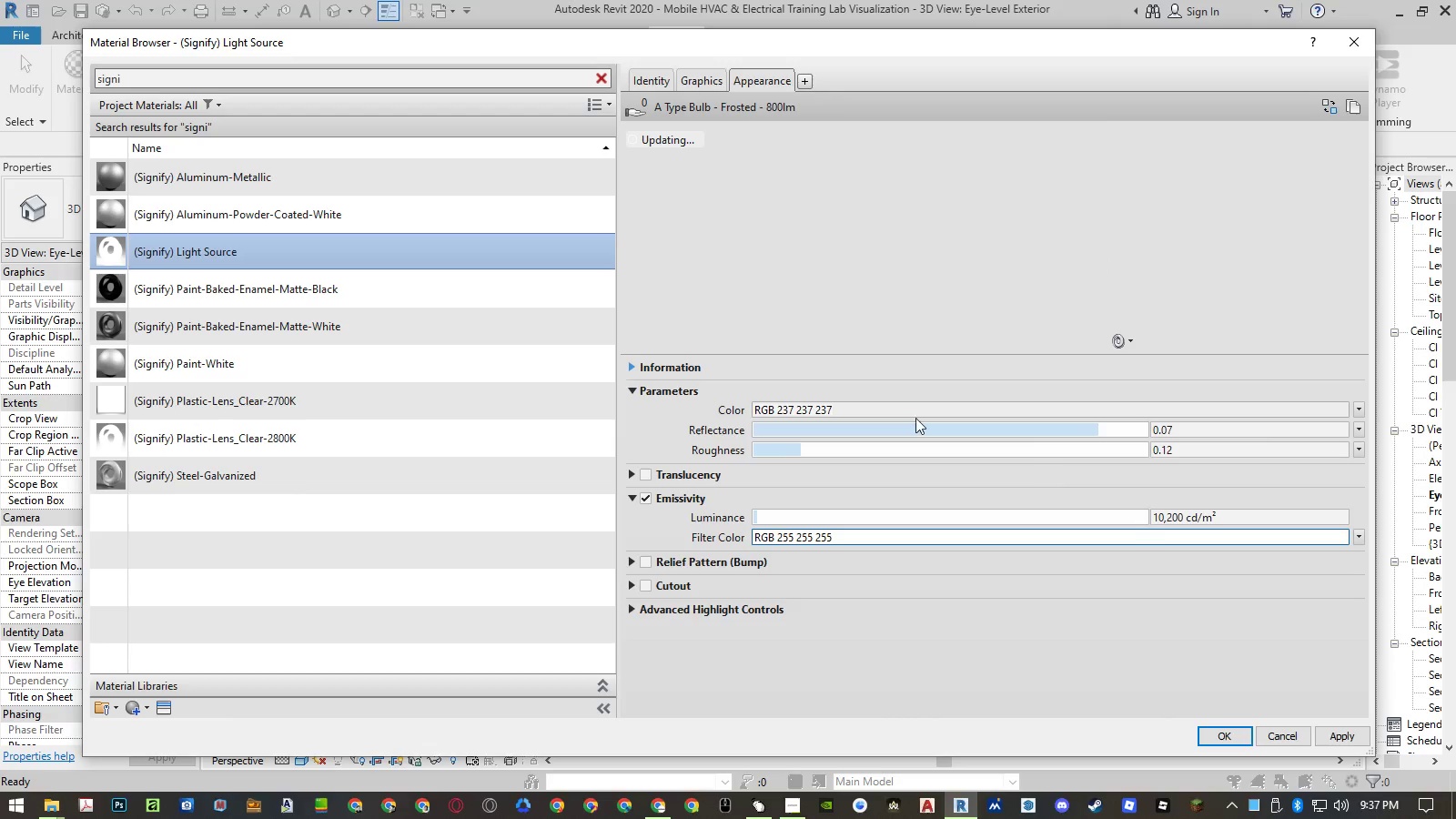 
mouse_move([522, 297])
 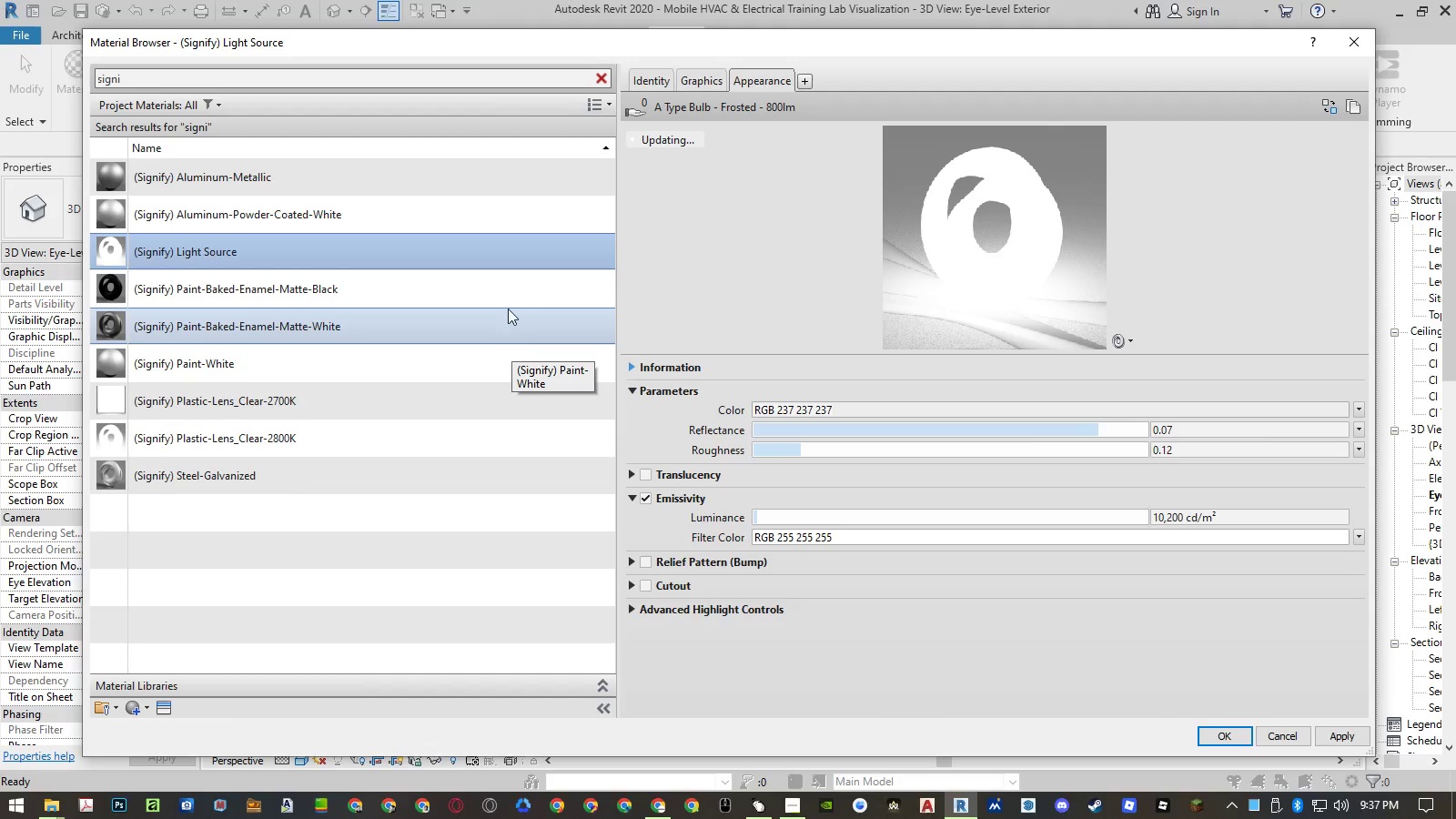 
left_click([508, 287])
 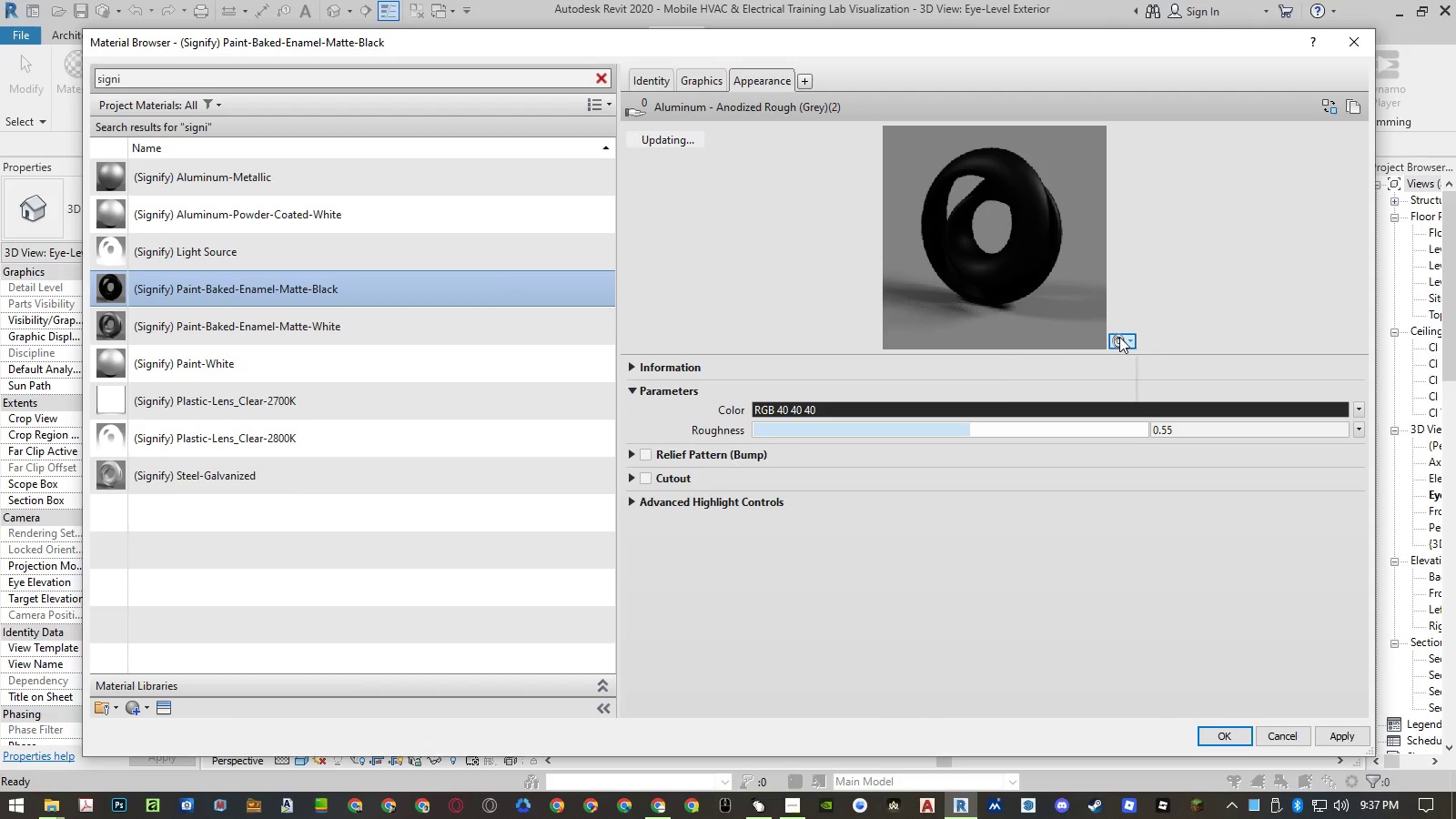 
double_click([1114, 350])
 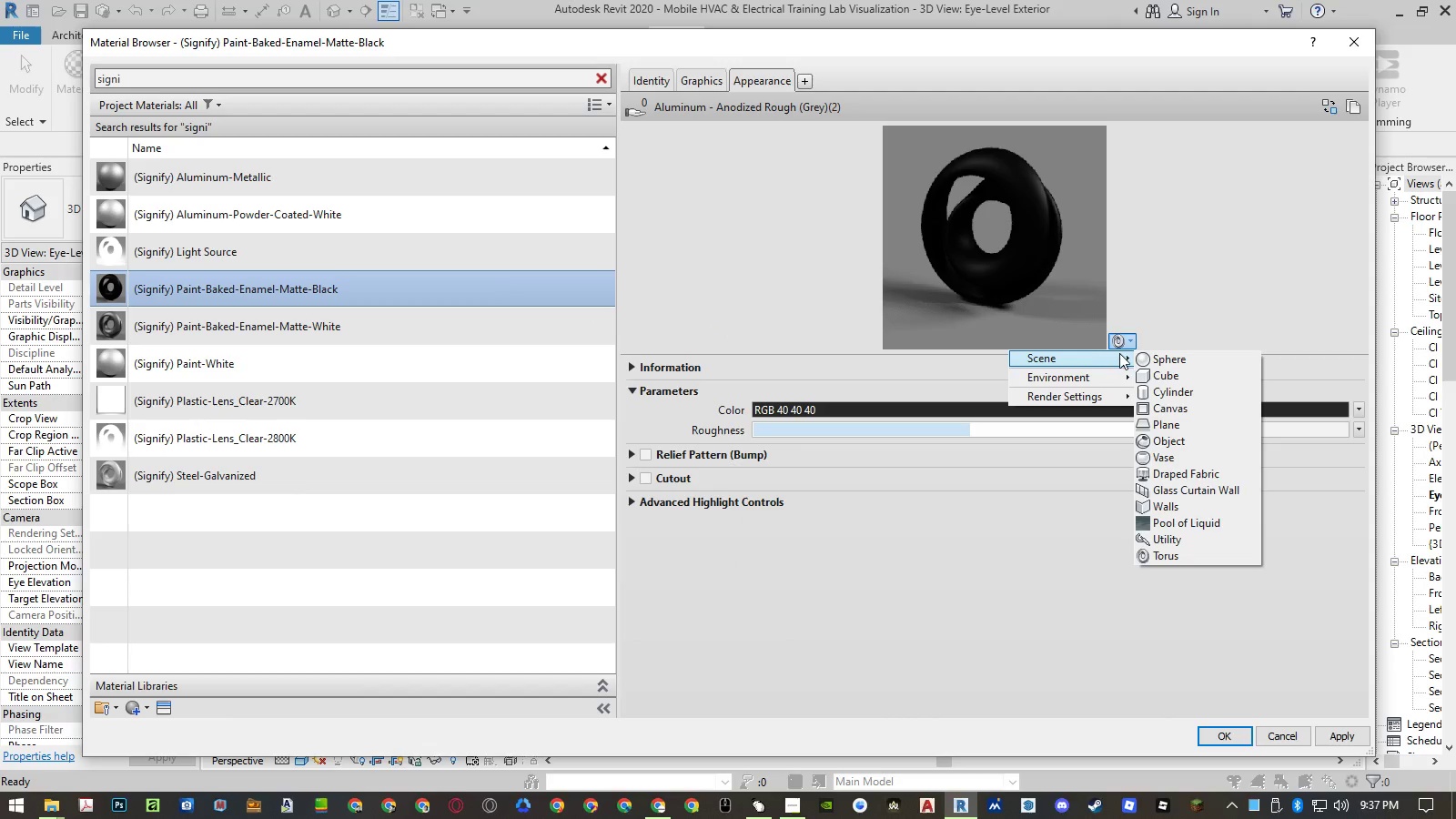 
triple_click([1181, 362])
 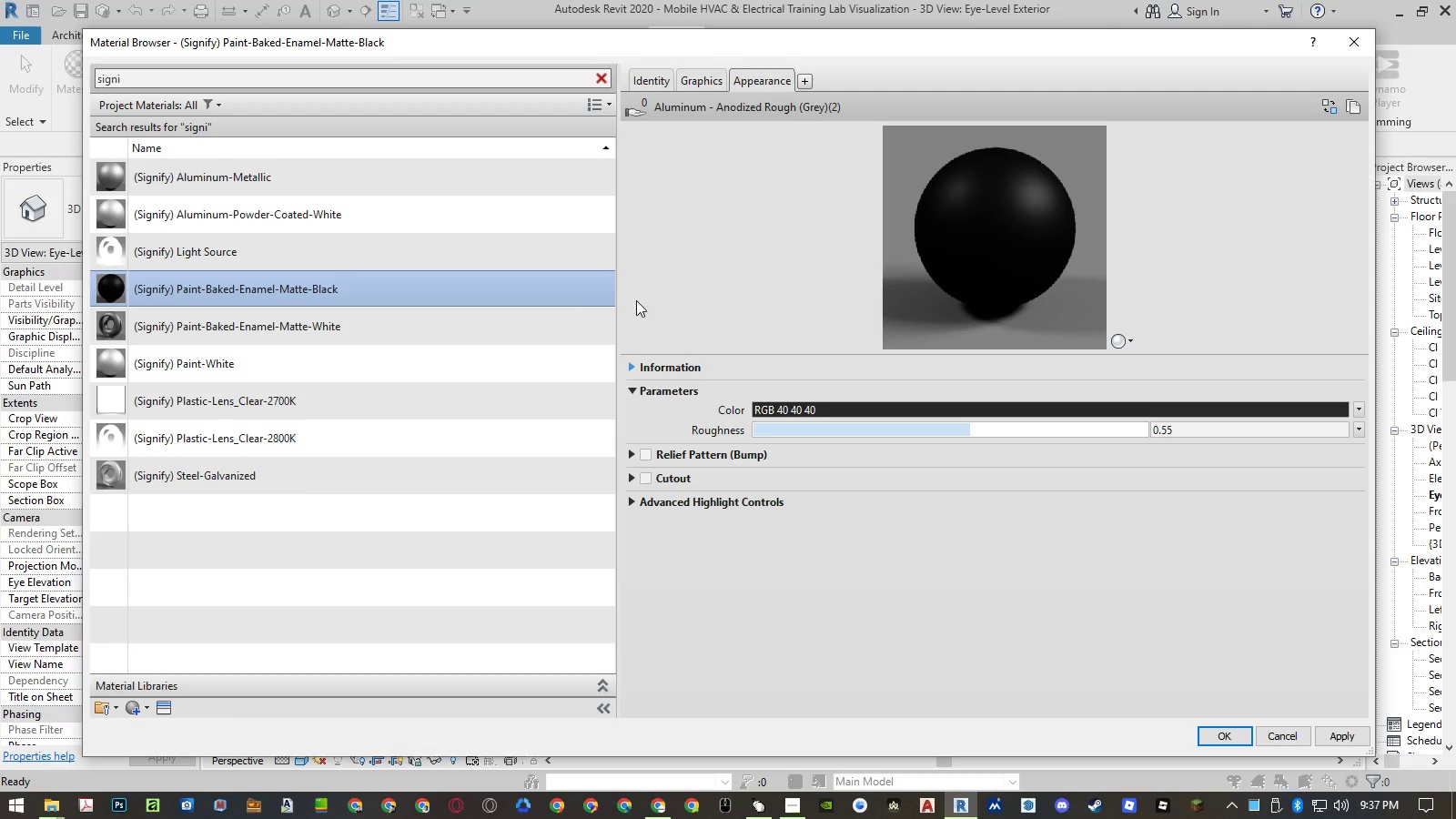 
left_click([530, 321])
 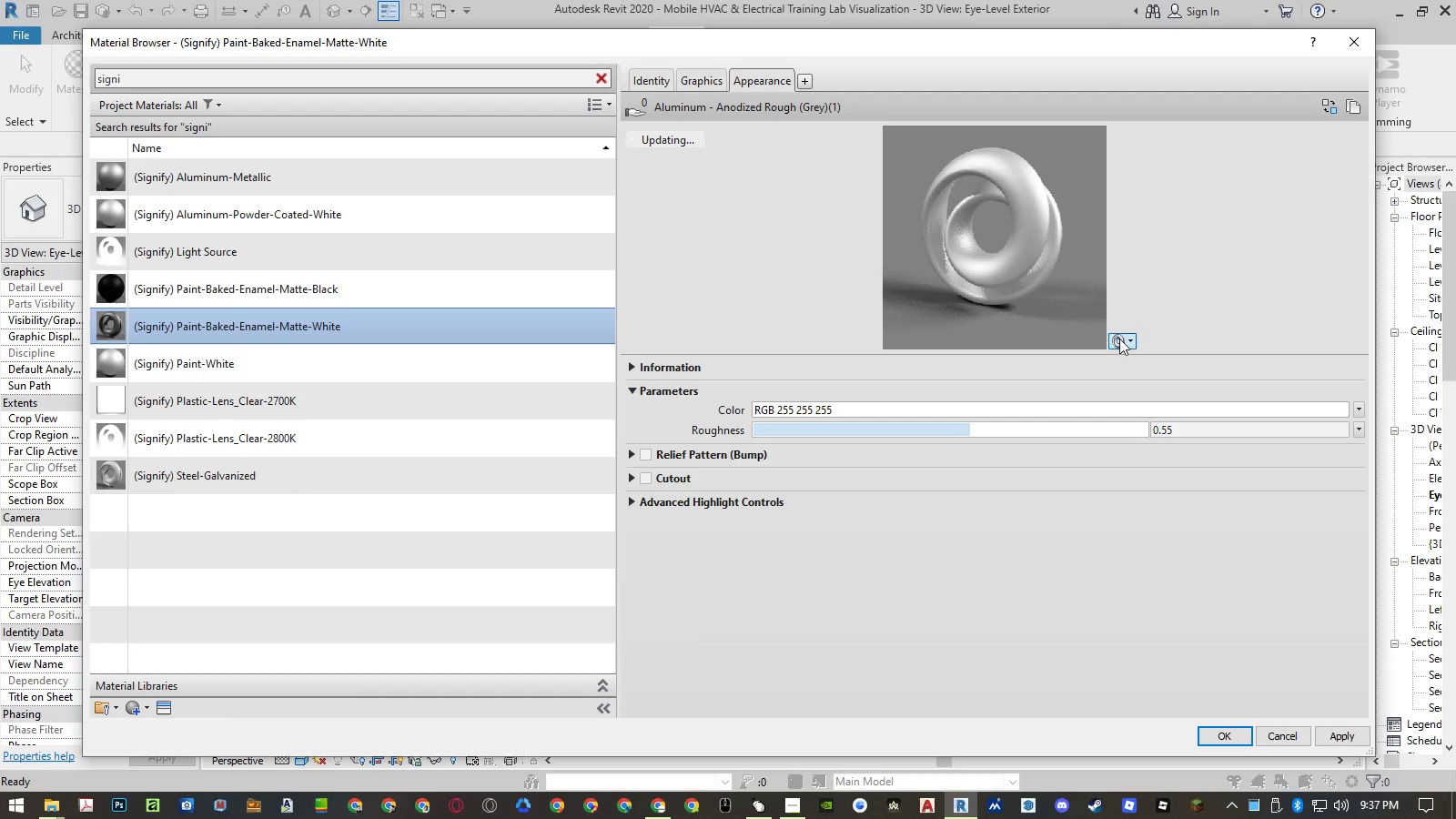 
double_click([1108, 359])
 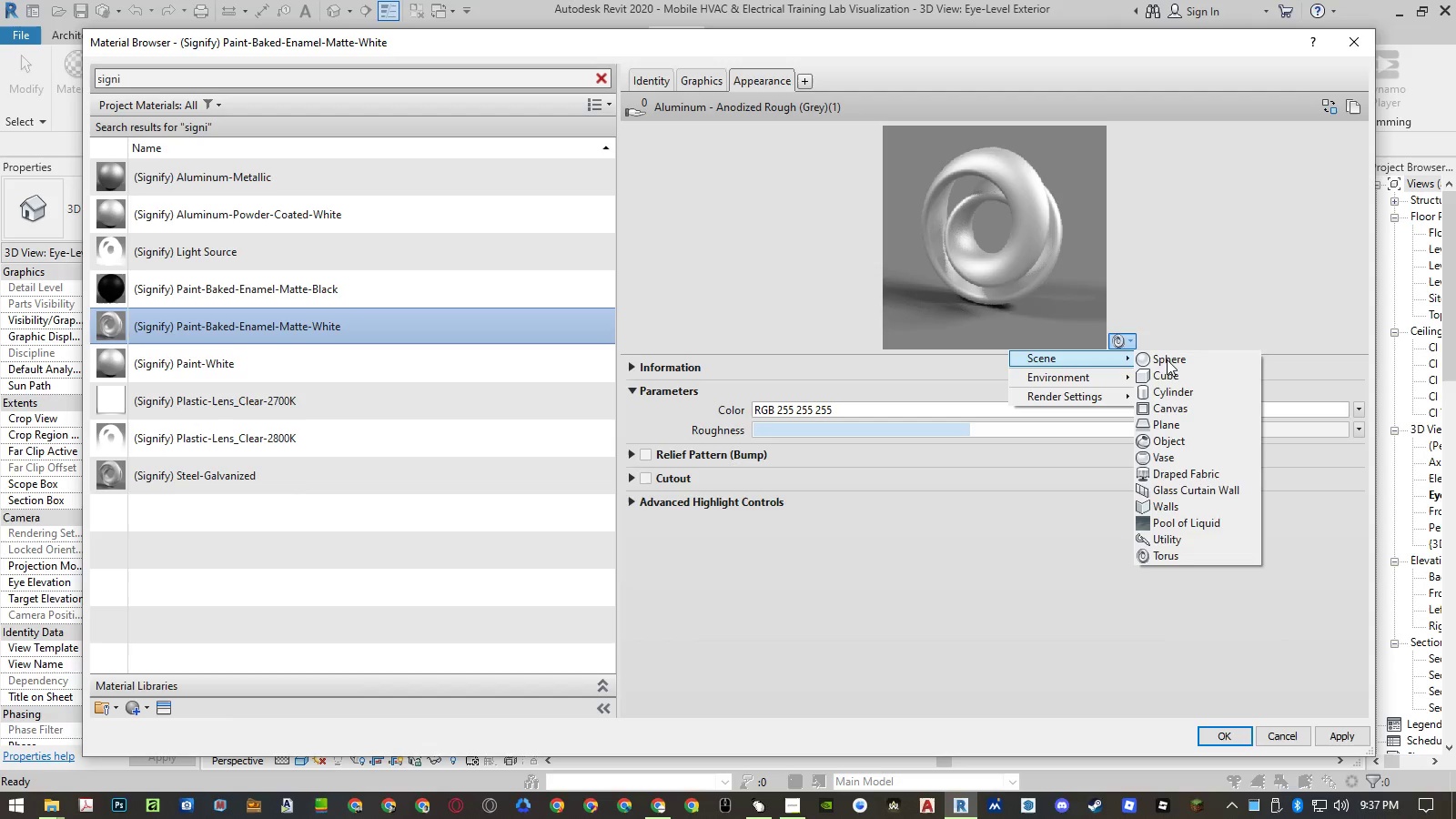 
triple_click([1170, 360])
 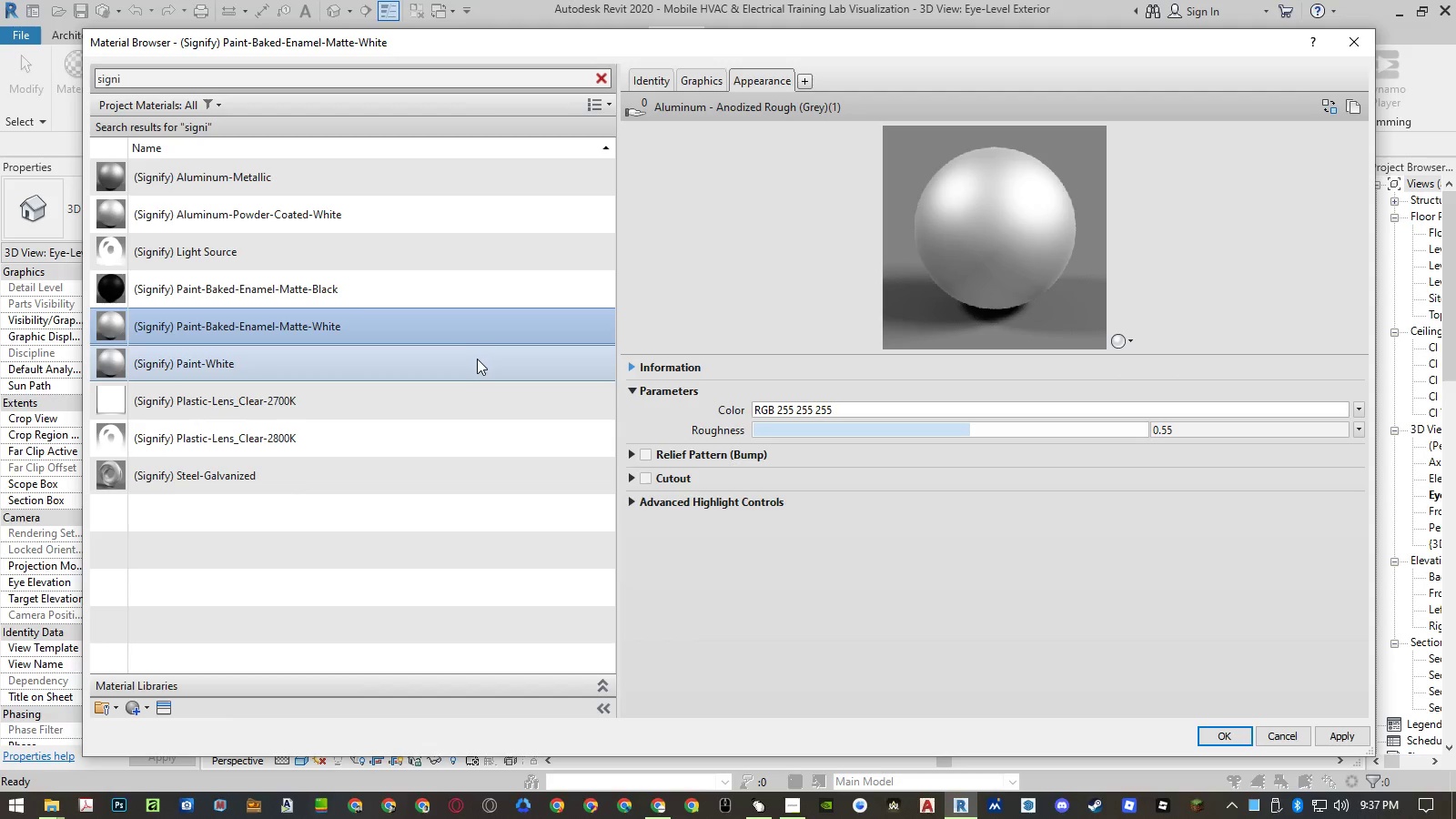 
left_click([458, 396])
 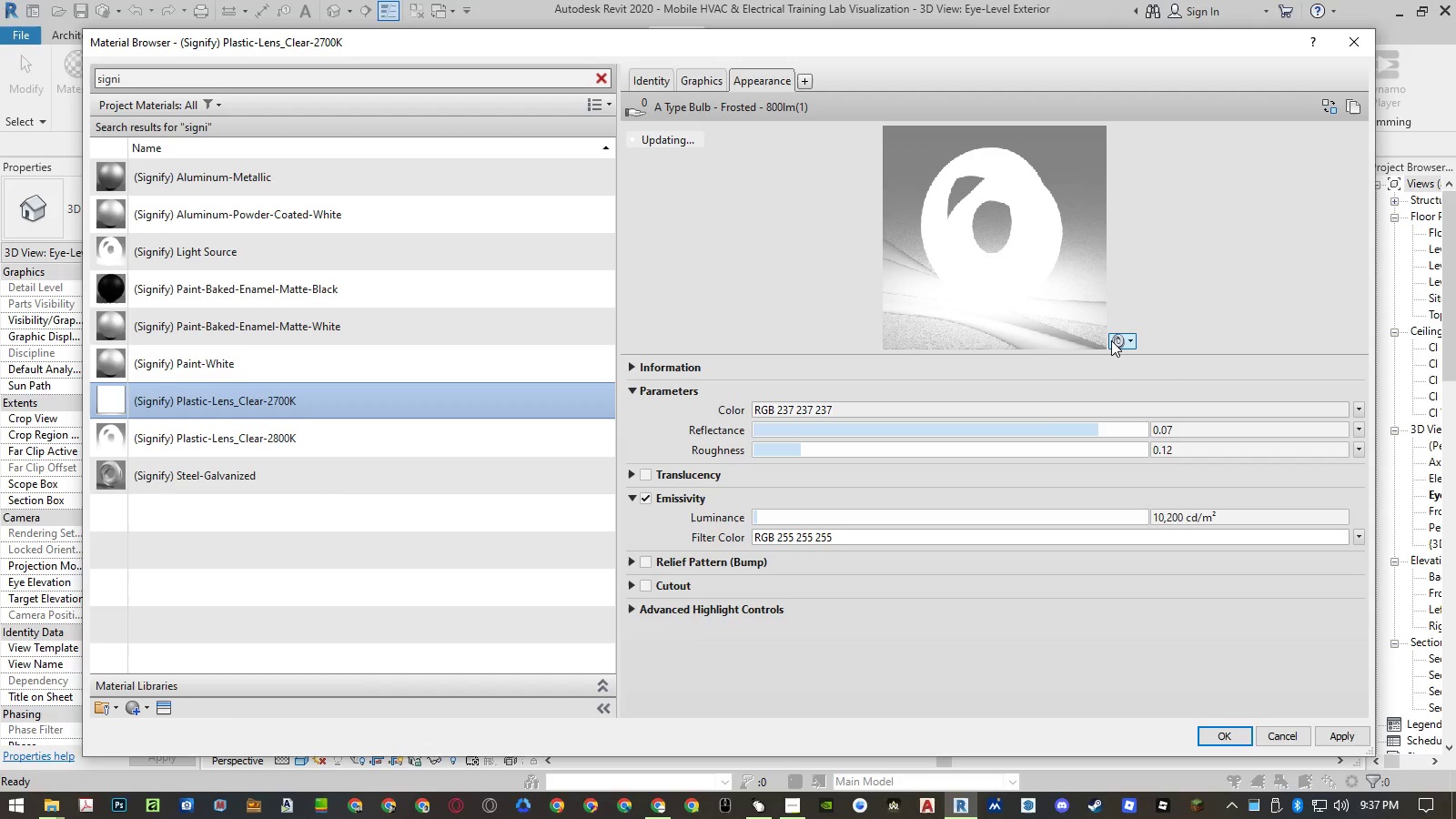 
left_click([1111, 340])
 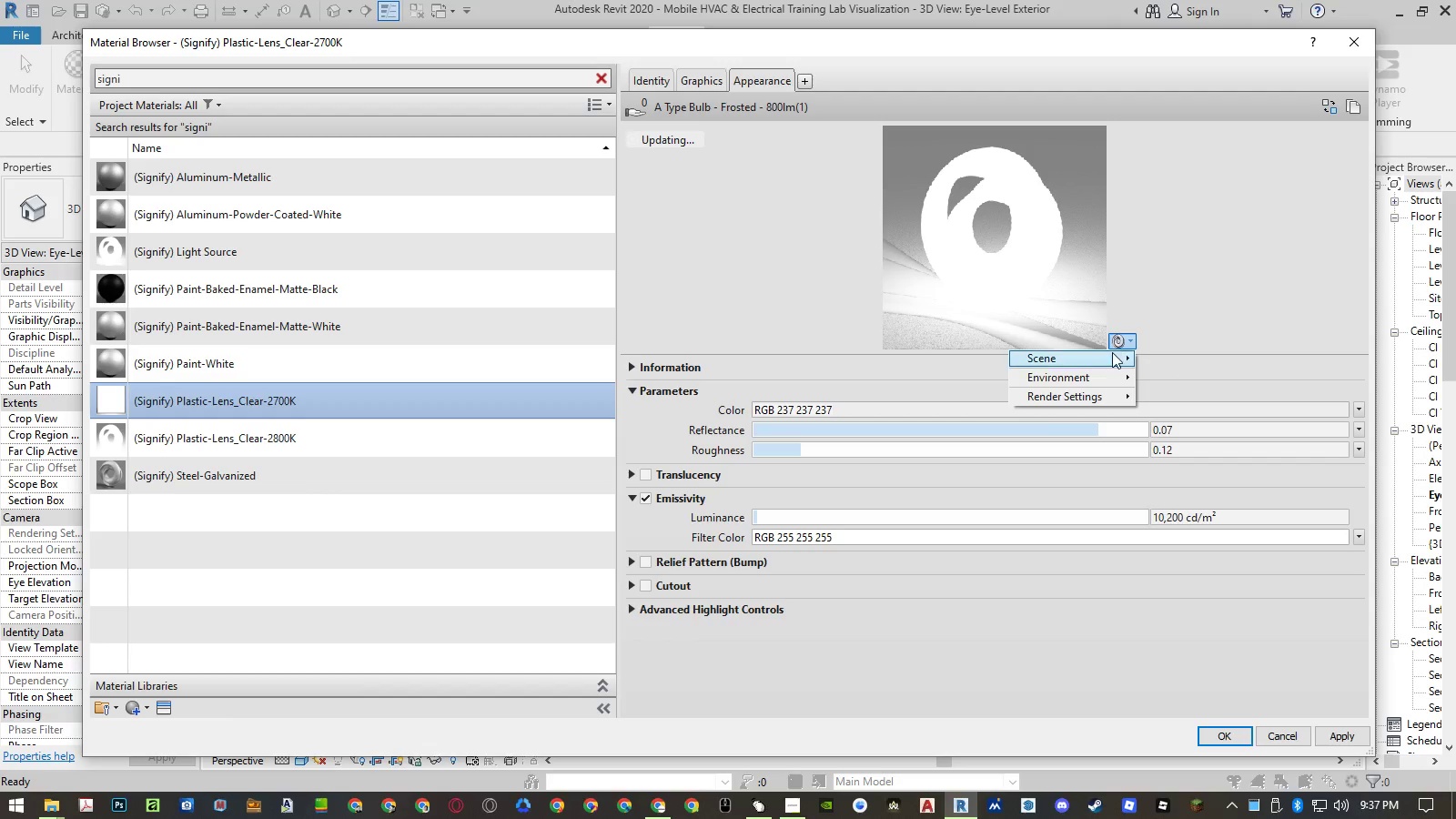 
double_click([1111, 355])
 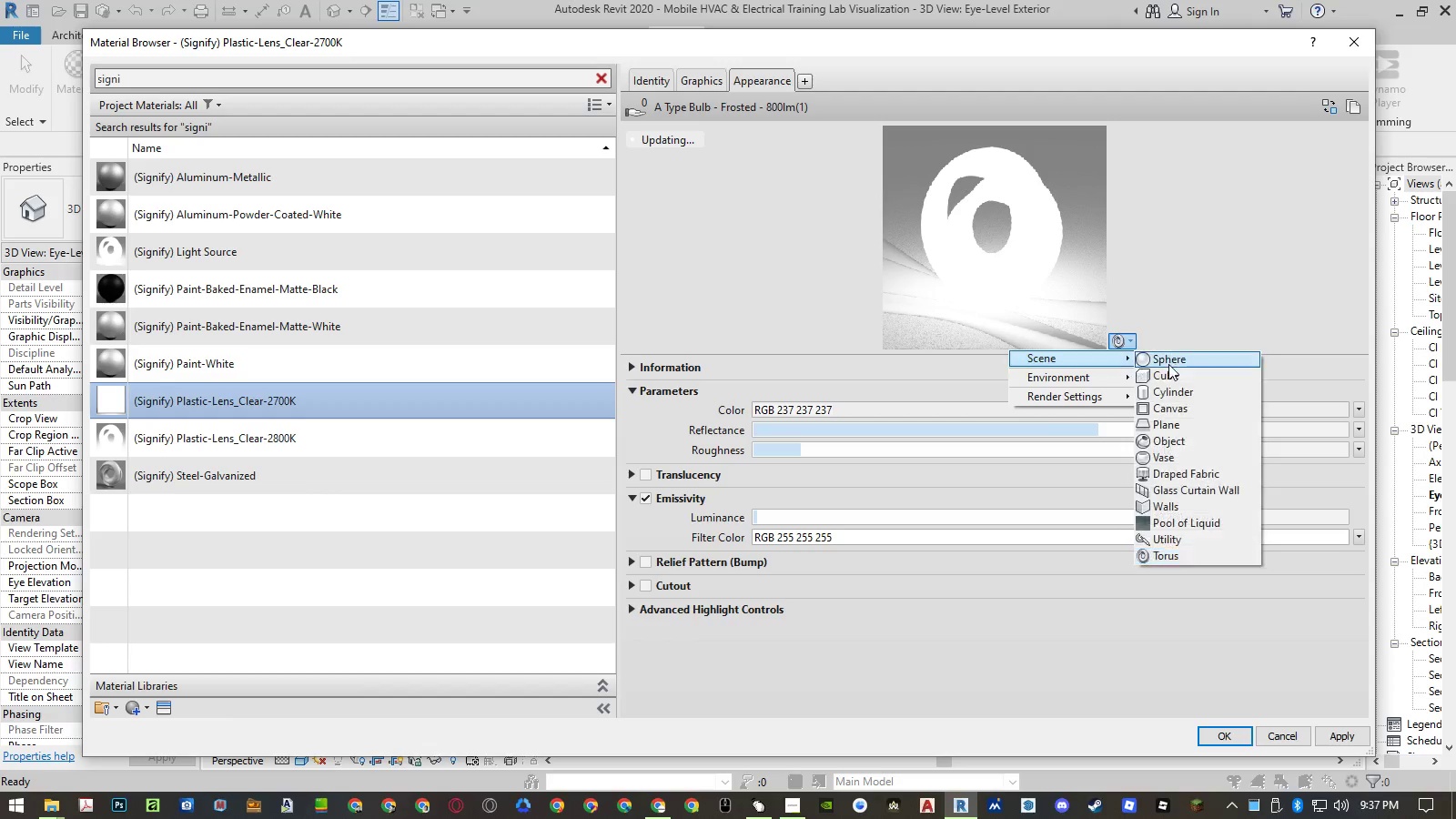 
triple_click([1171, 364])
 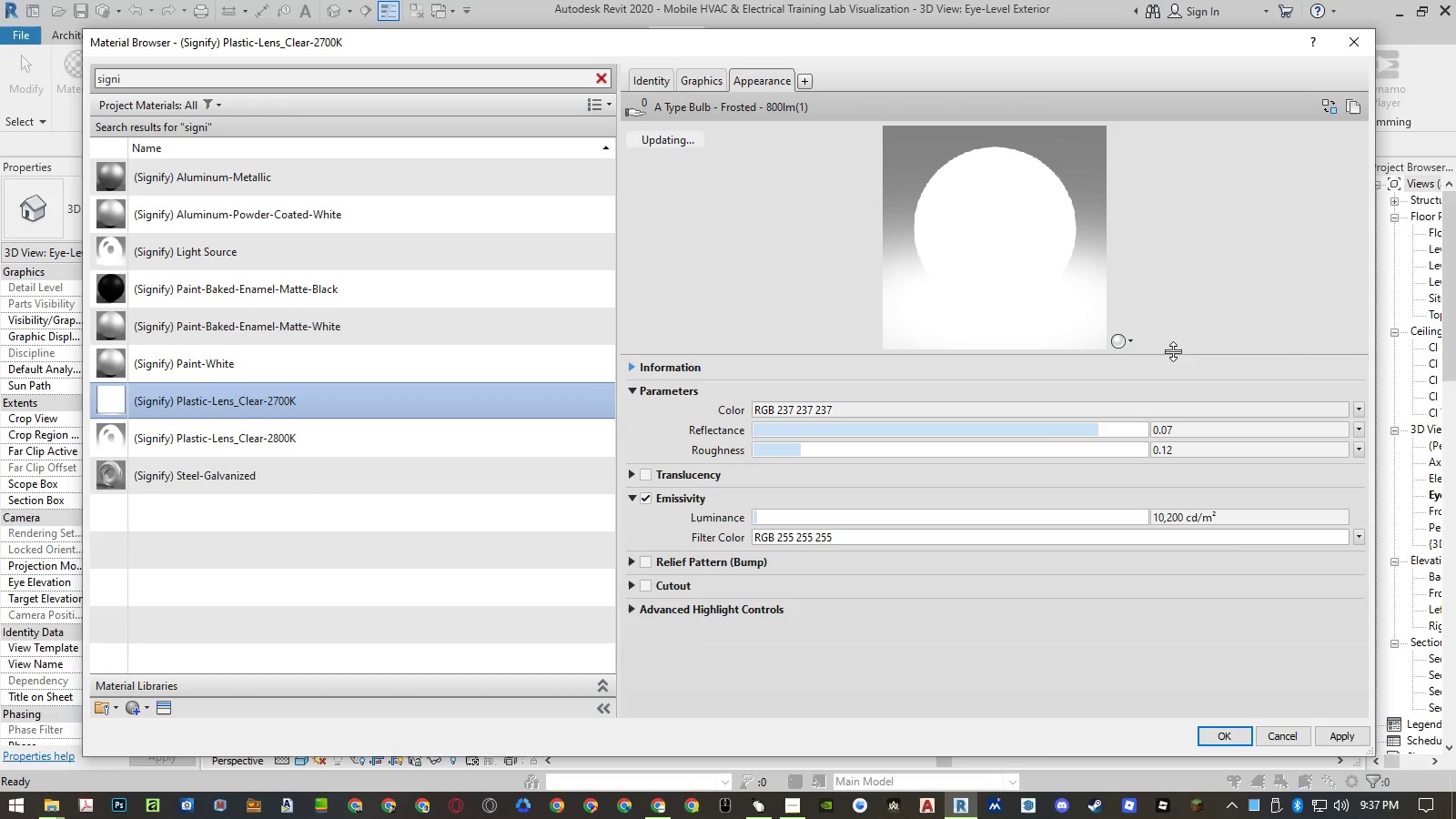 
left_click([1125, 343])
 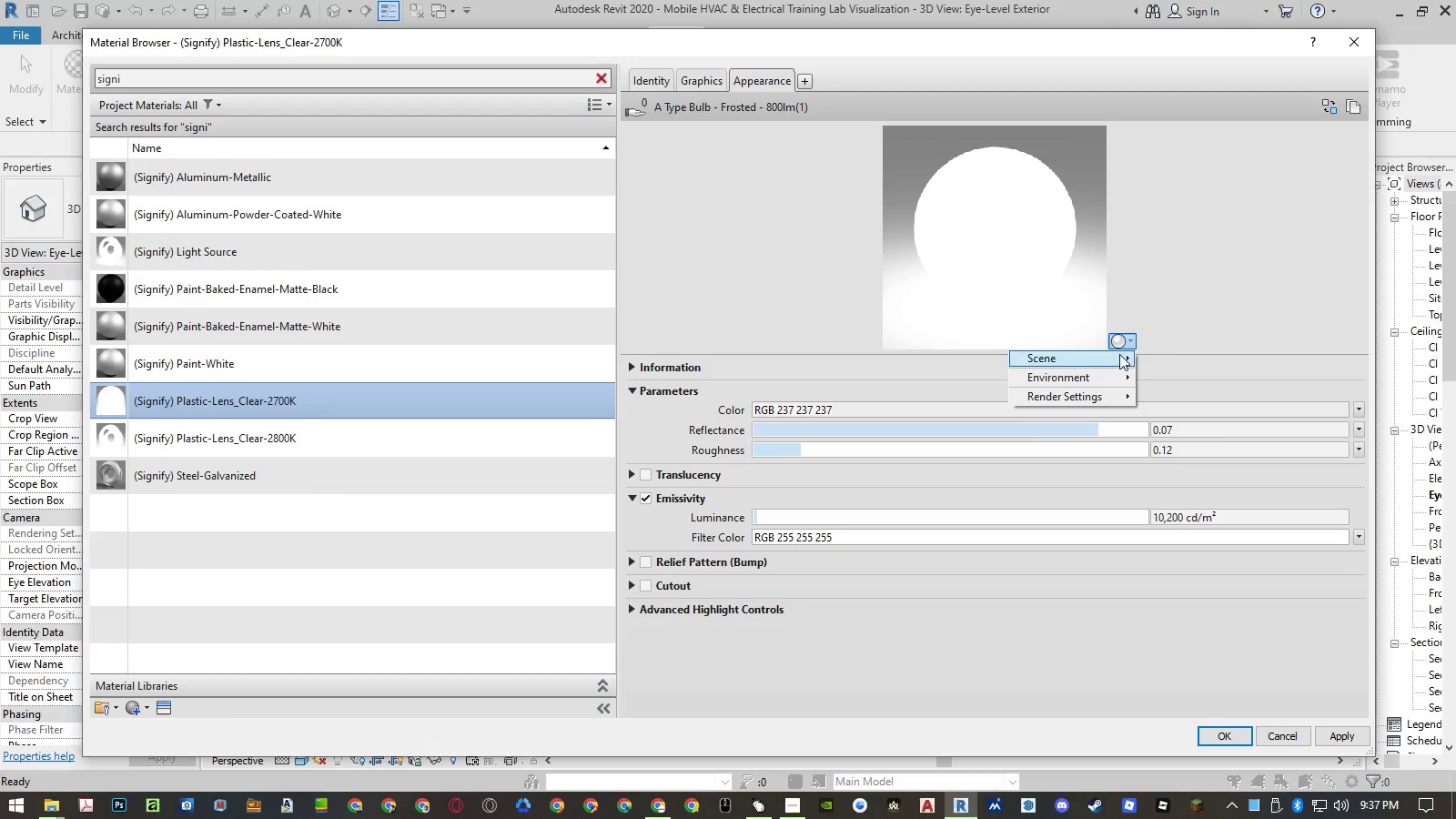 
double_click([1115, 359])
 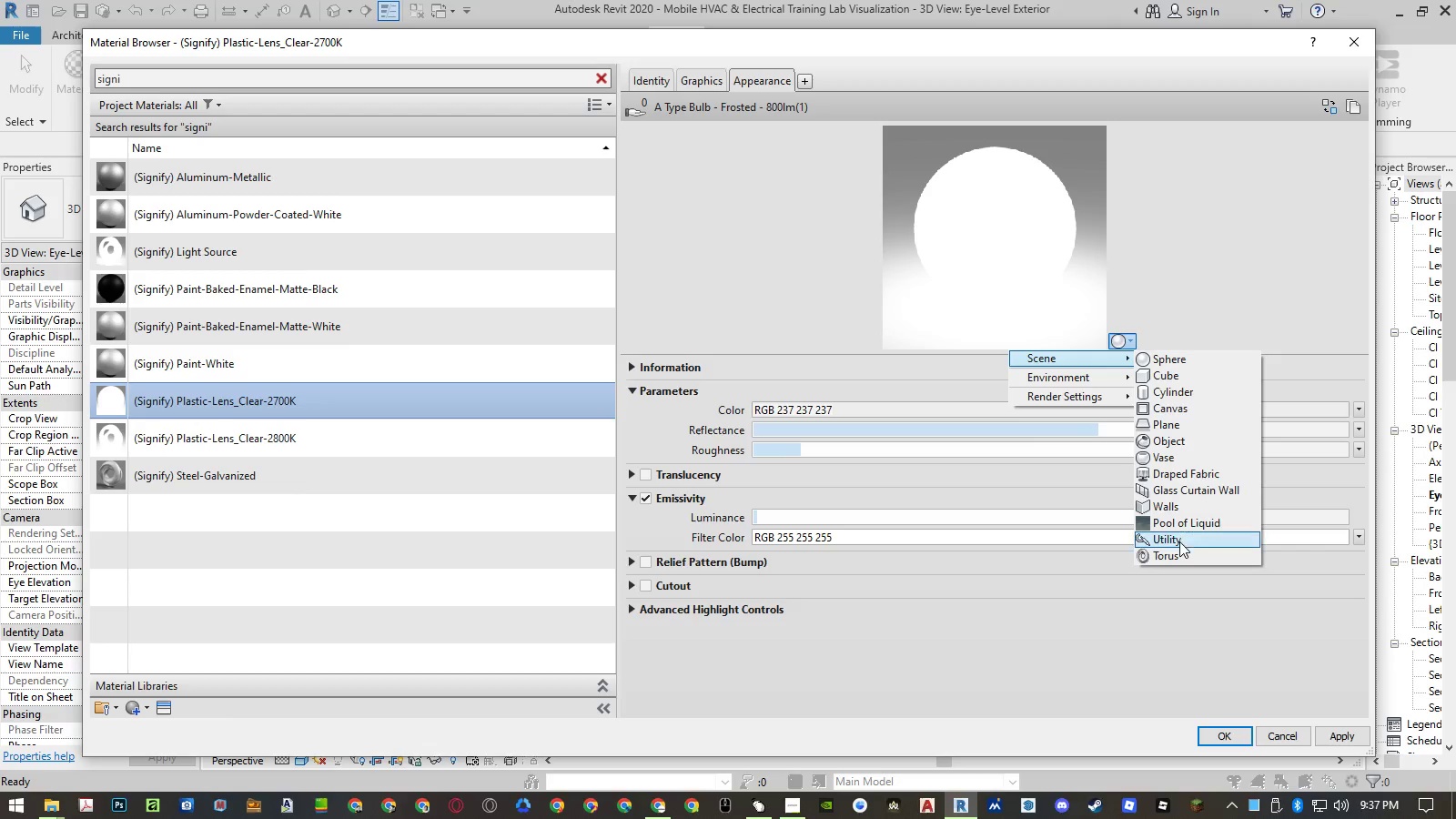 
left_click([1173, 554])
 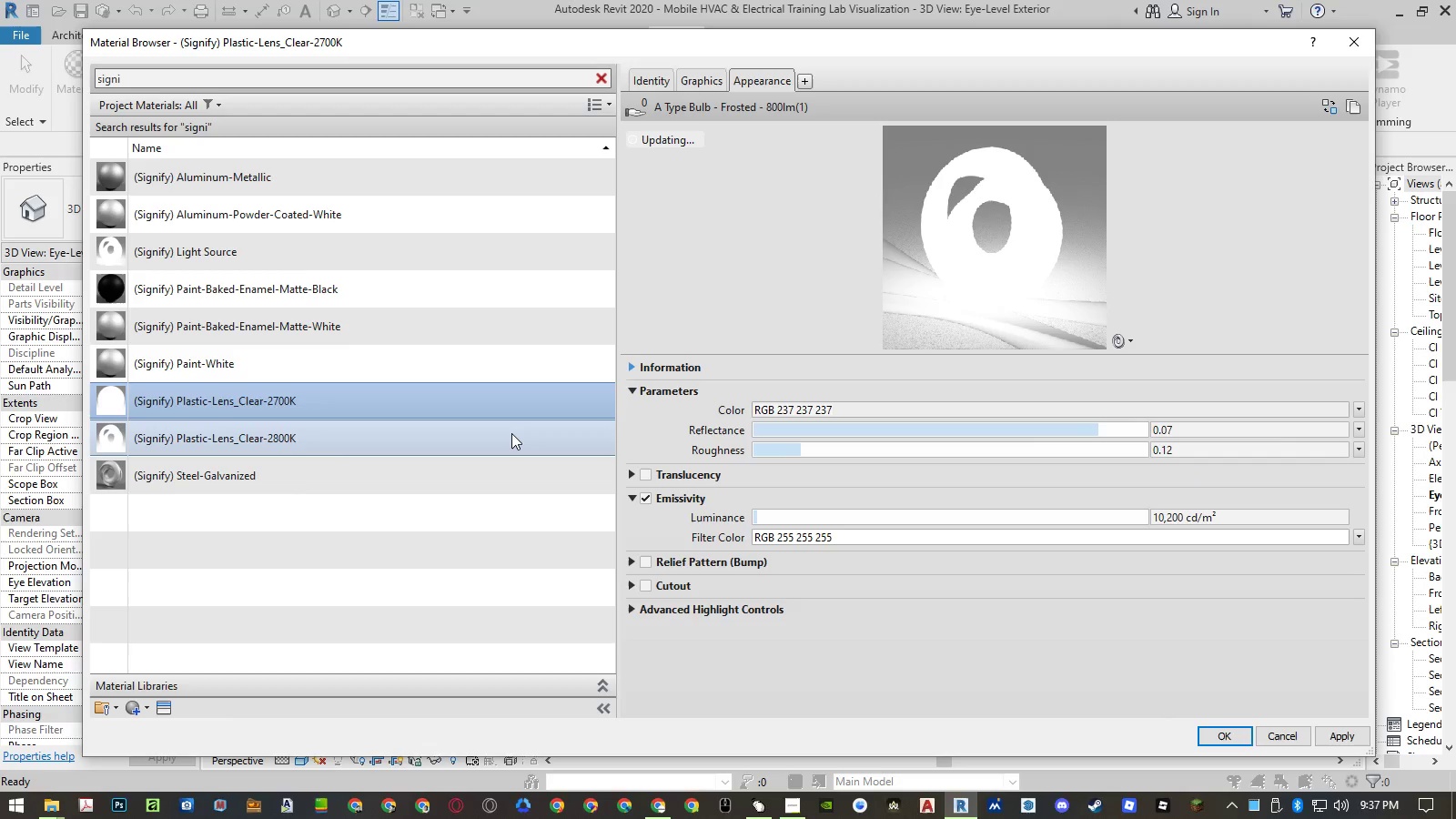 
left_click([511, 433])
 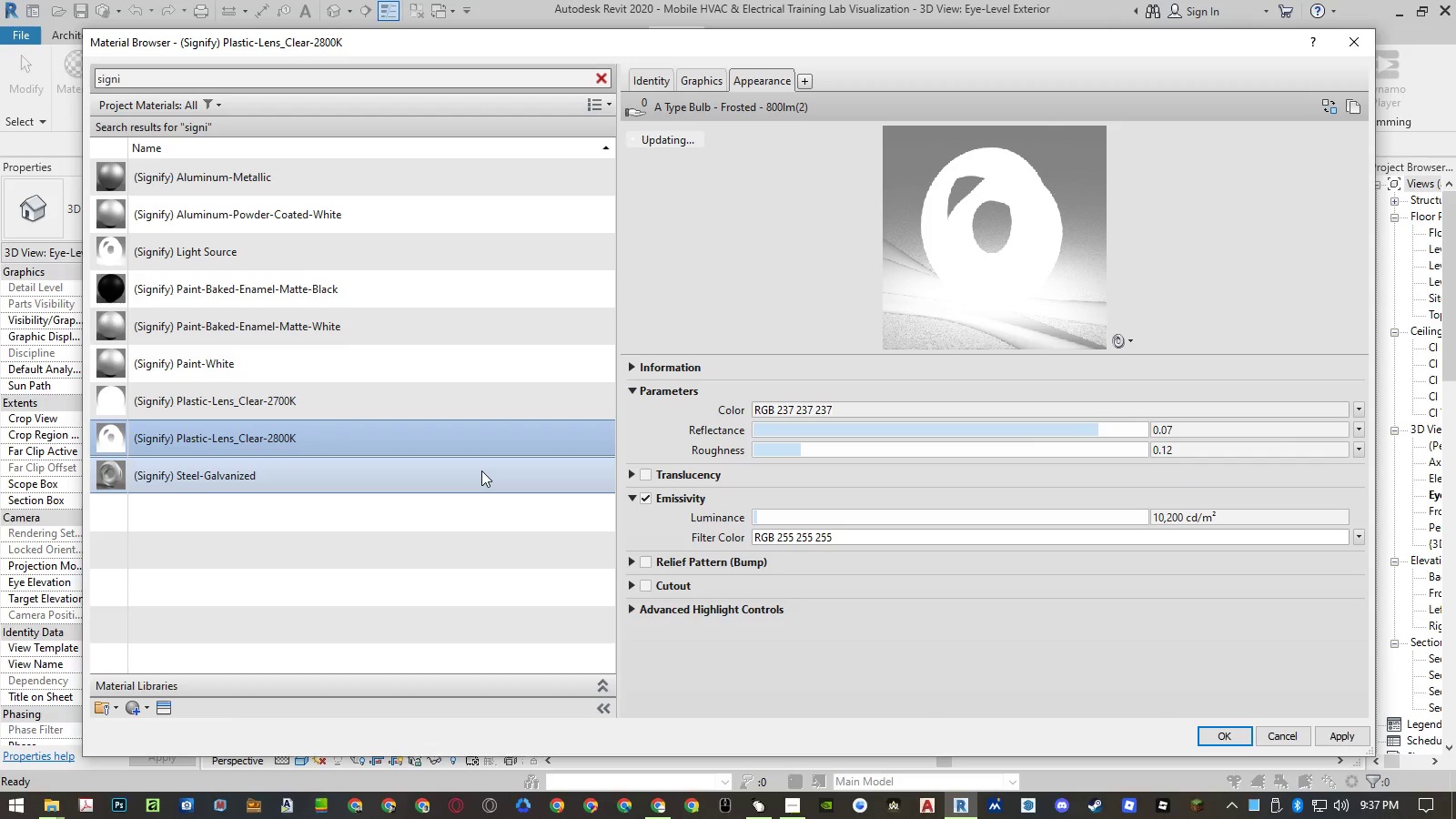 
left_click([481, 470])
 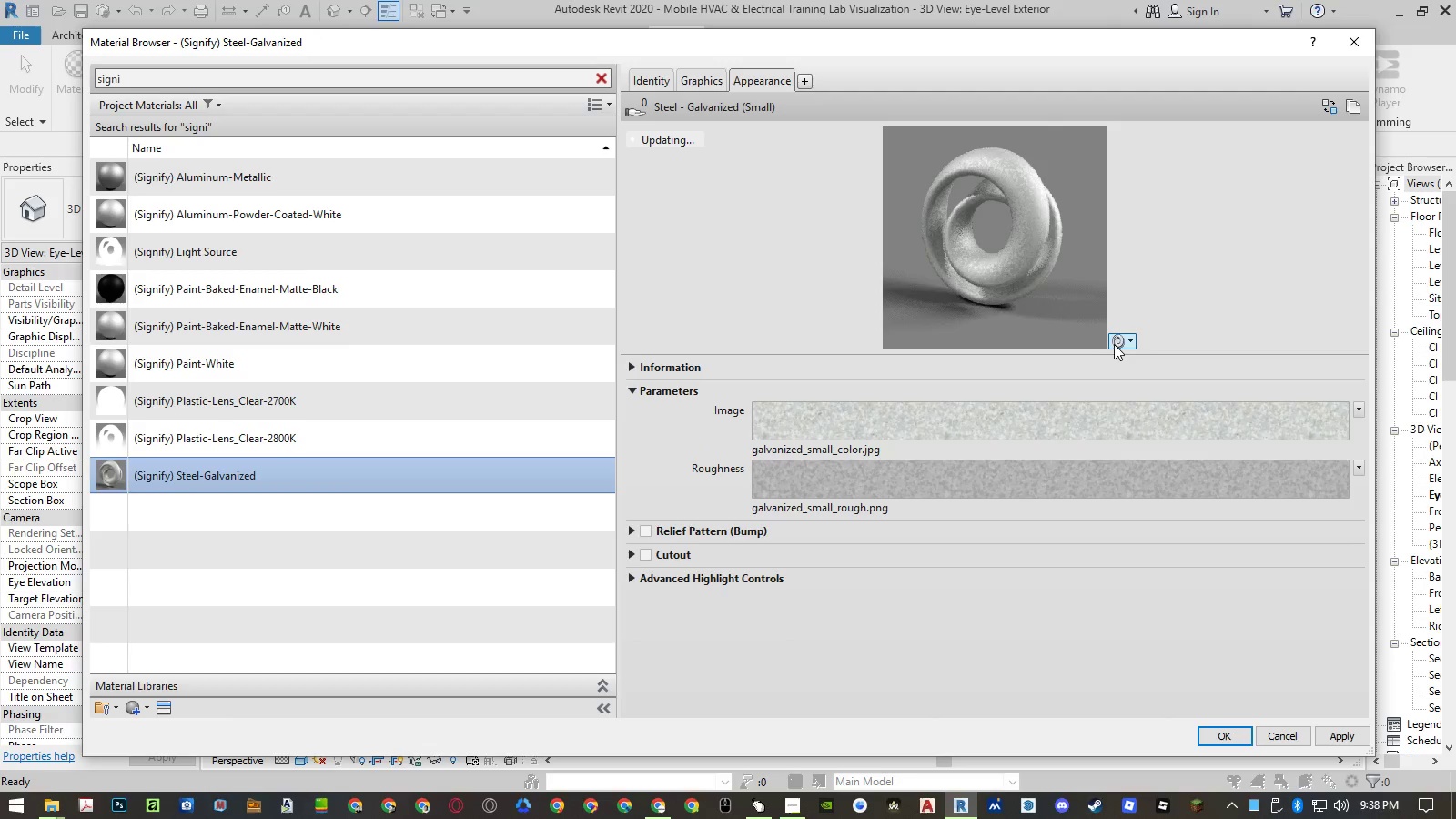 
double_click([1106, 359])
 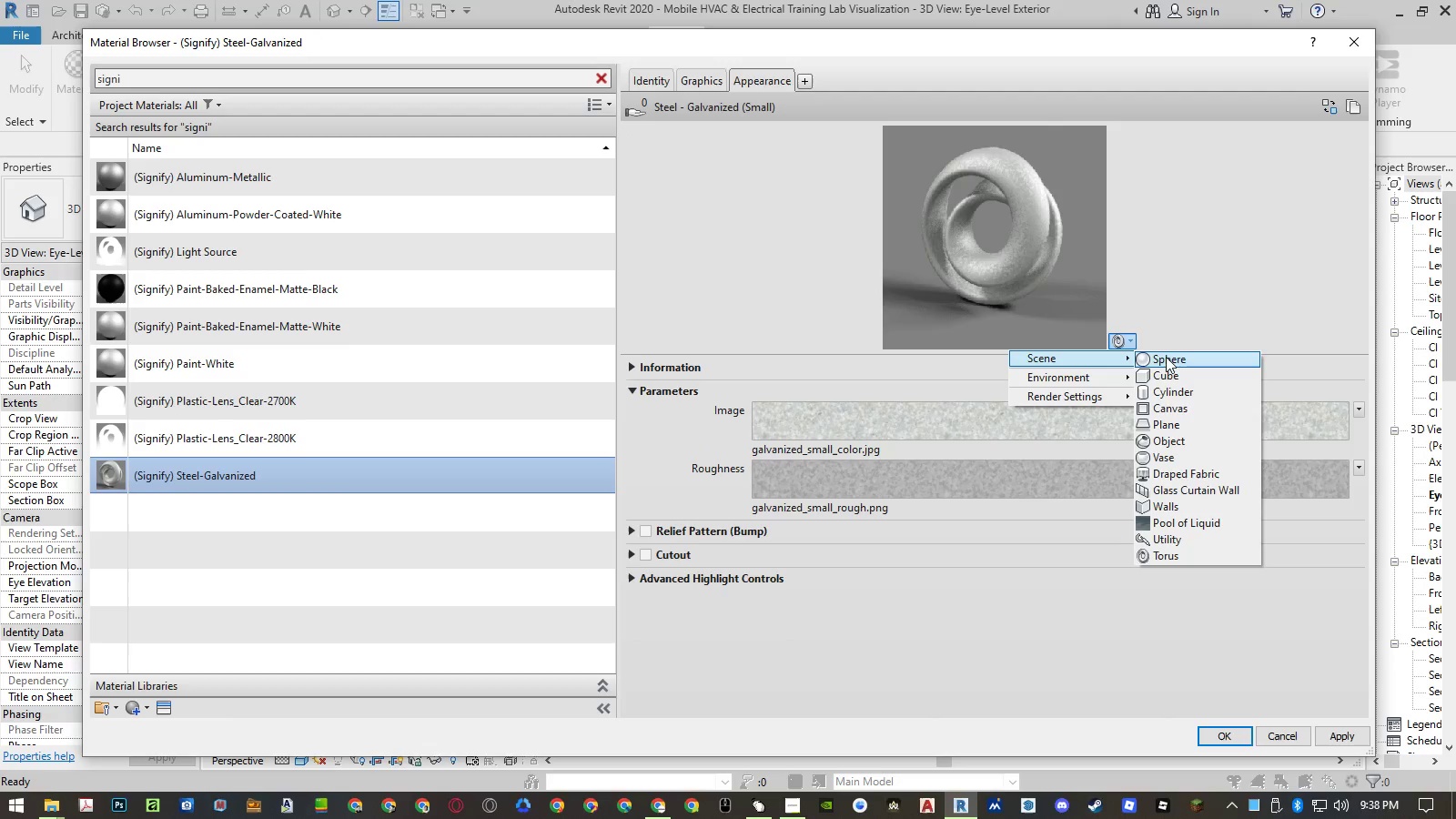 
triple_click([1168, 357])
 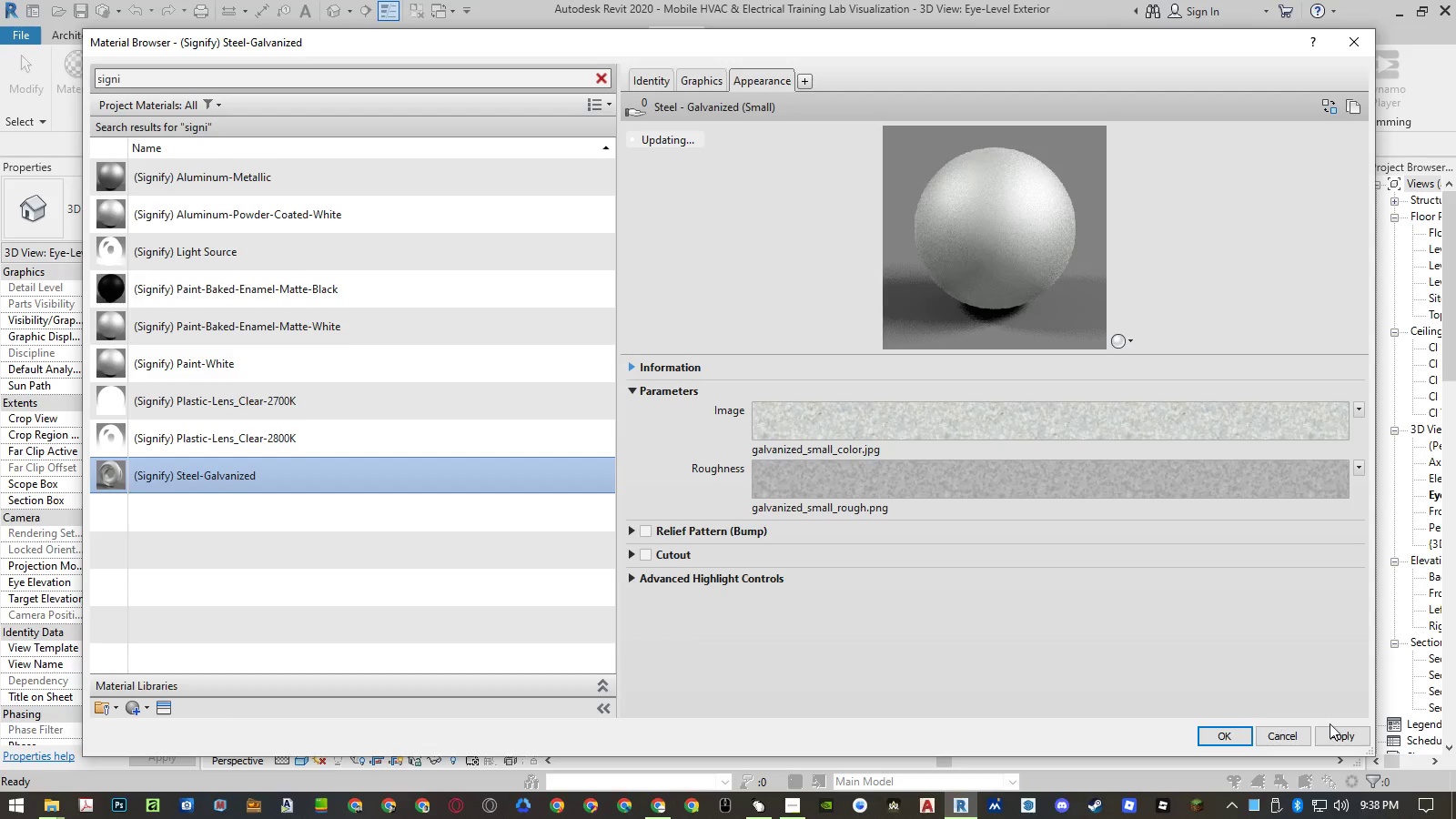 
left_click([1333, 733])
 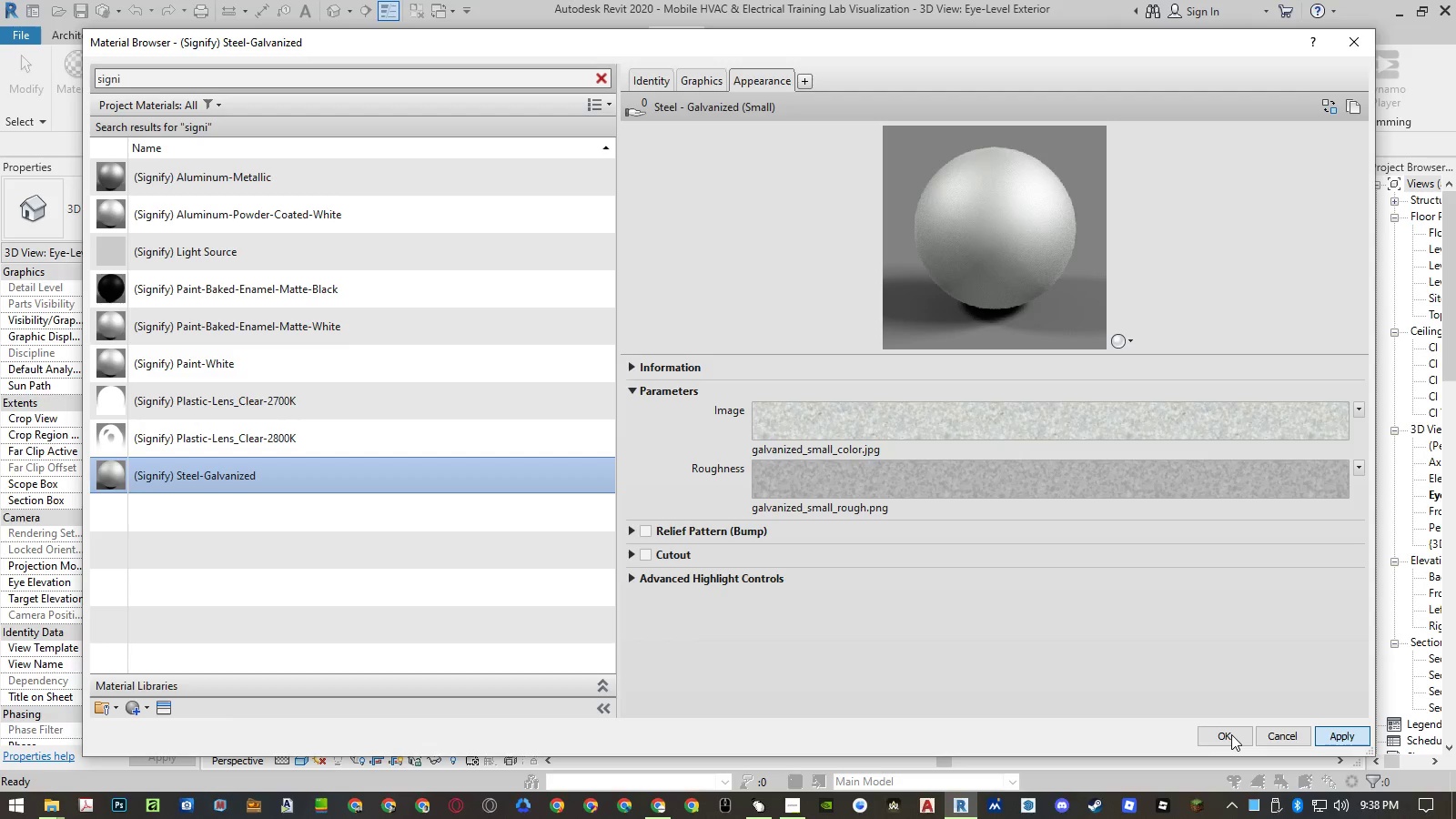 
left_click([1231, 734])
 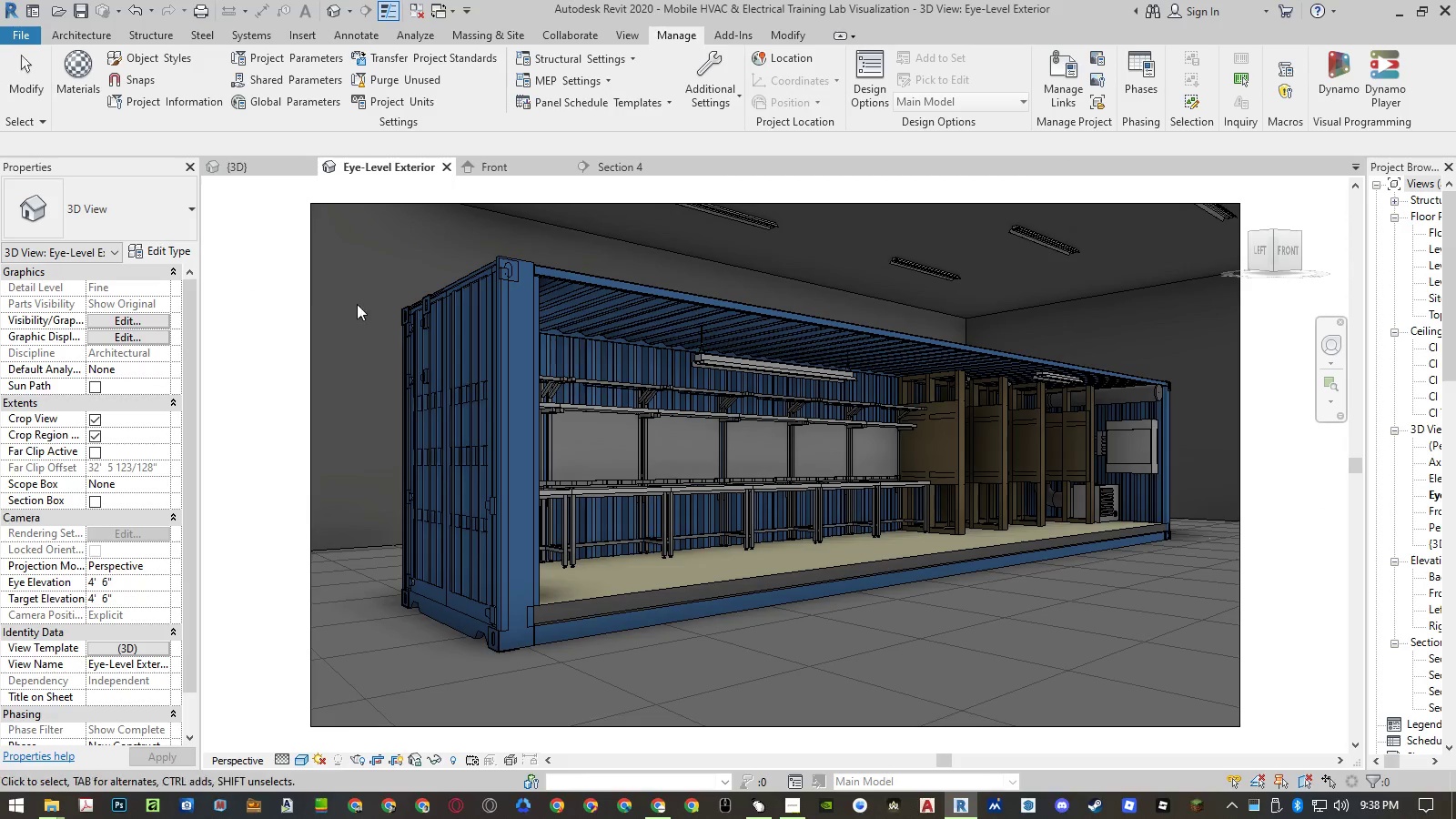 
left_click([66, 65])
 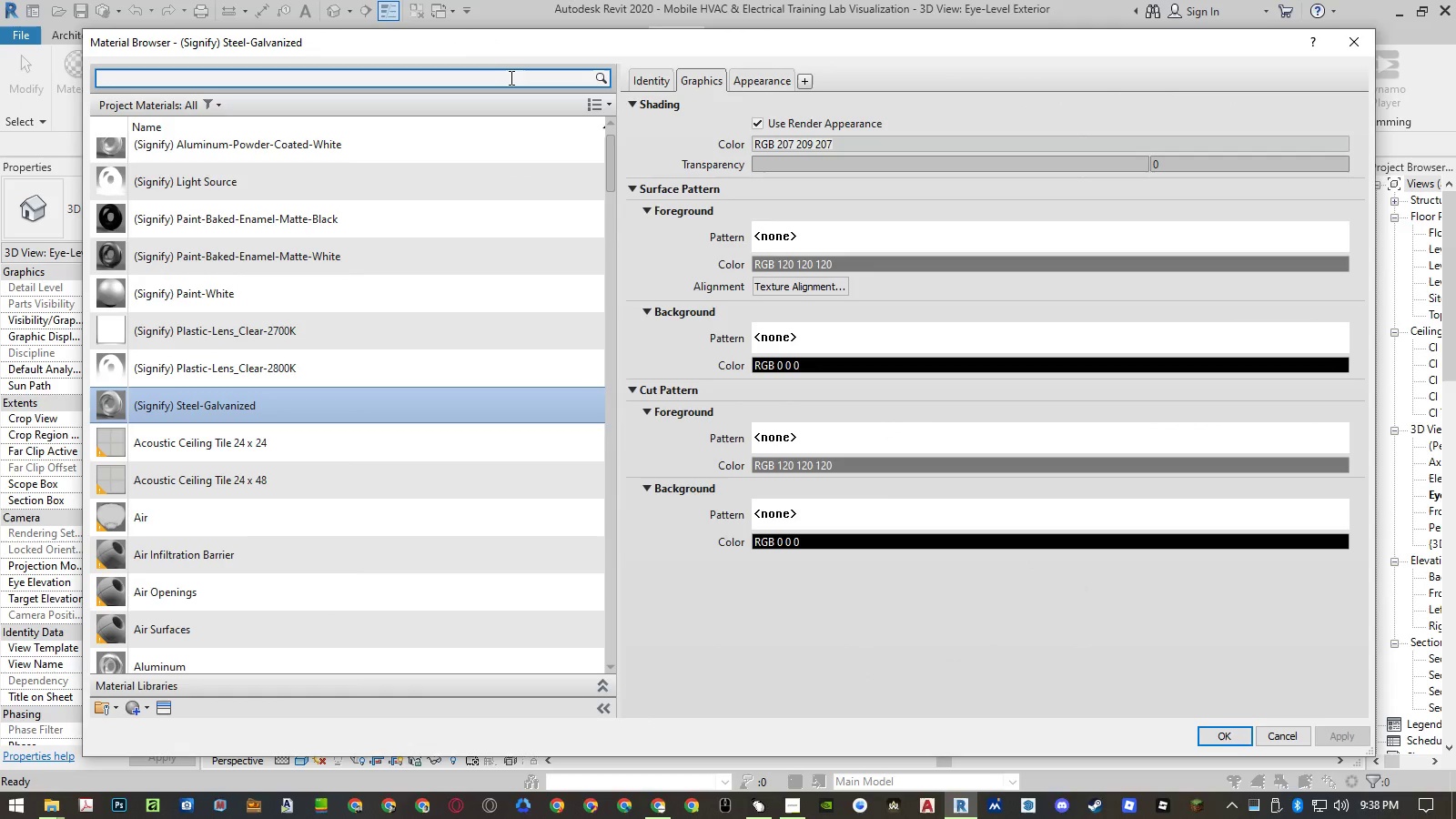 
type(sign)
 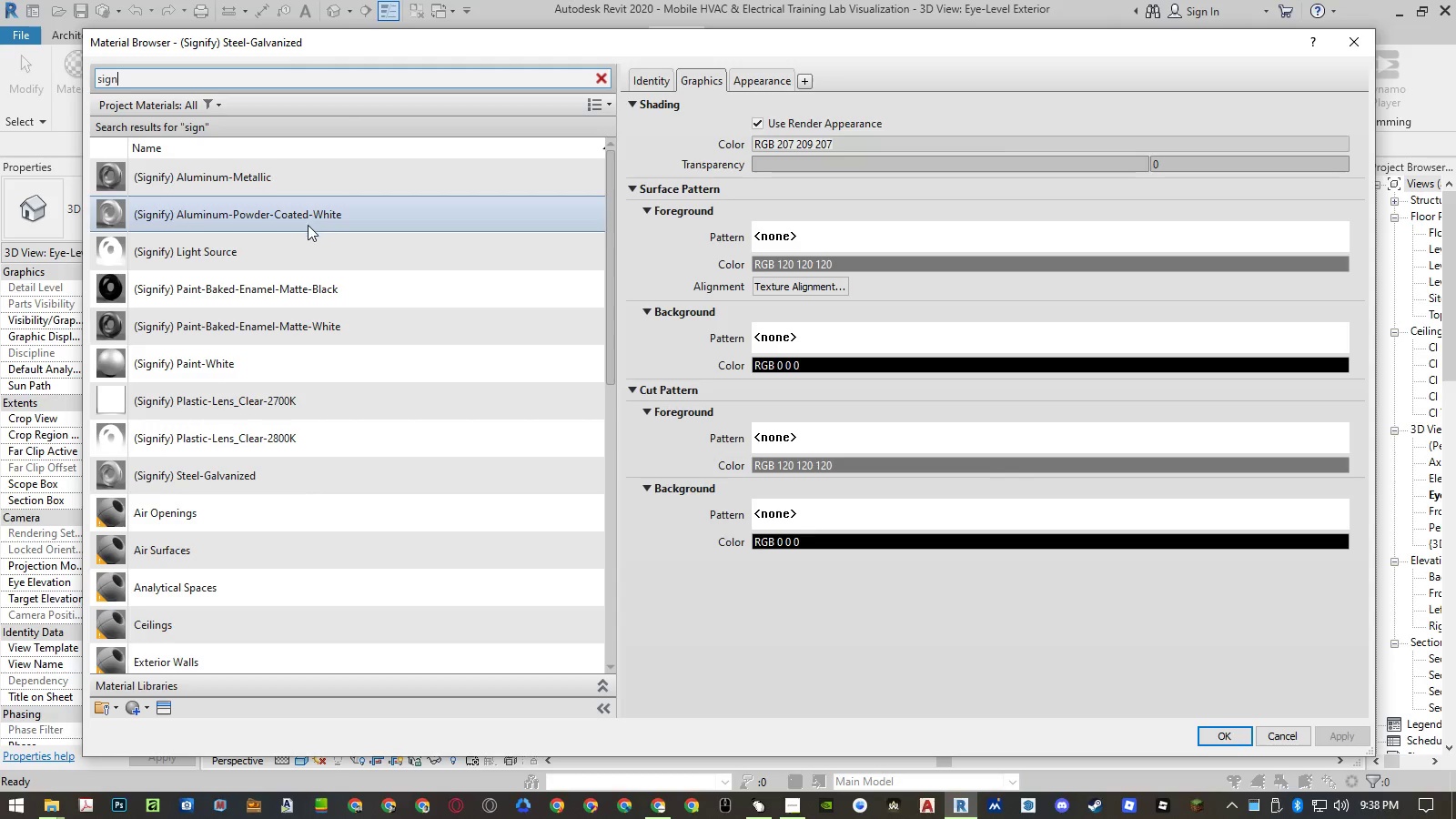 
left_click([298, 249])
 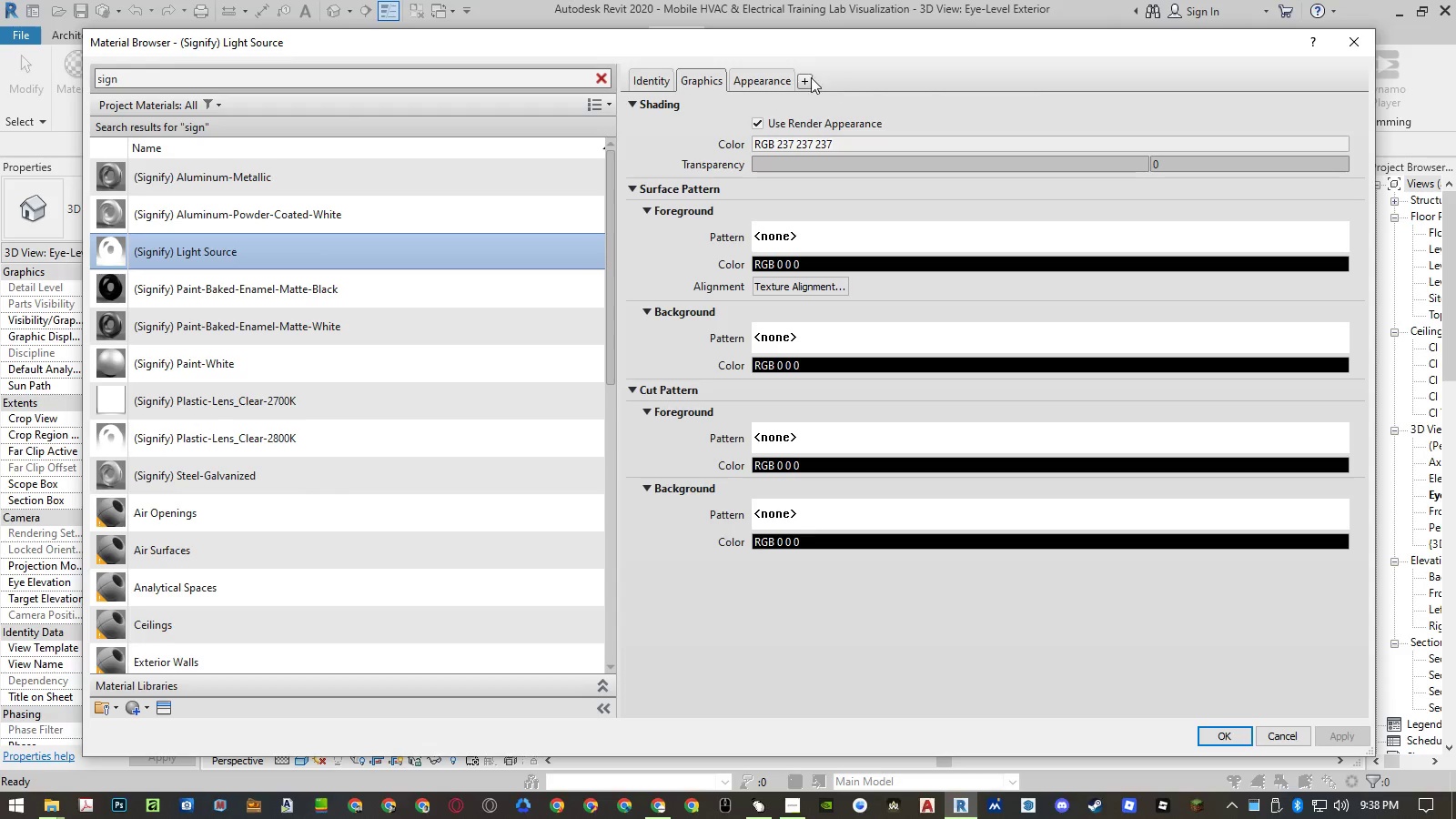 
left_click([765, 78])
 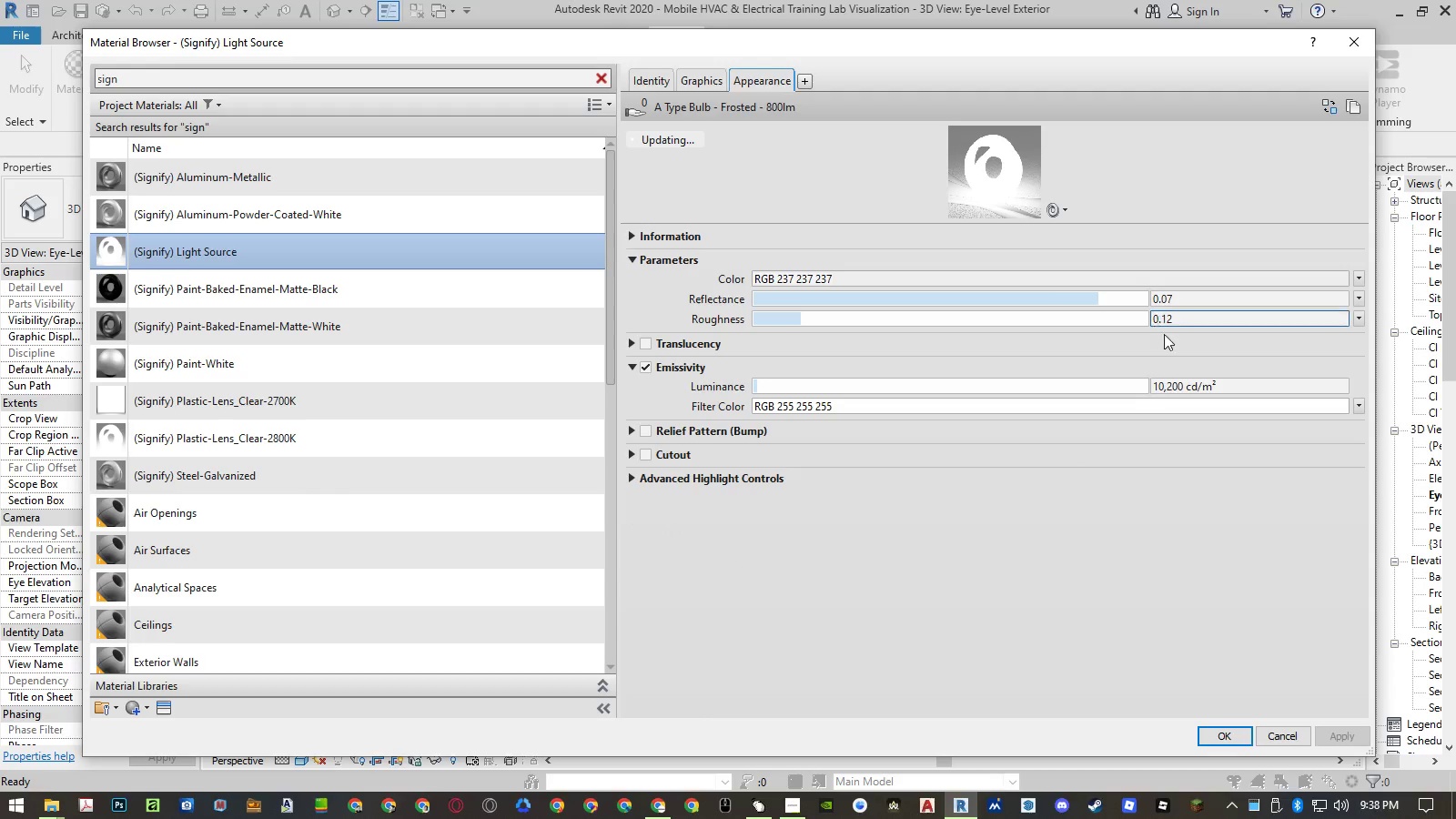 
left_click([1166, 390])
 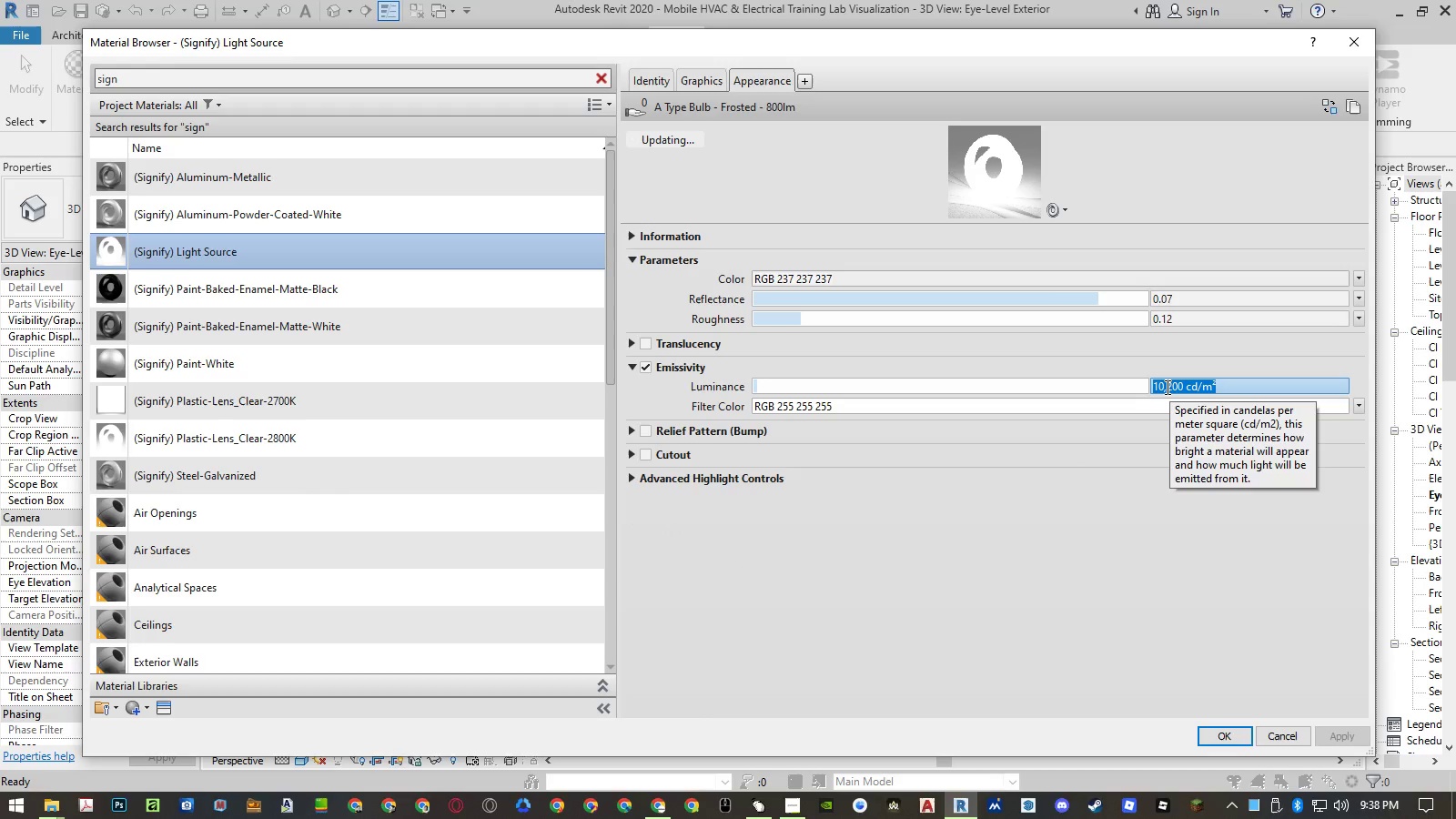 
left_click_drag(start_coordinate=[1166, 387], to_coordinate=[1124, 391])
 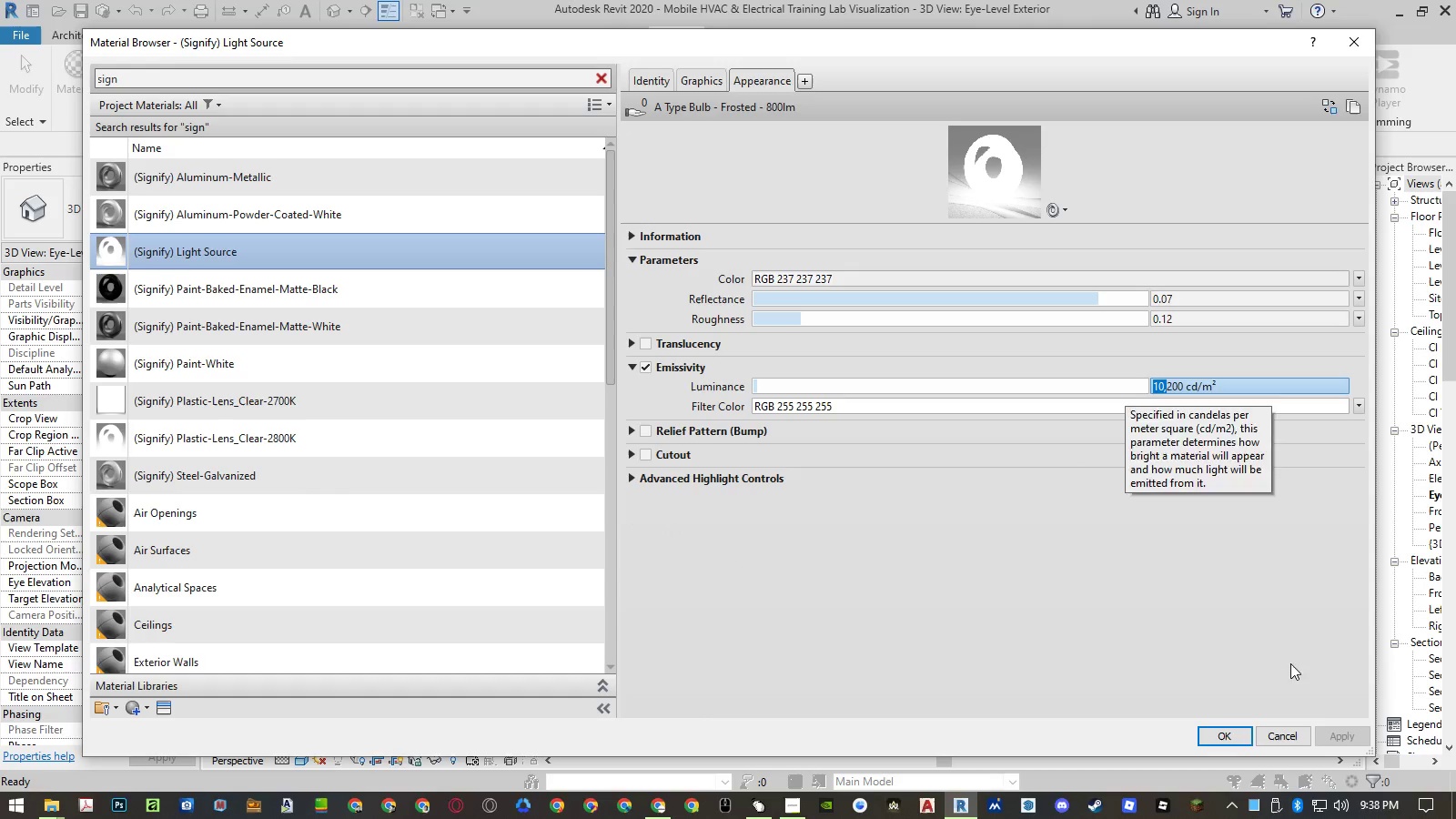 
left_click([1288, 733])
 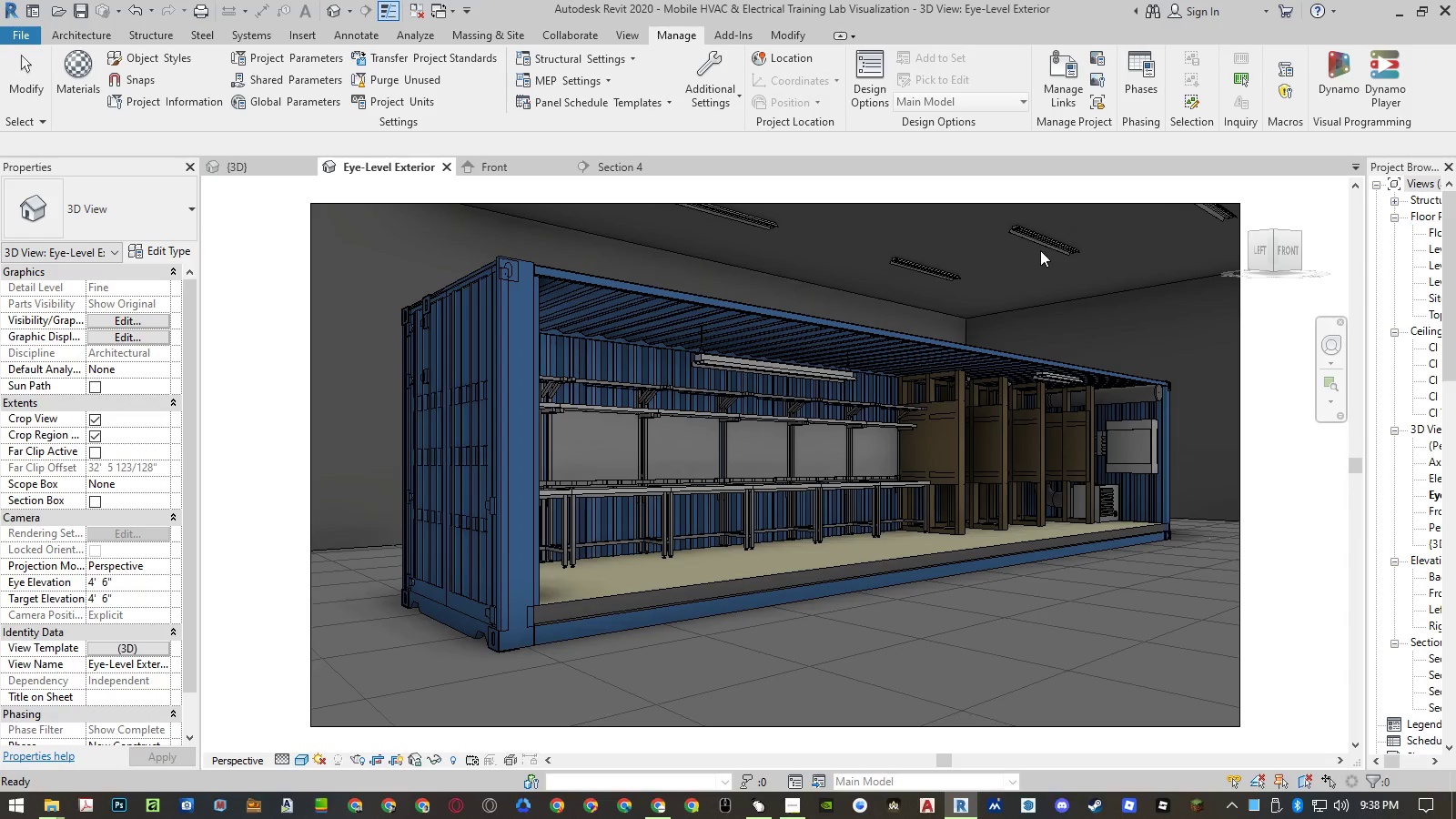 
left_click([1040, 243])
 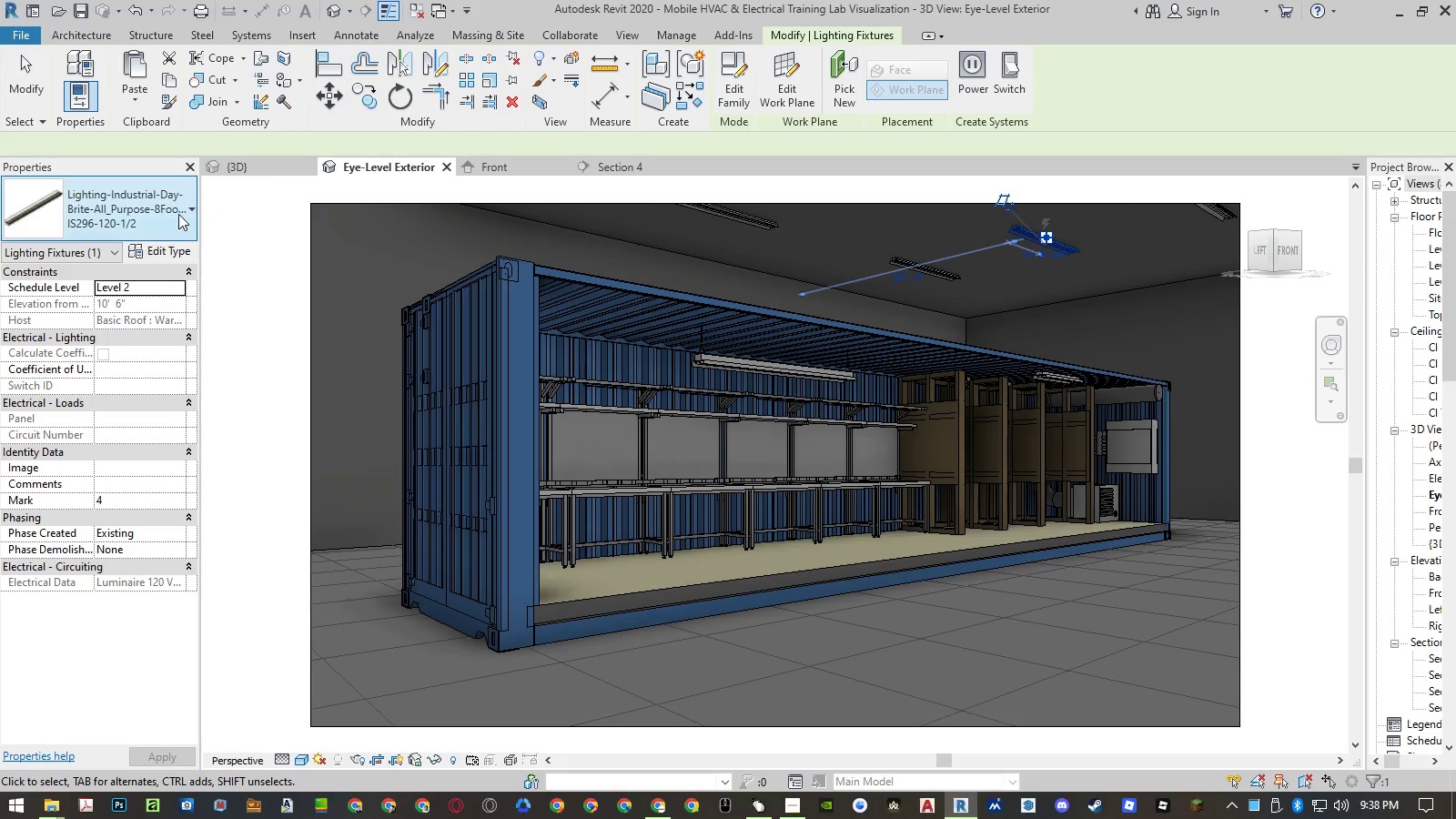 
left_click([181, 256])
 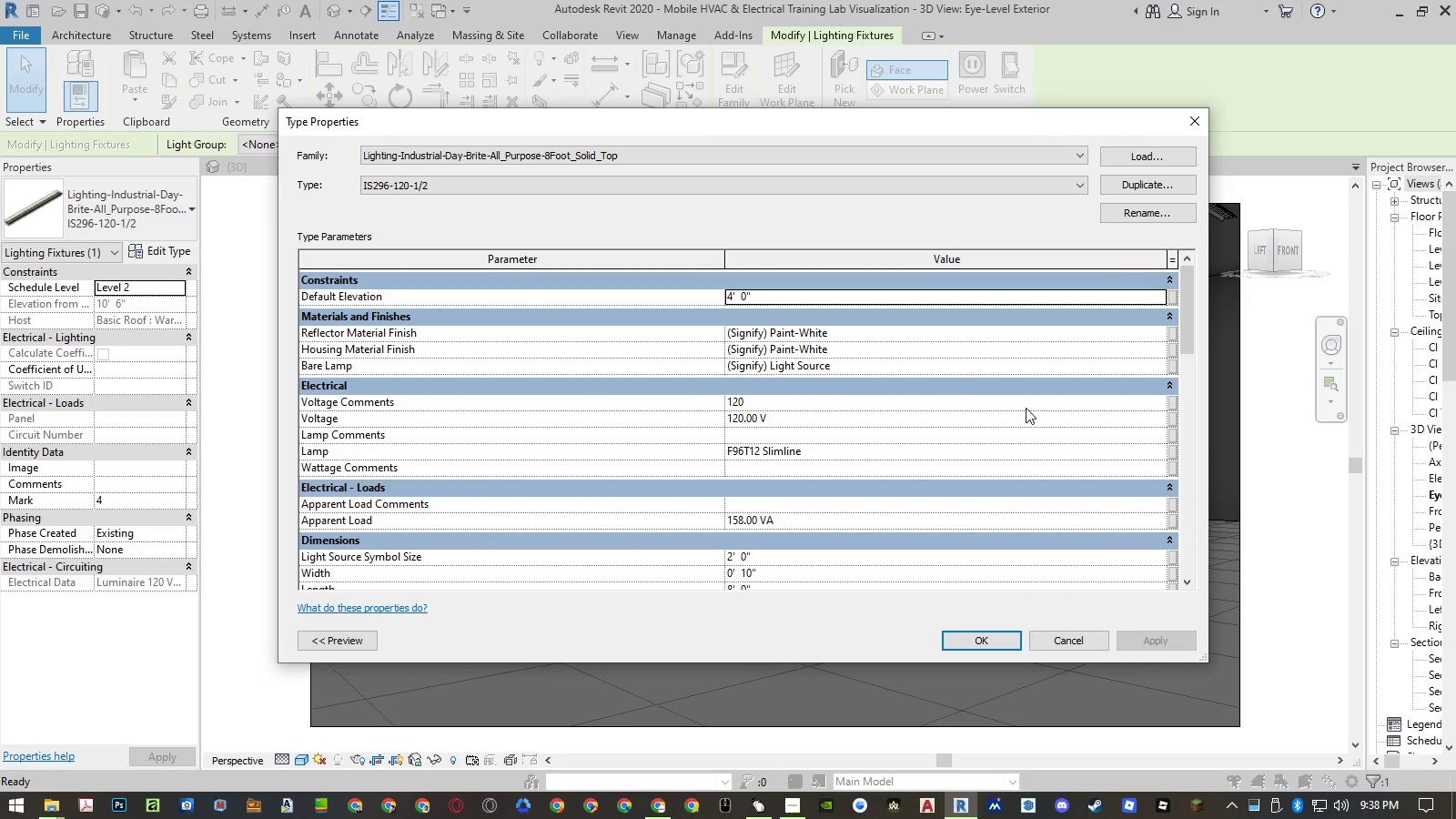 
left_click([1083, 642])
 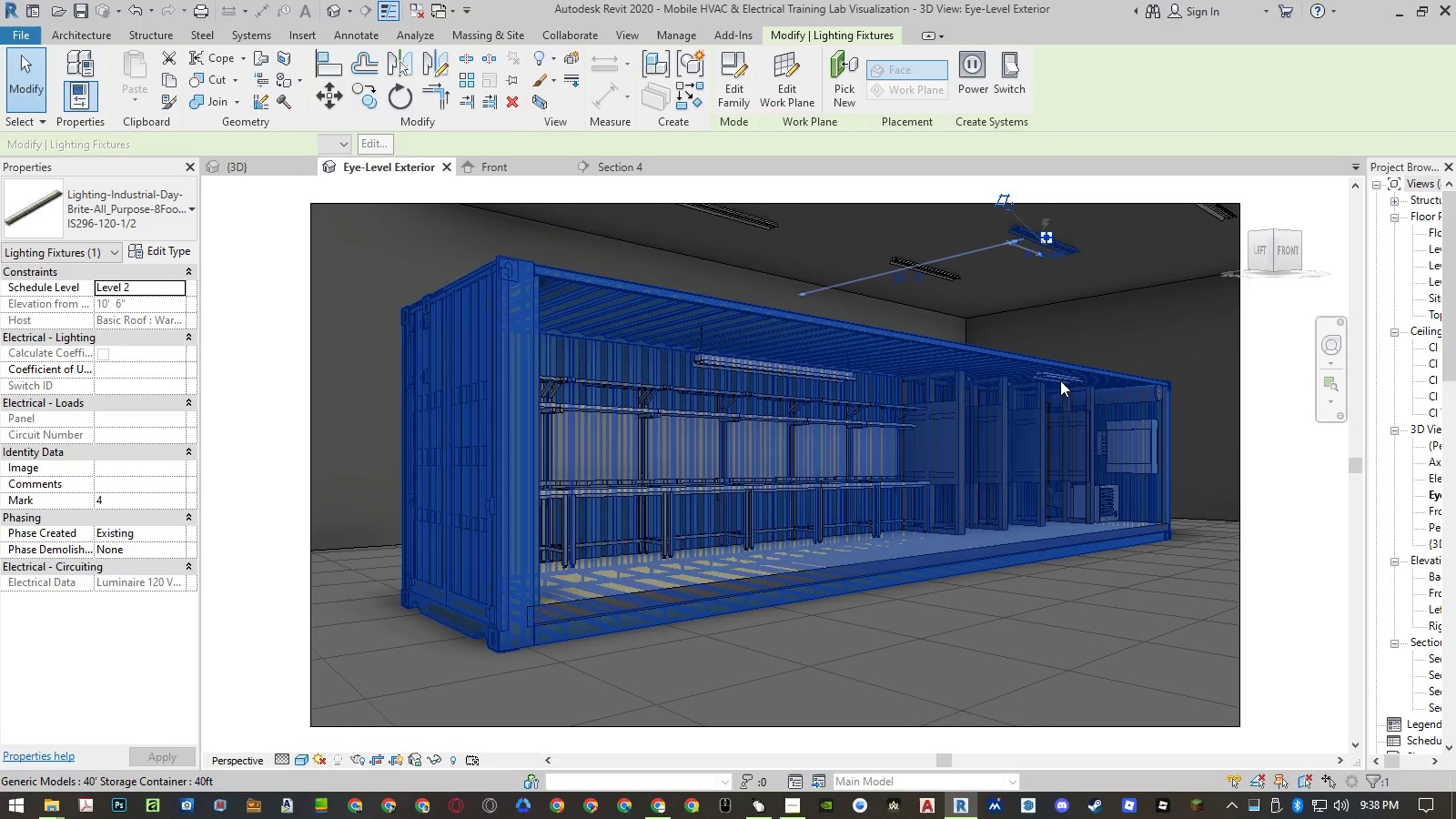 
left_click([1060, 379])
 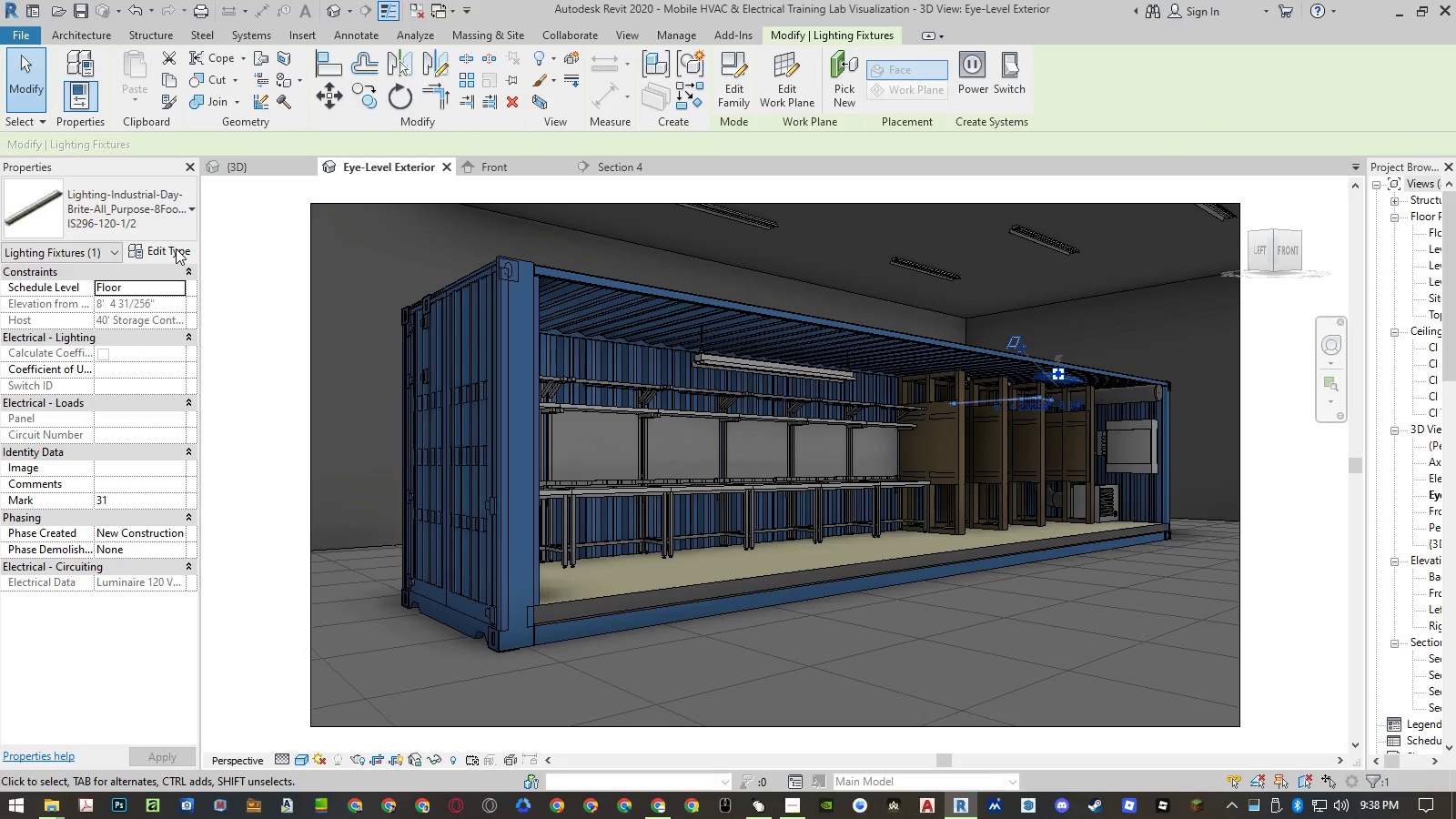 
left_click([175, 255])
 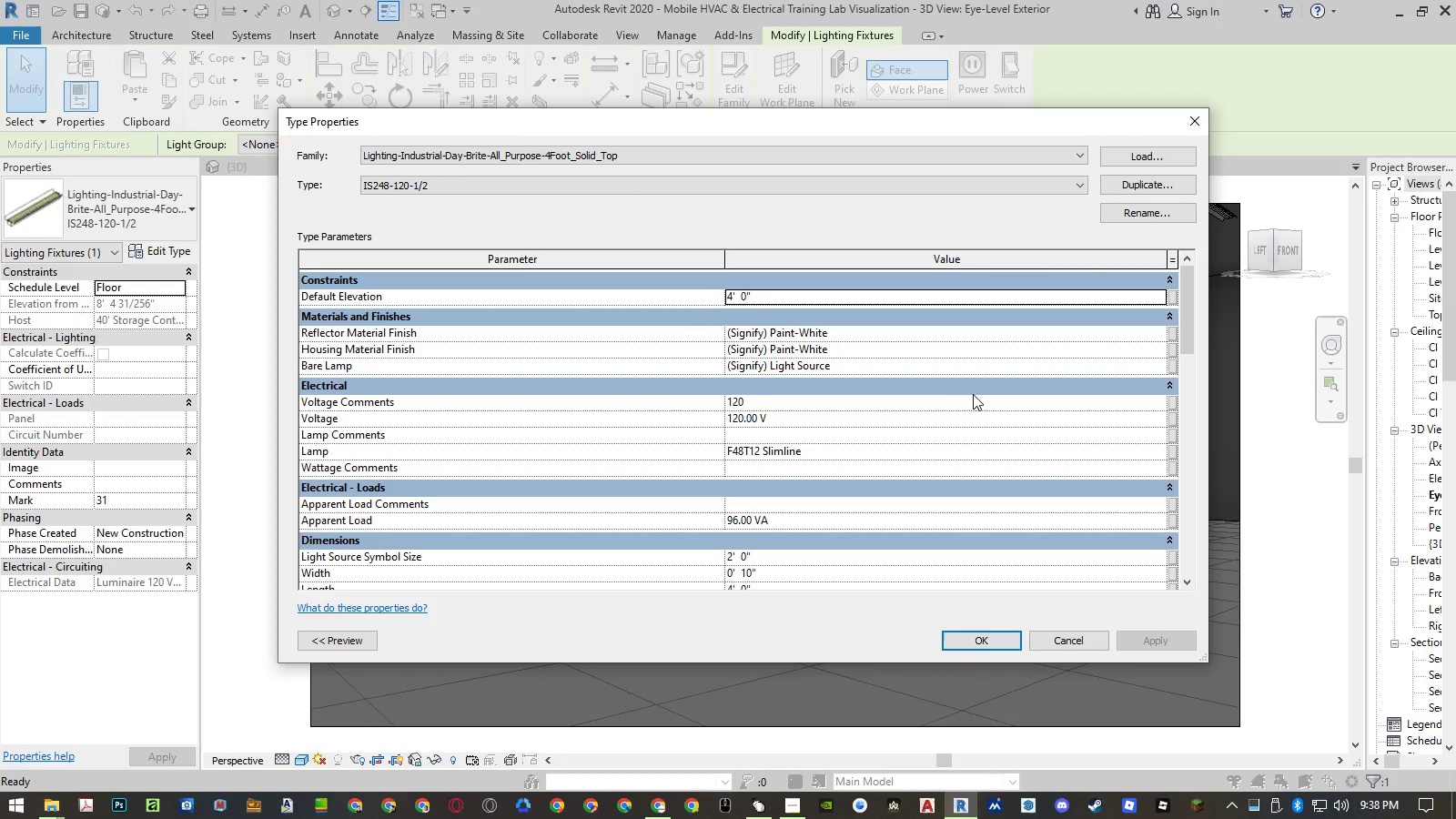 
wait(8.19)
 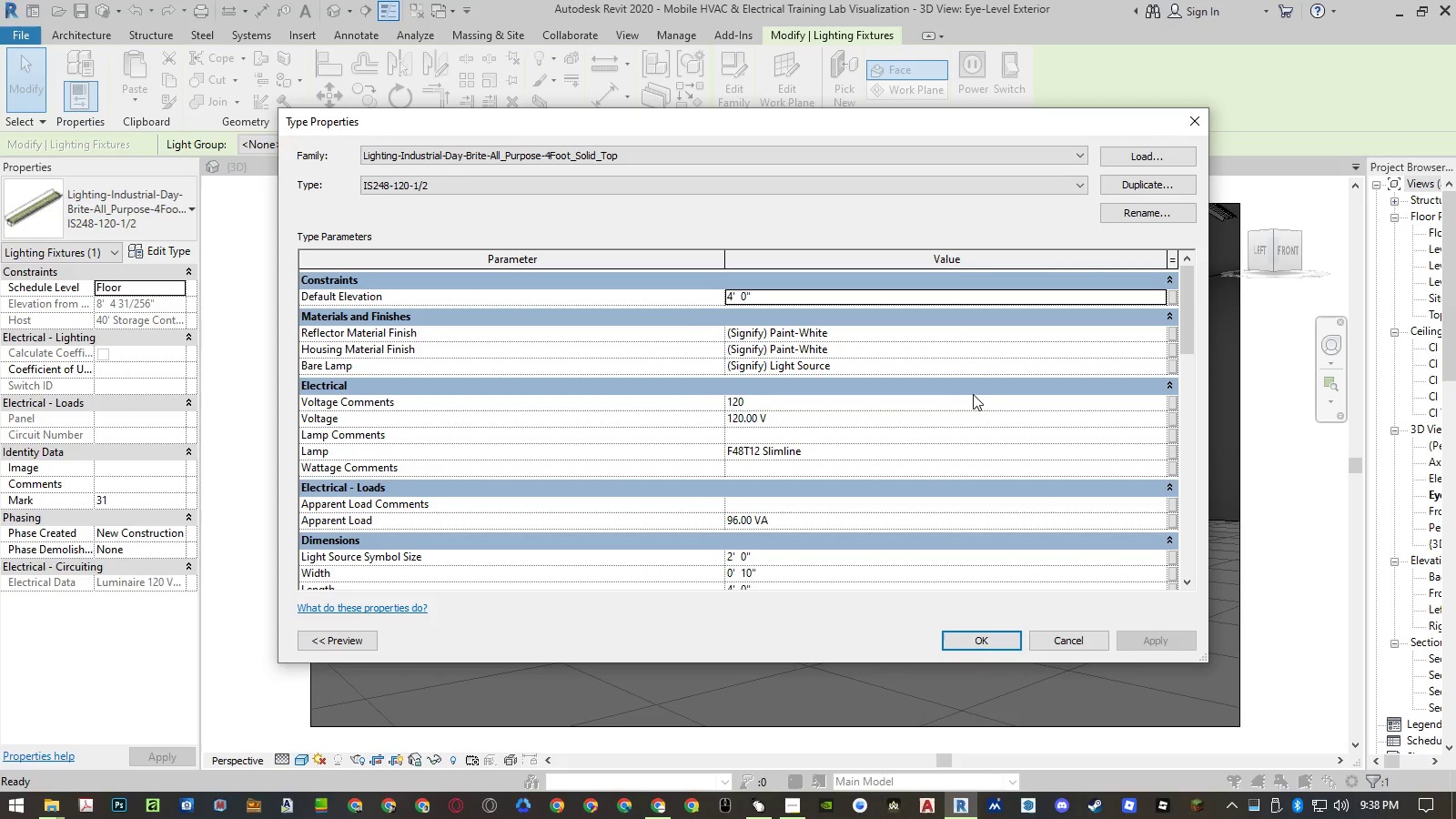 
left_click([1158, 369])
 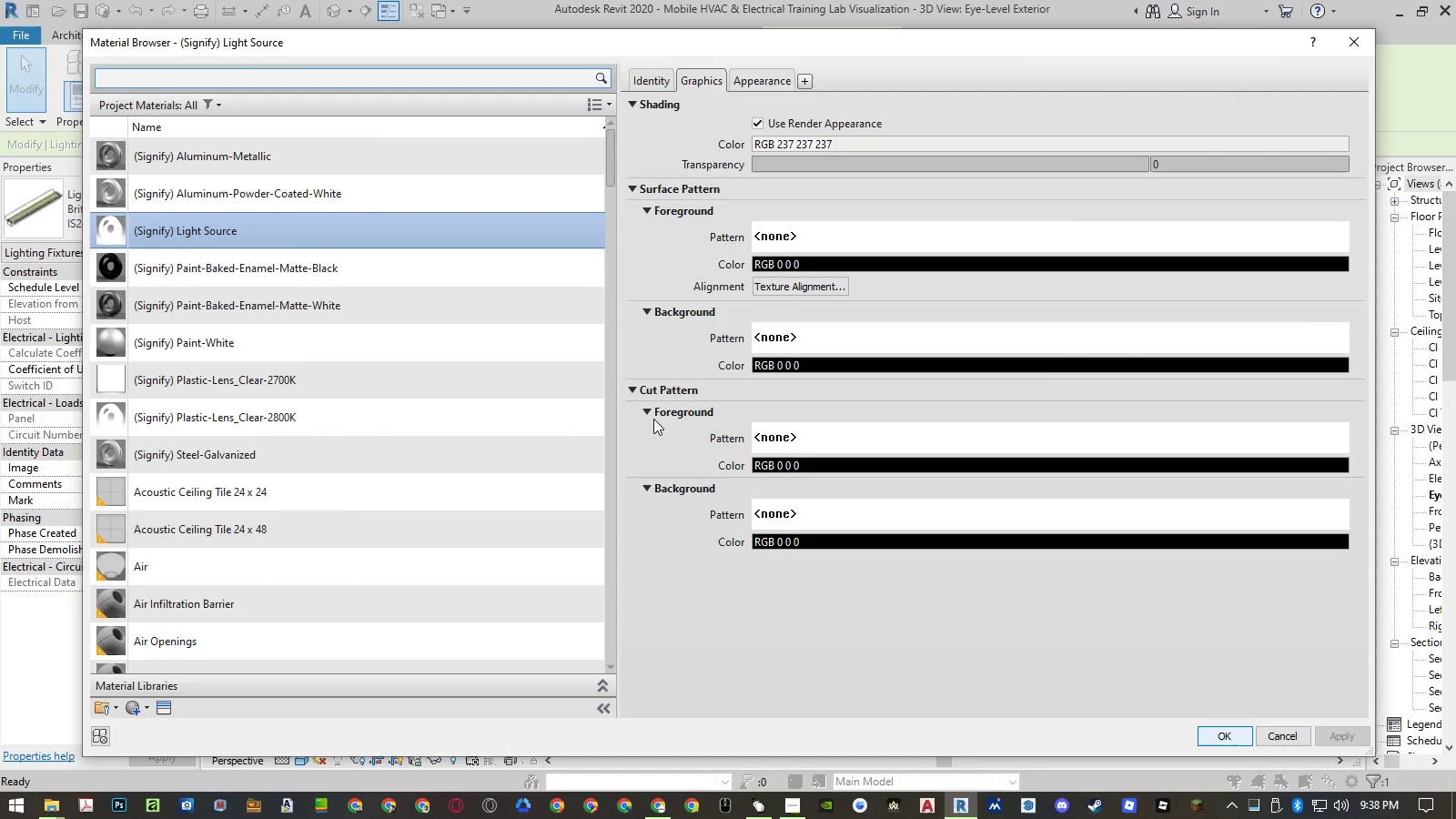 
right_click([244, 228])
 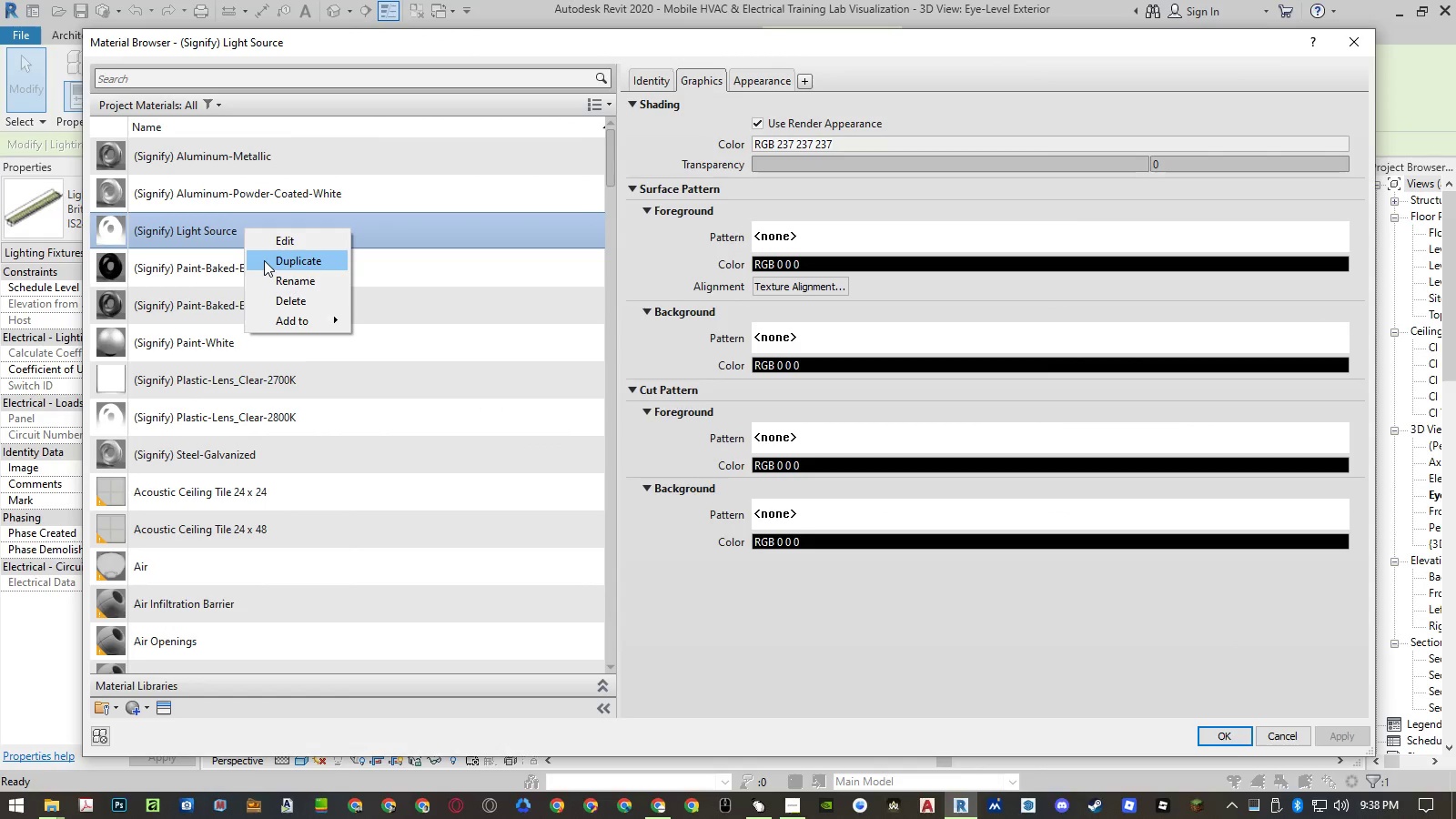 
left_click([265, 260])
 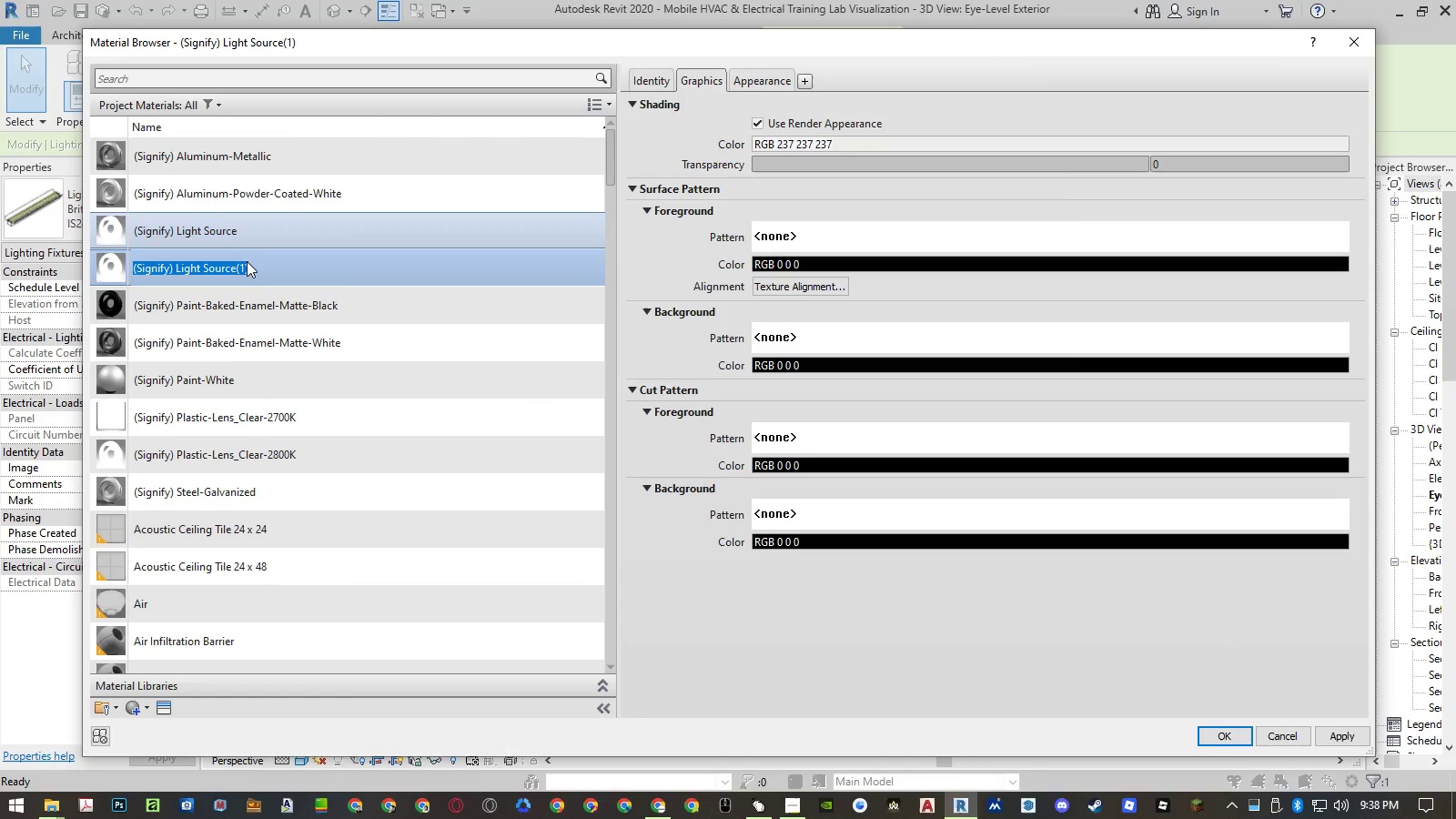 
left_click([234, 273])
 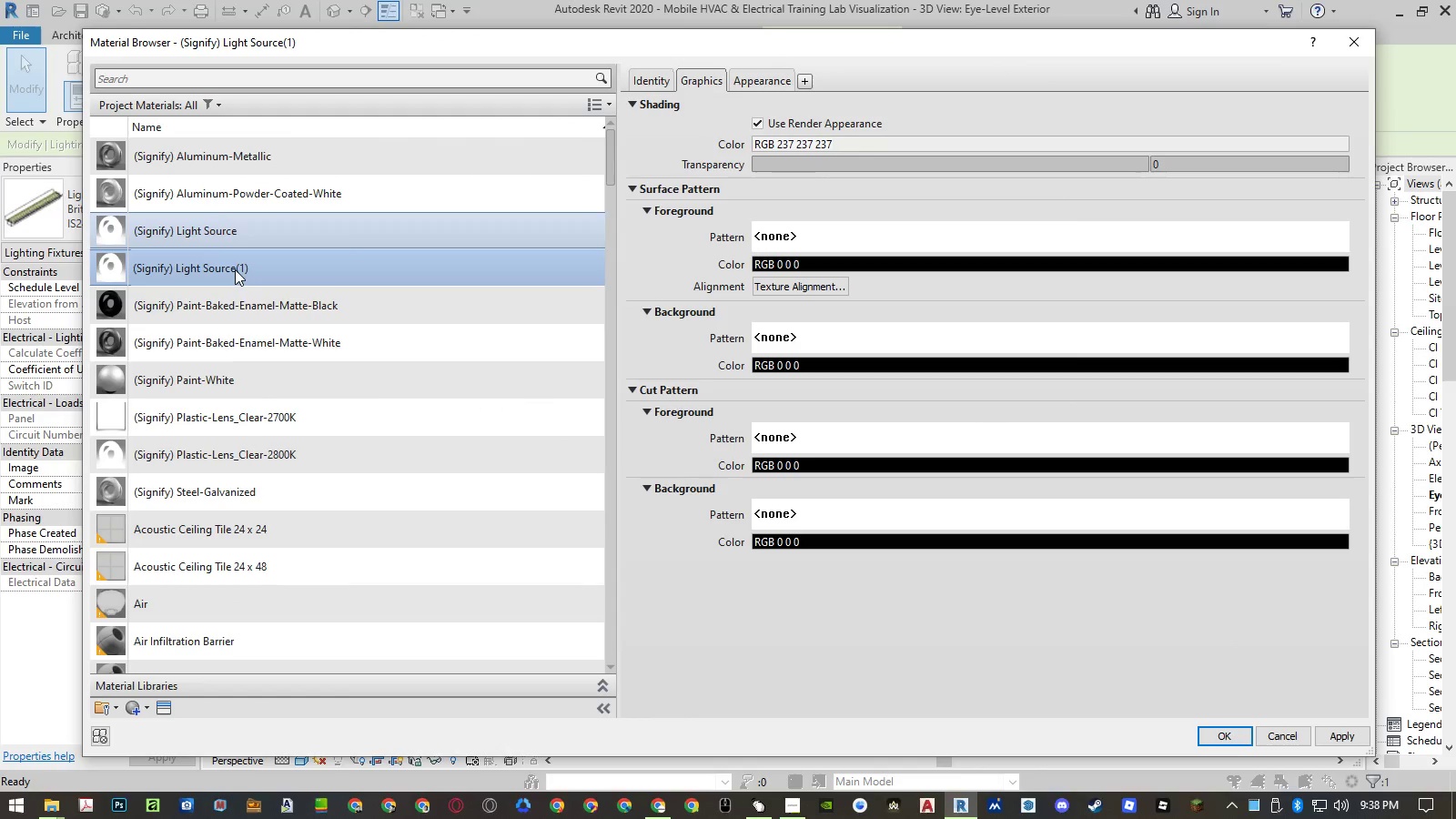 
left_click_drag(start_coordinate=[235, 269], to_coordinate=[341, 281])
 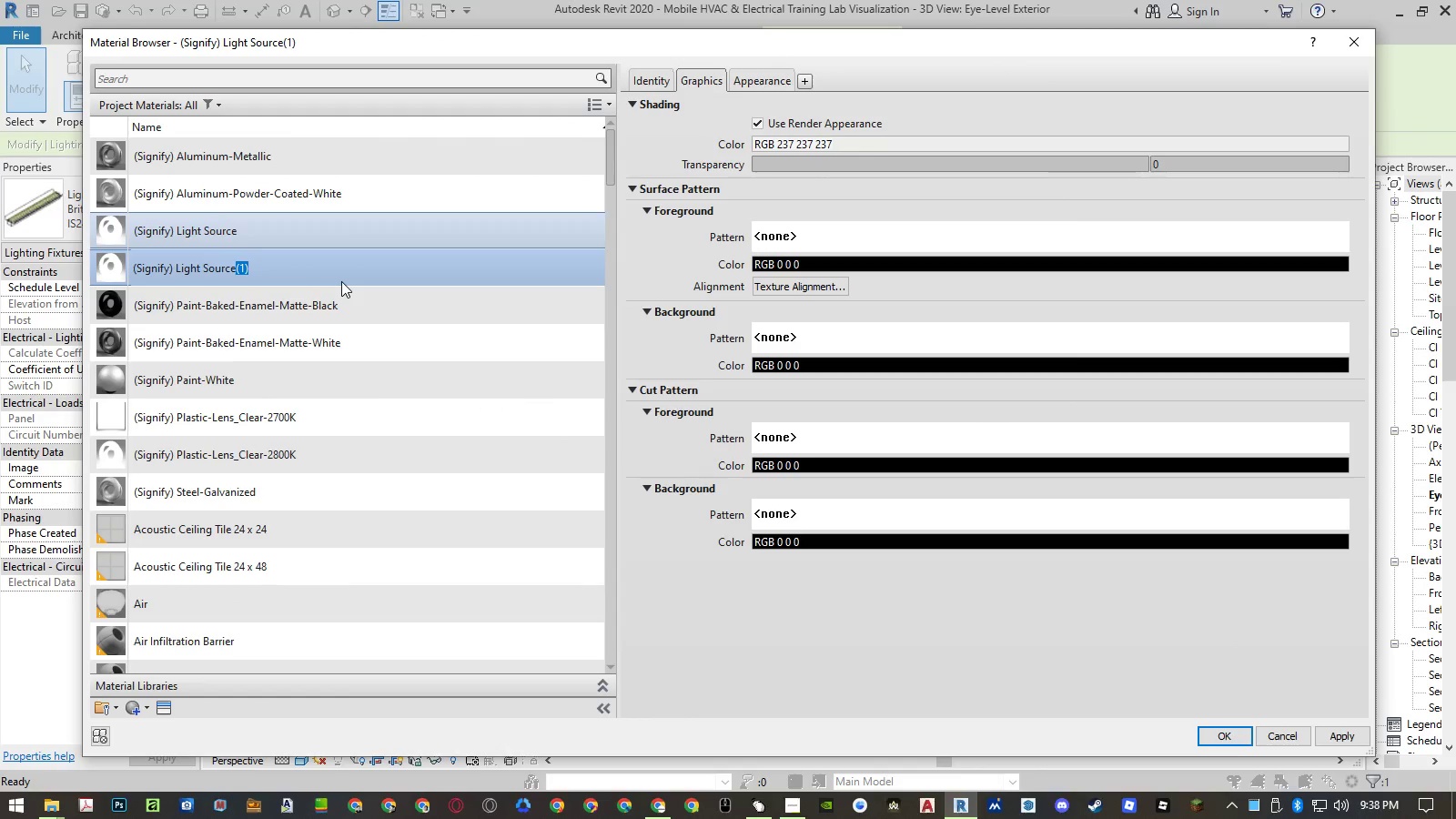 
type( Small)
 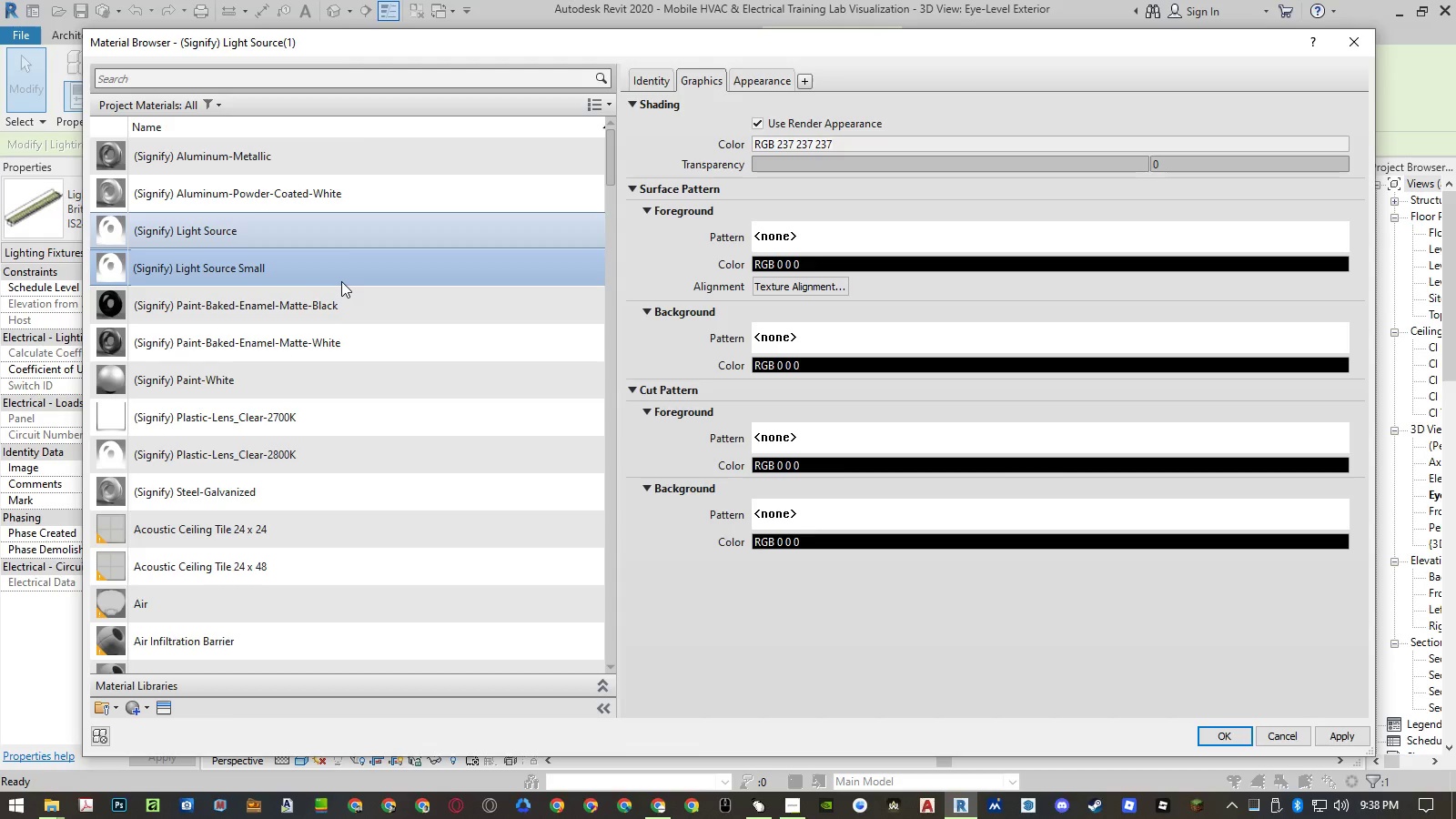 
key(Enter)
 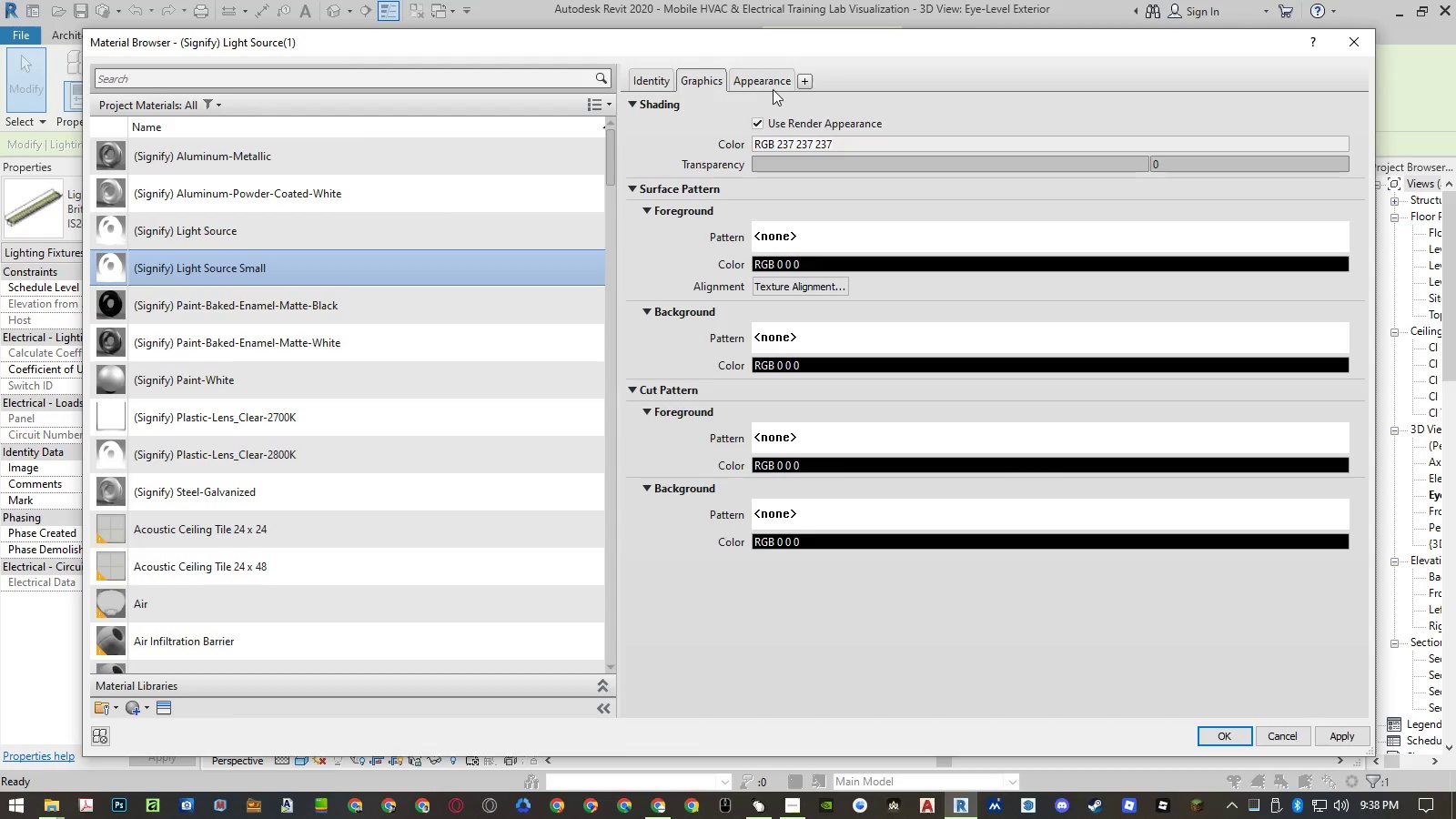 
left_click([774, 86])
 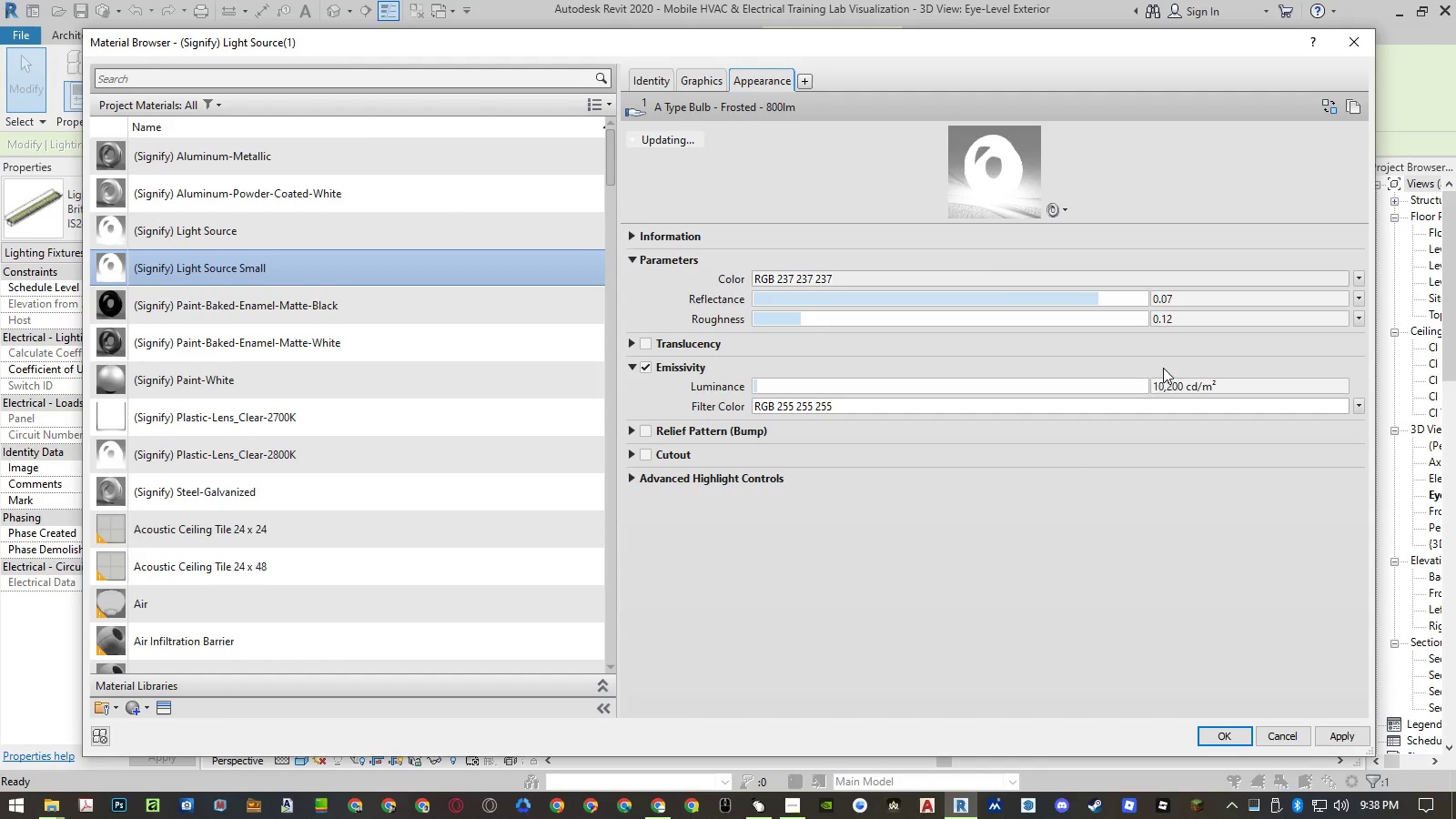 
left_click([1167, 381])
 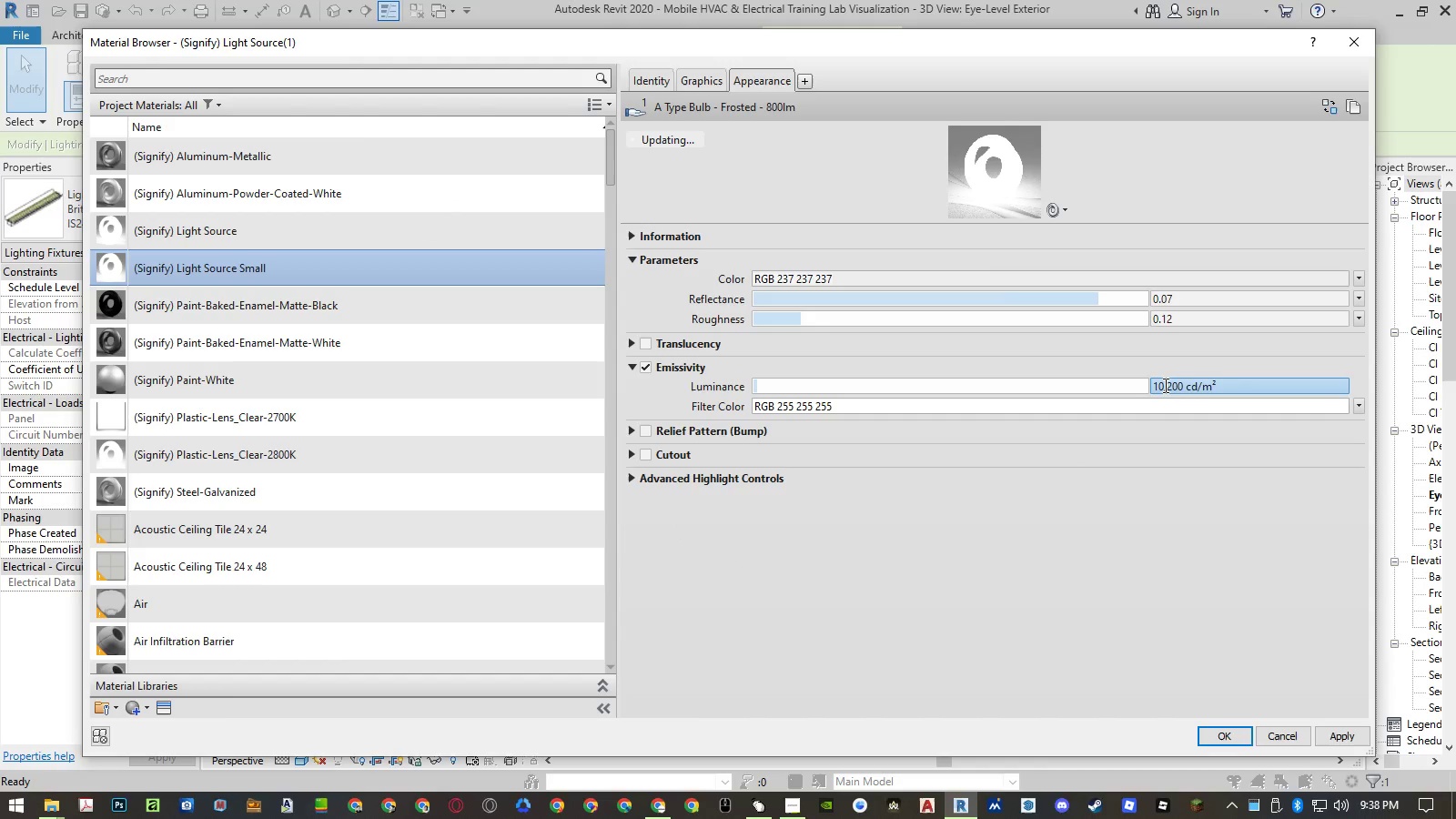 
left_click([1164, 385])
 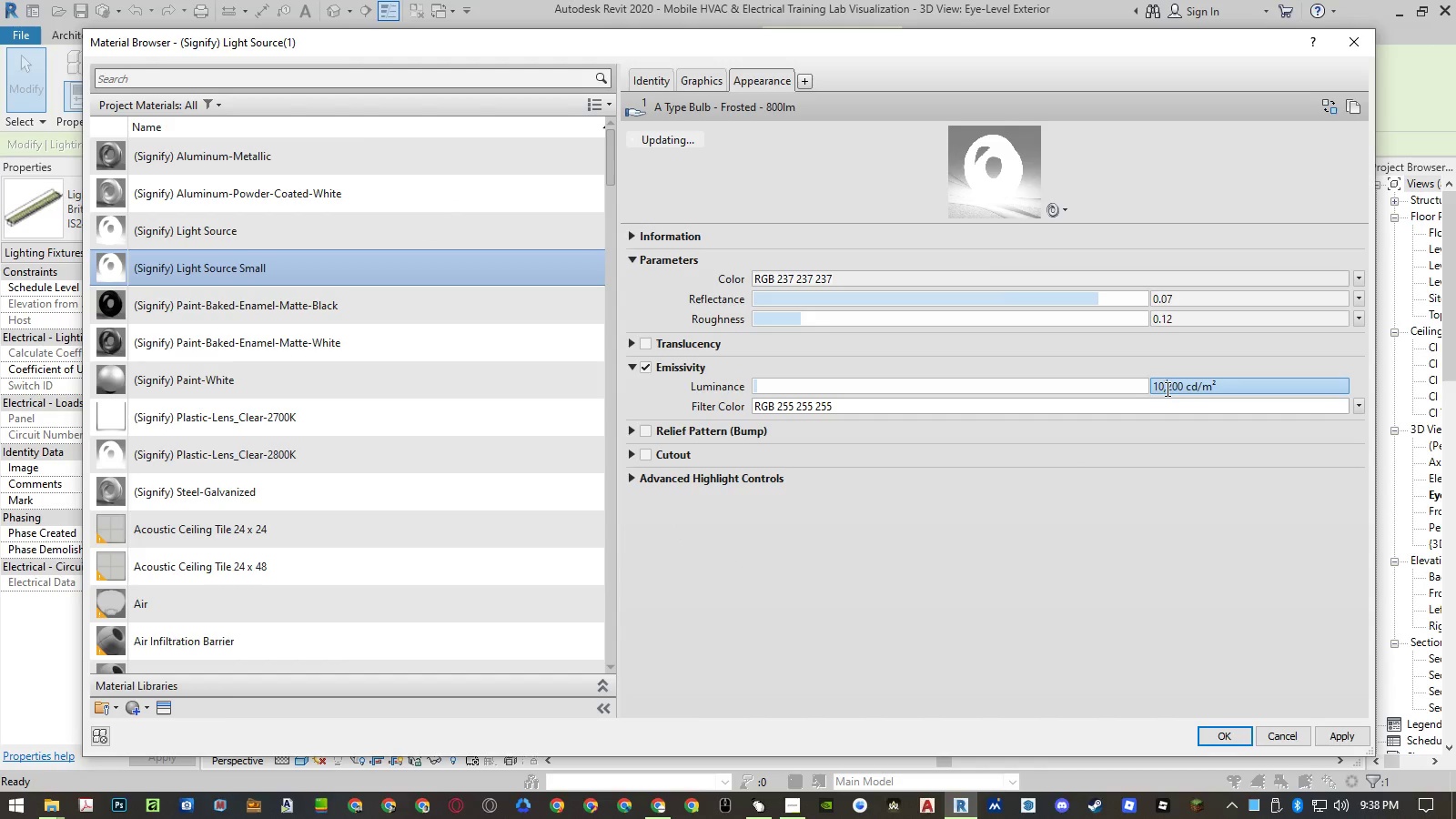 
left_click([1166, 389])
 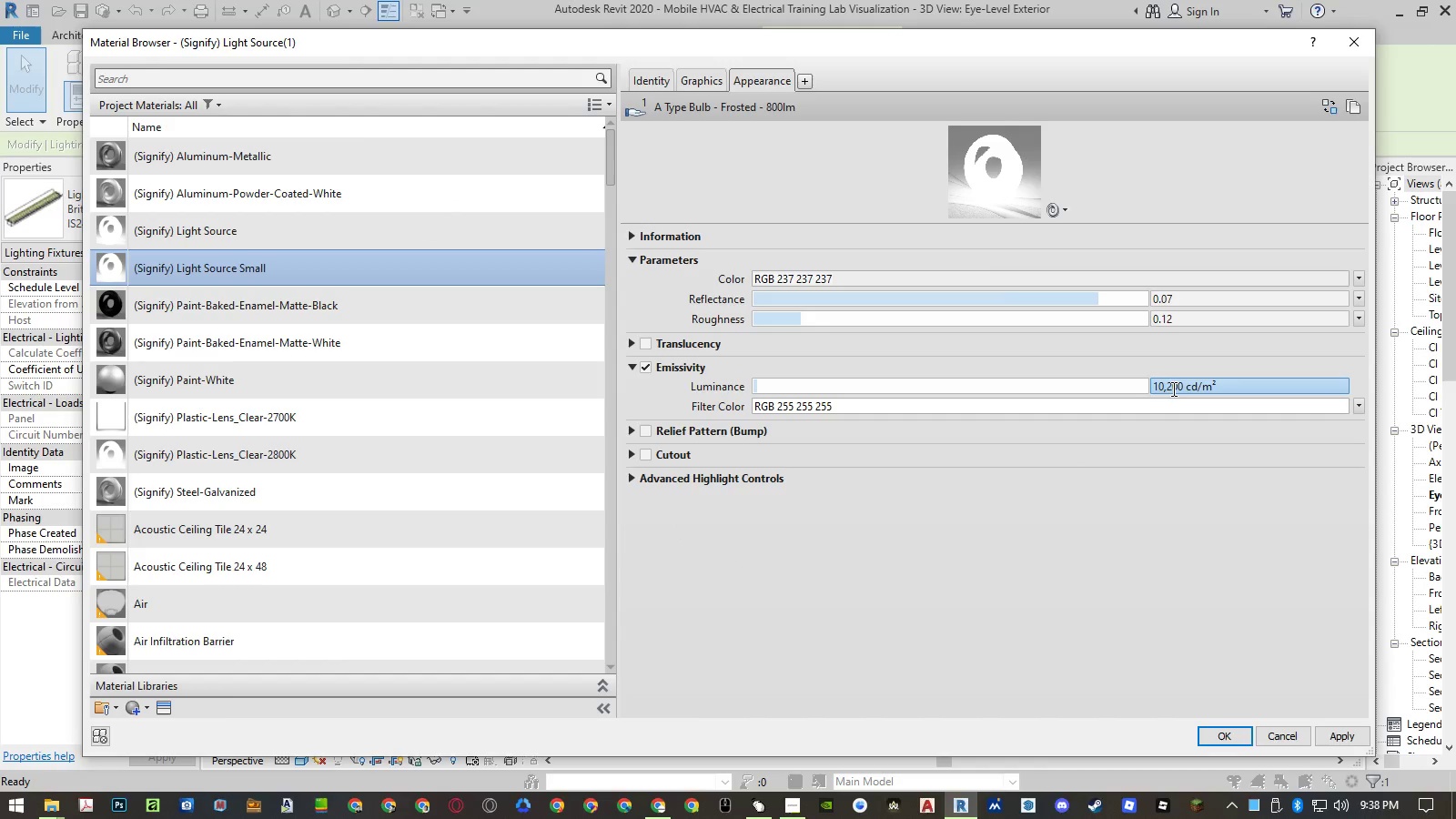 
left_click_drag(start_coordinate=[1172, 389], to_coordinate=[1116, 391])
 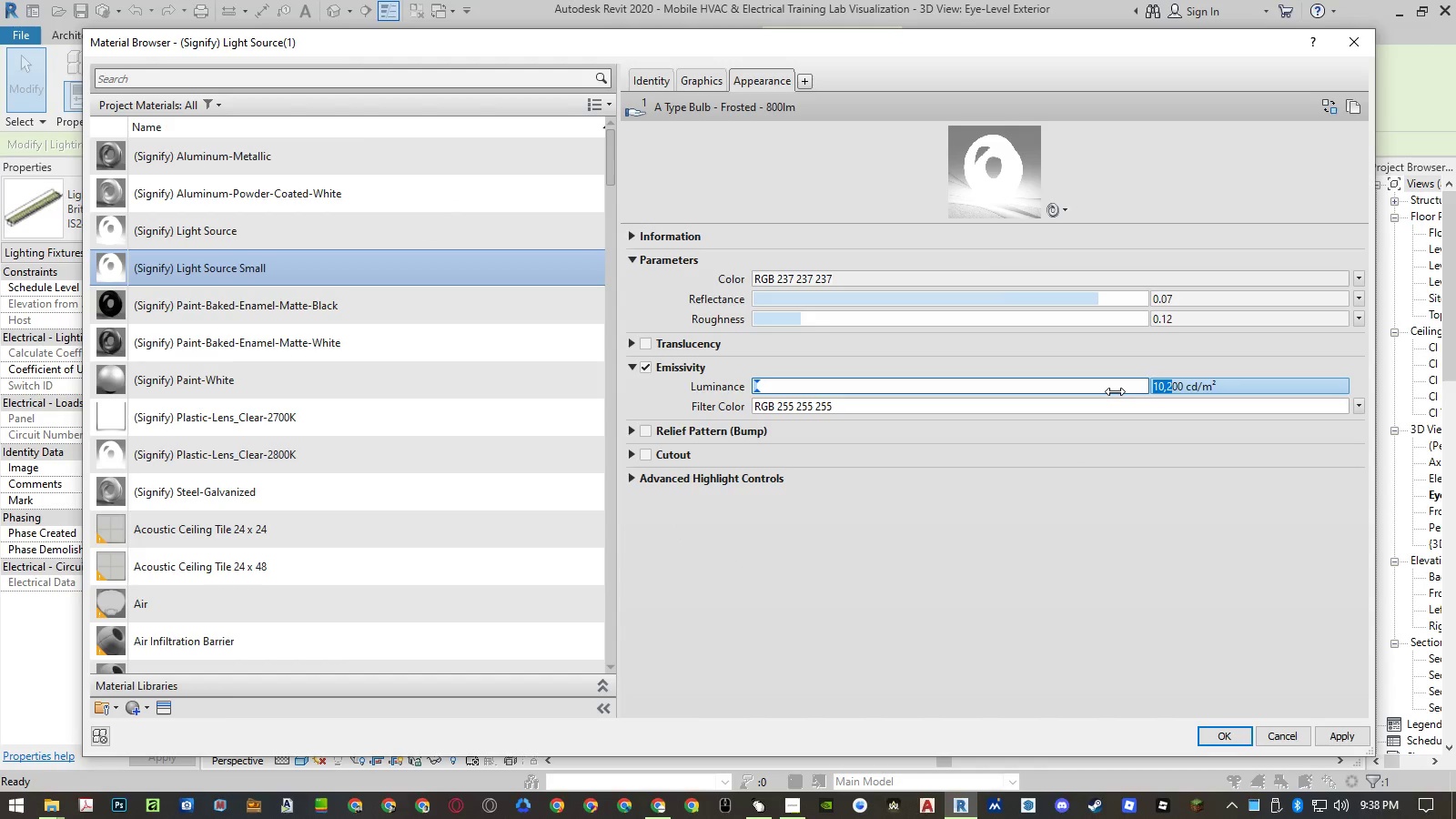 
key(Numpad1)
 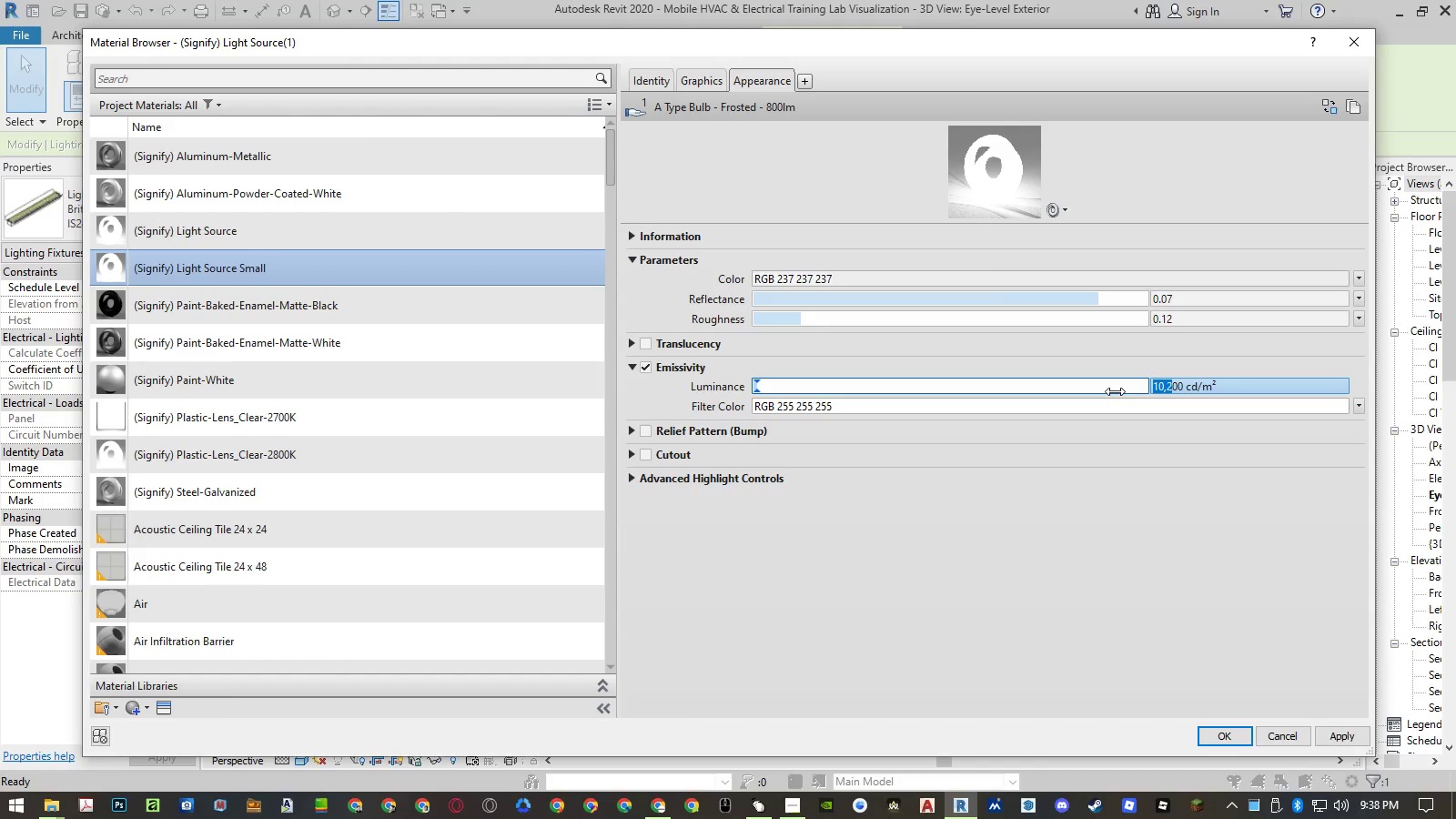 
key(Numpad0)
 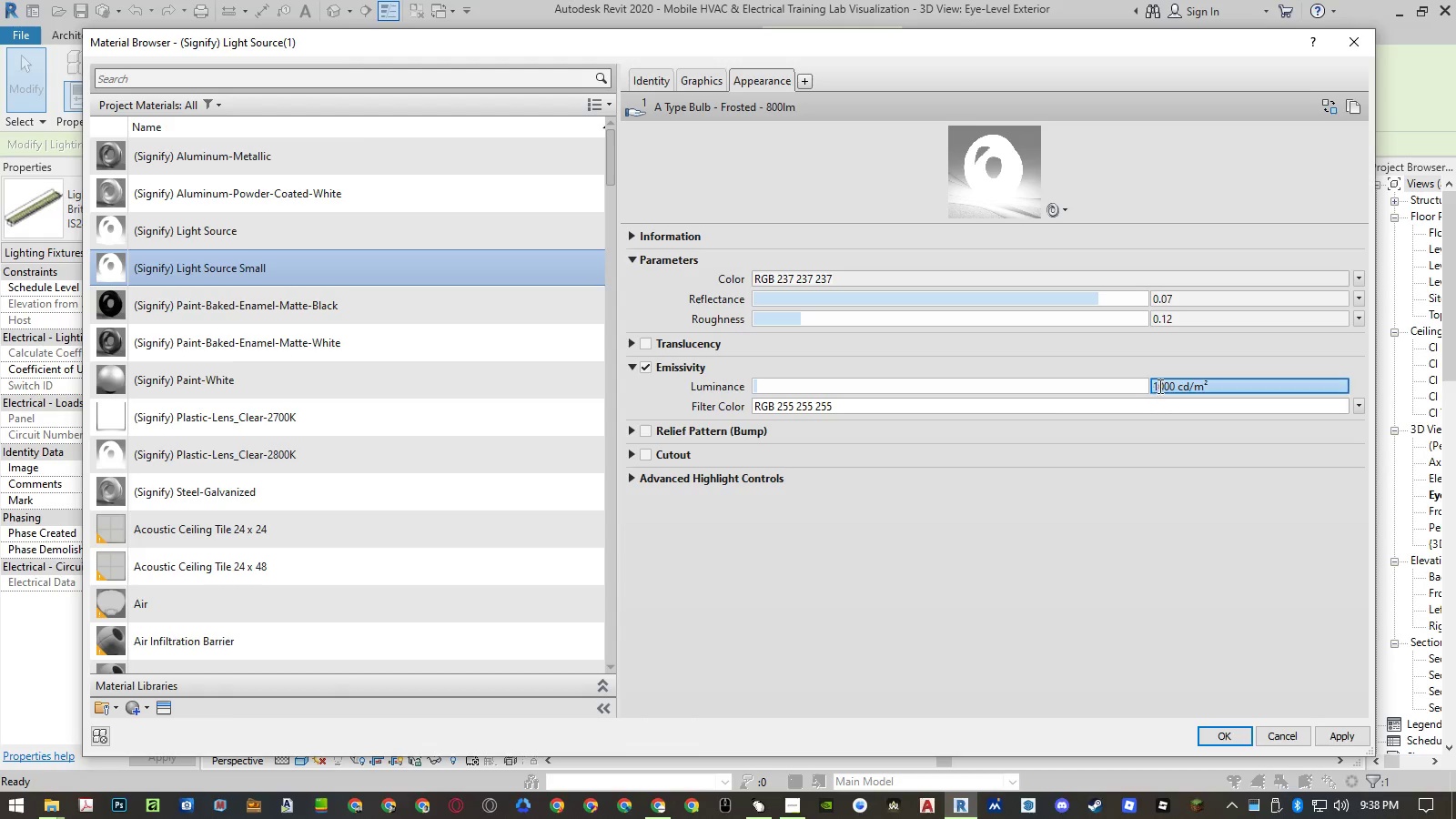 
double_click([1159, 385])
 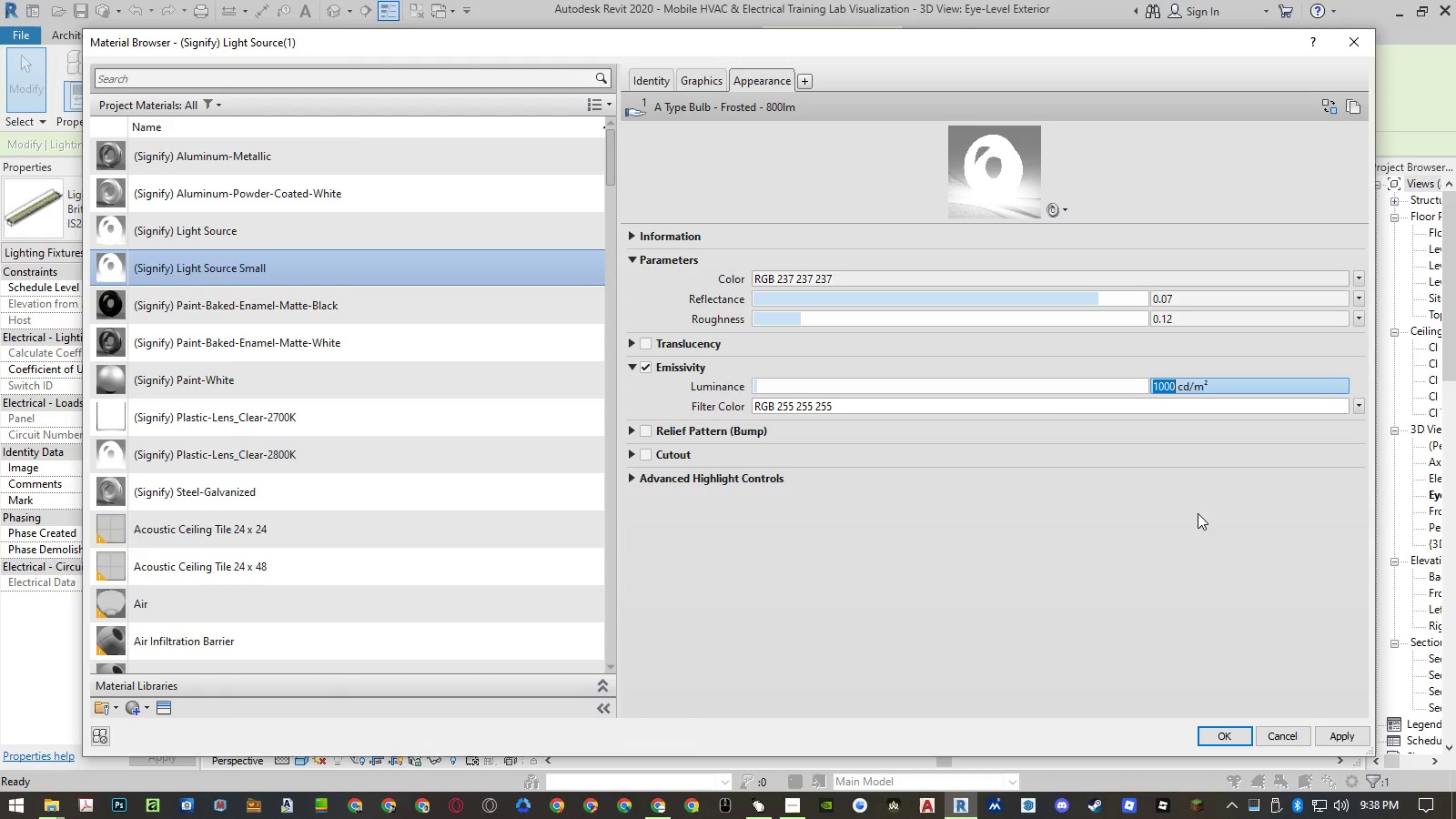 
key(Control+ControlLeft)
 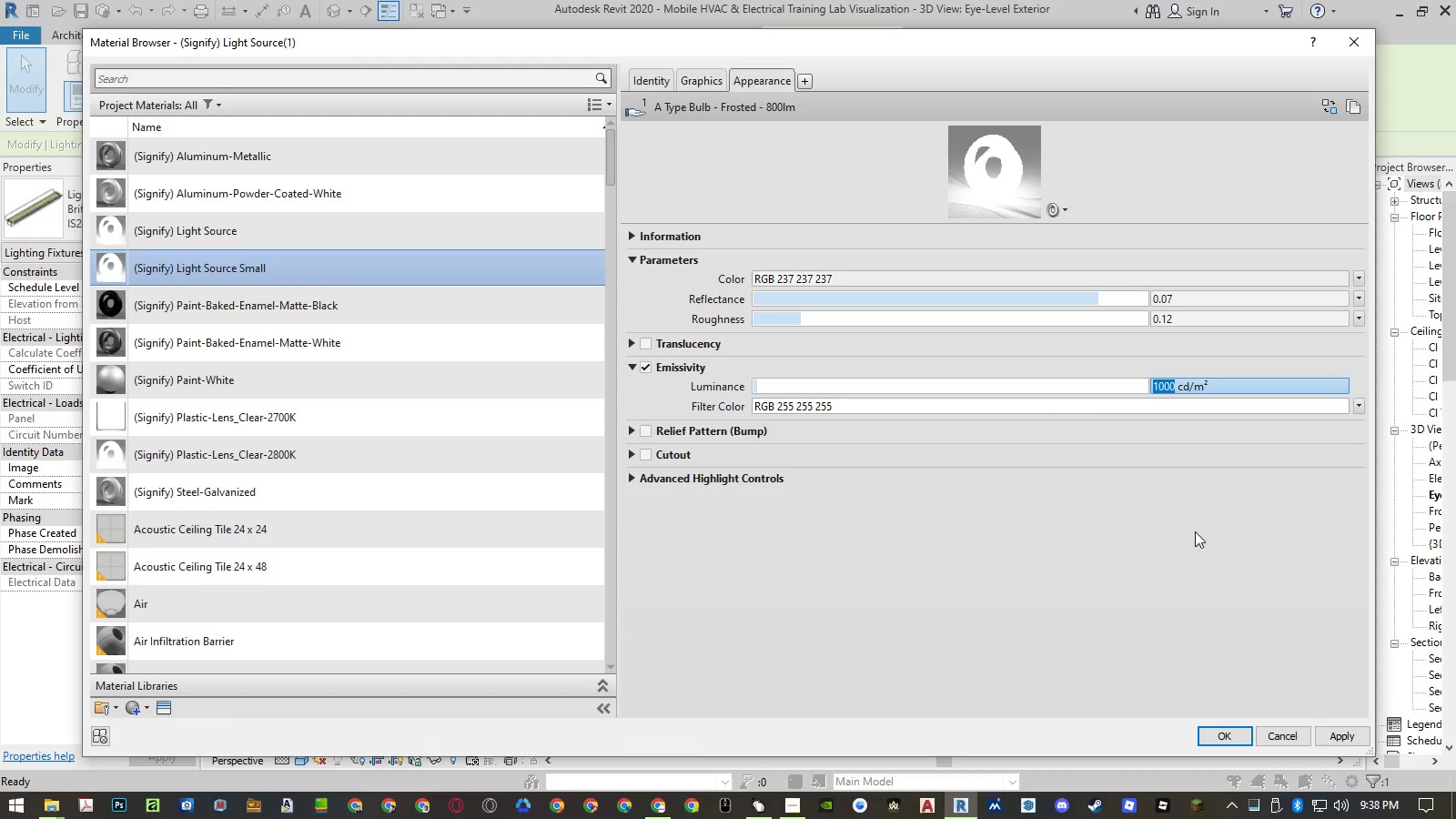 
key(Control+C)
 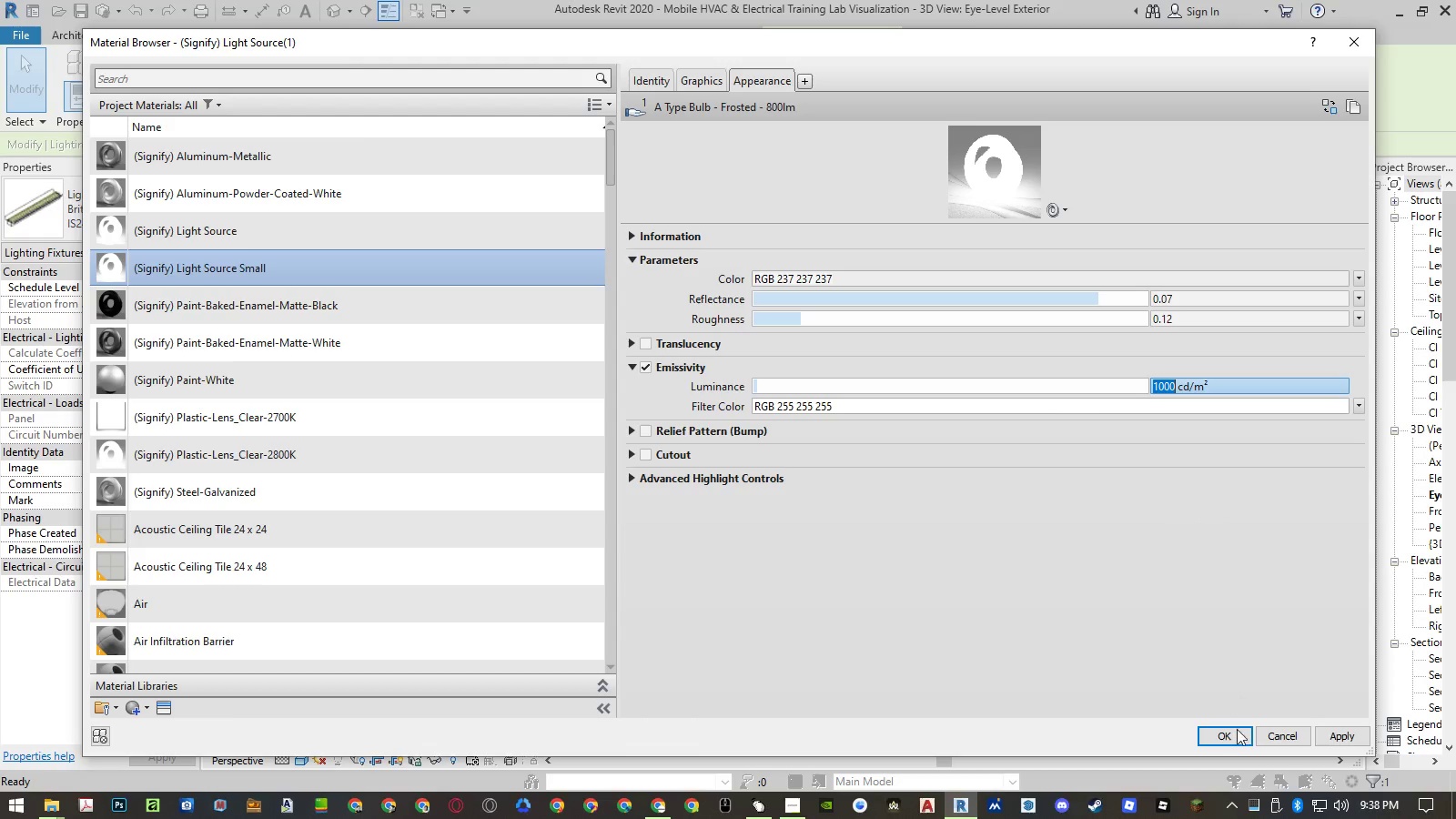 
left_click([1236, 732])
 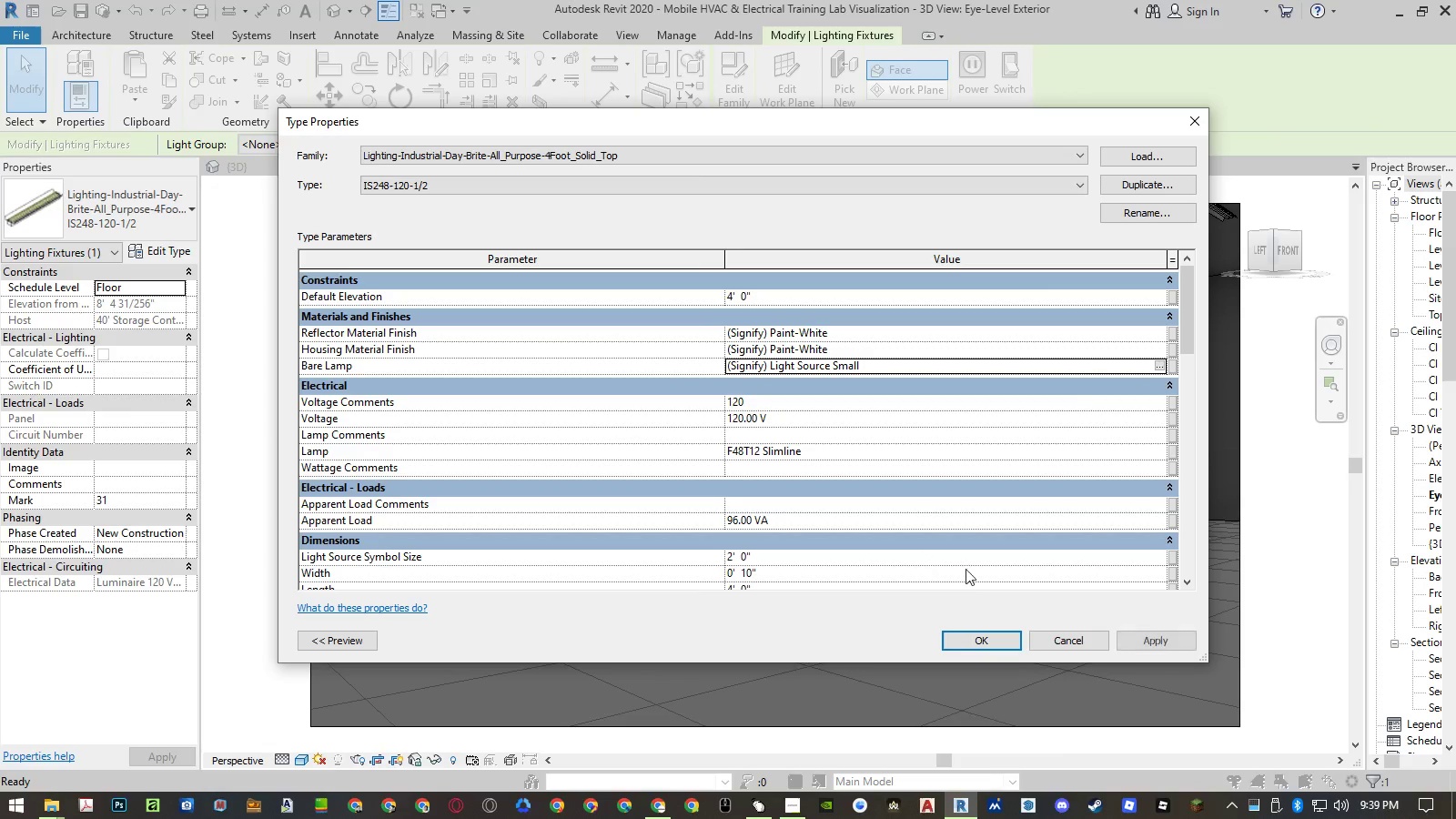 
left_click([989, 632])
 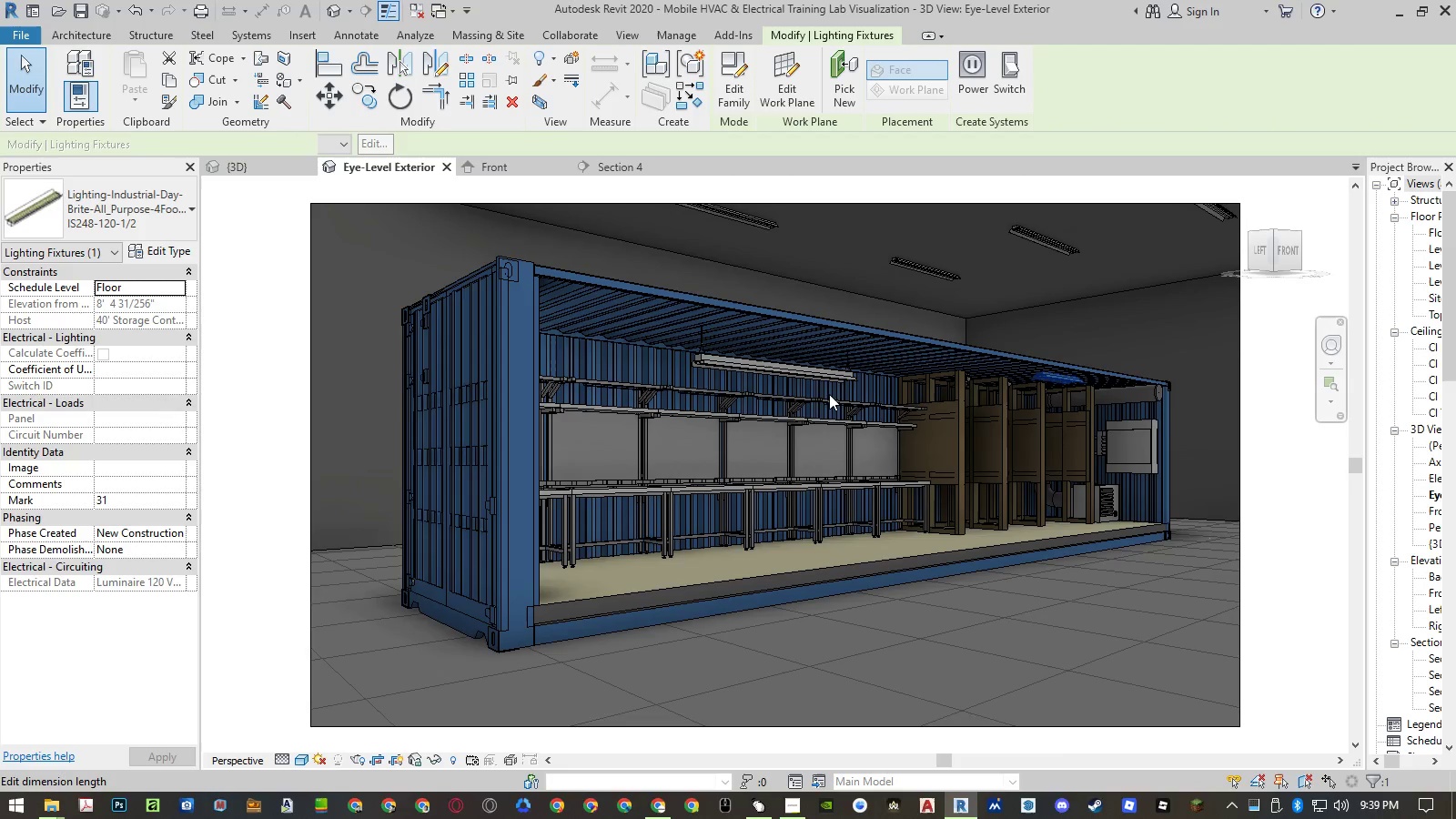 
left_click([797, 373])
 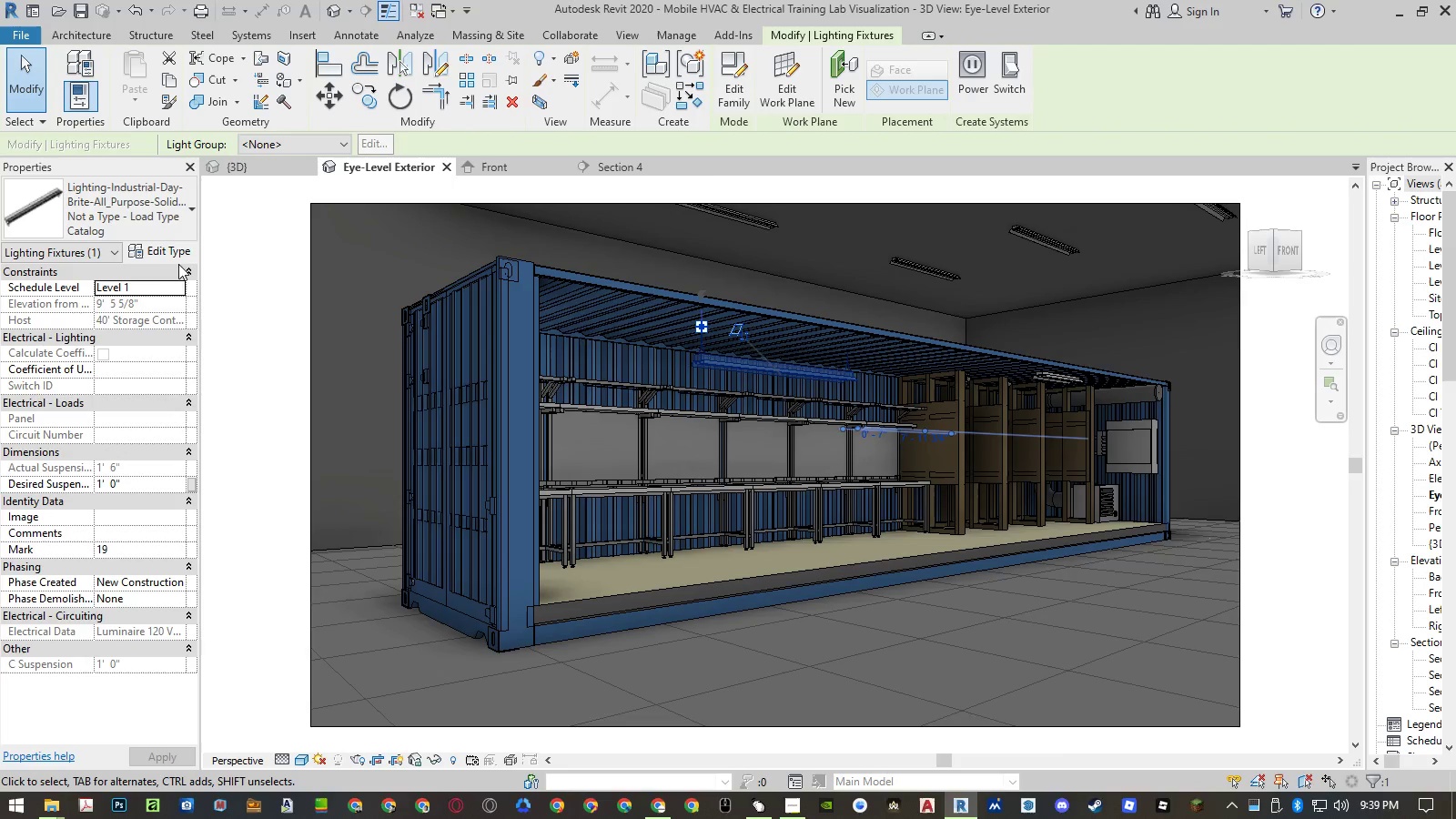 
left_click([172, 250])
 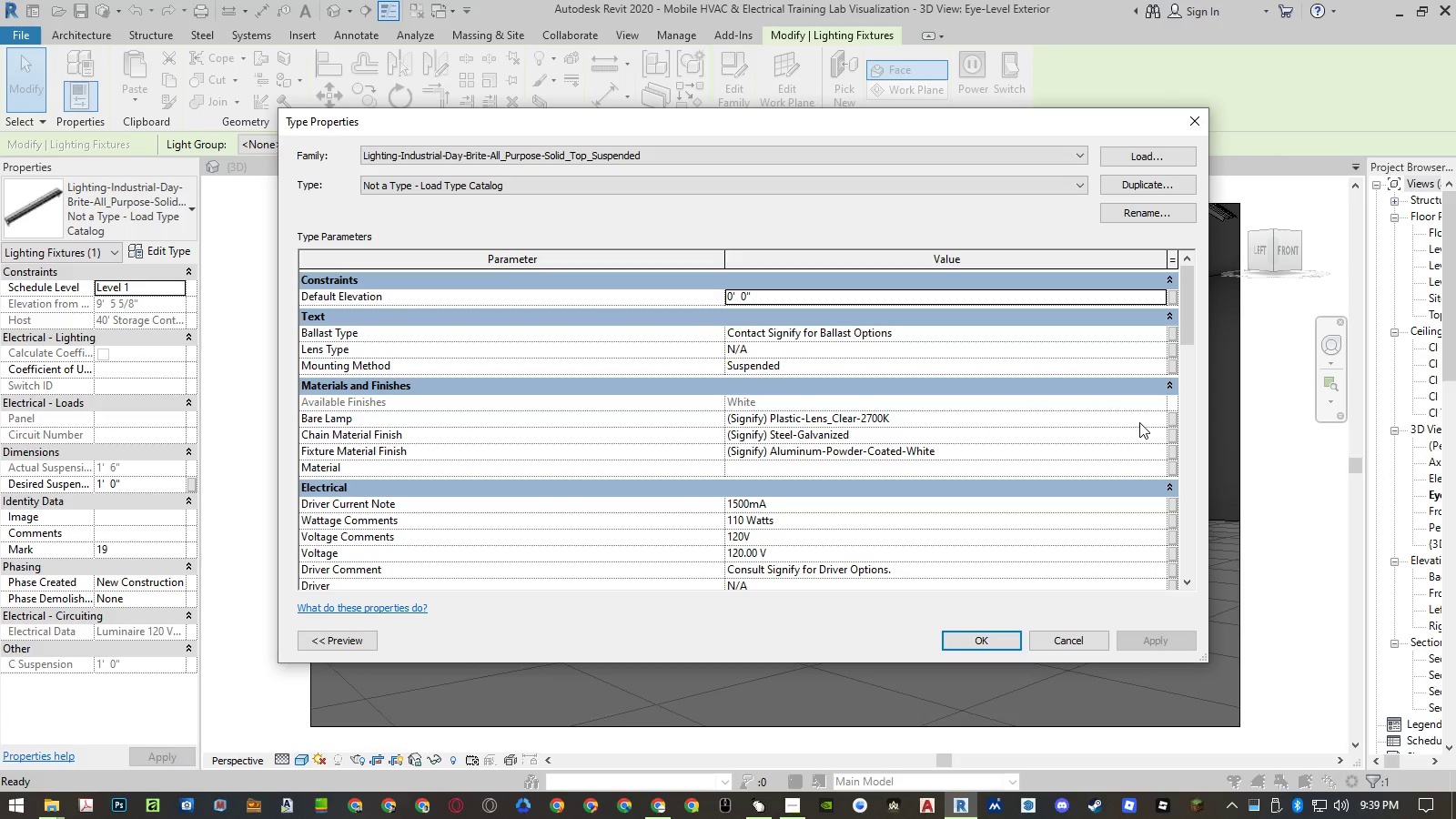 
left_click([1158, 419])
 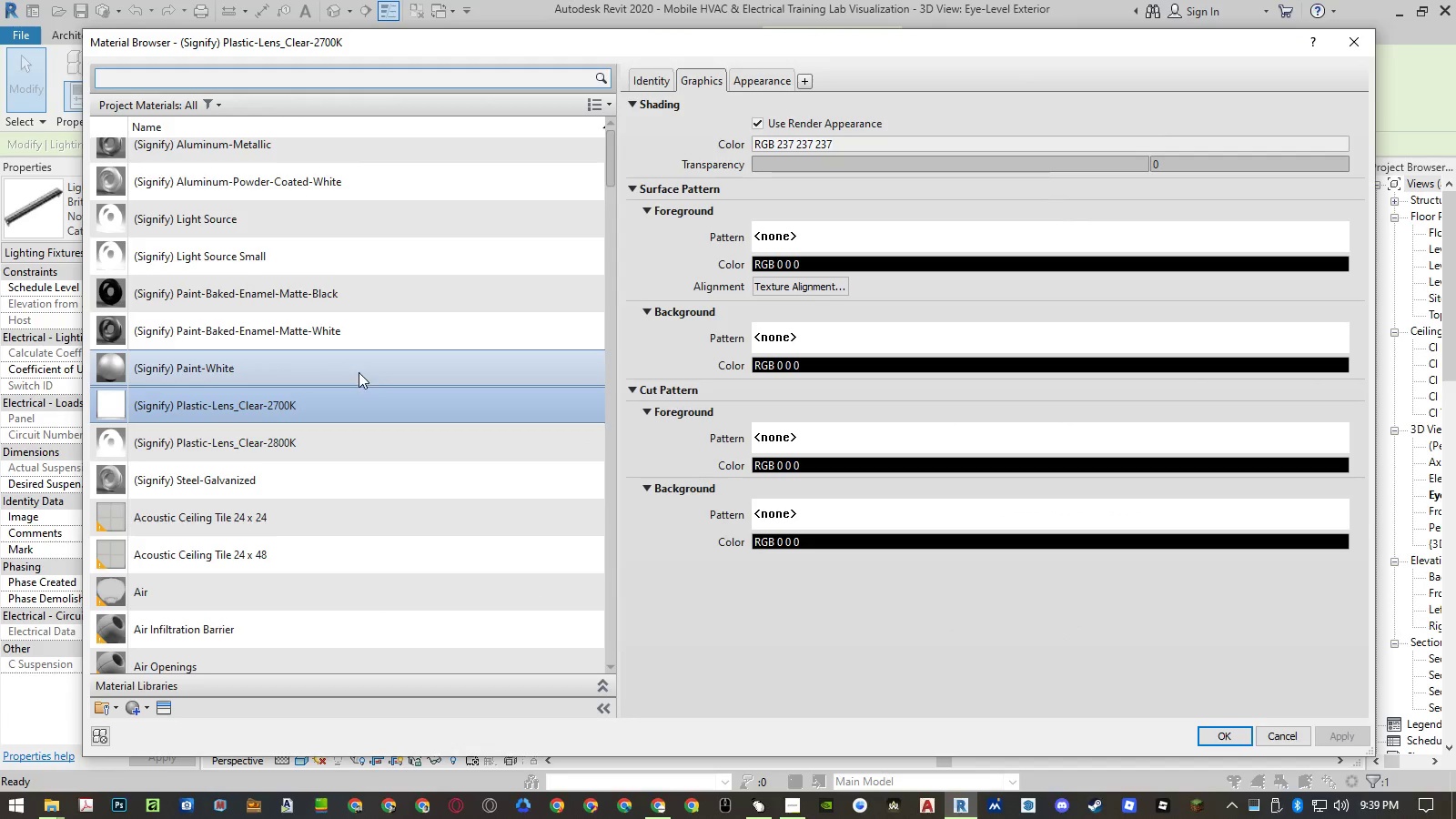 
left_click([341, 258])
 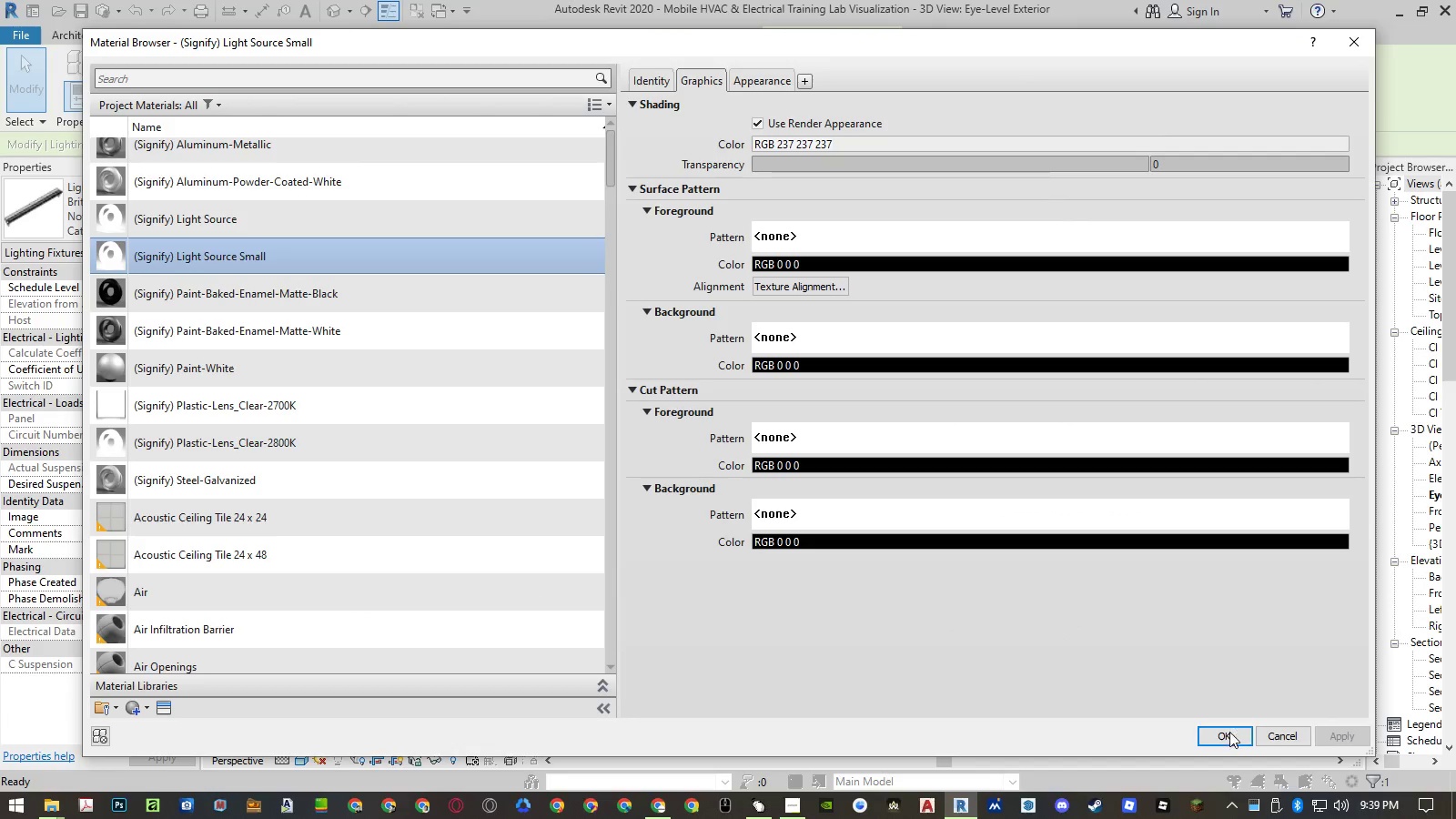 
left_click([1228, 735])
 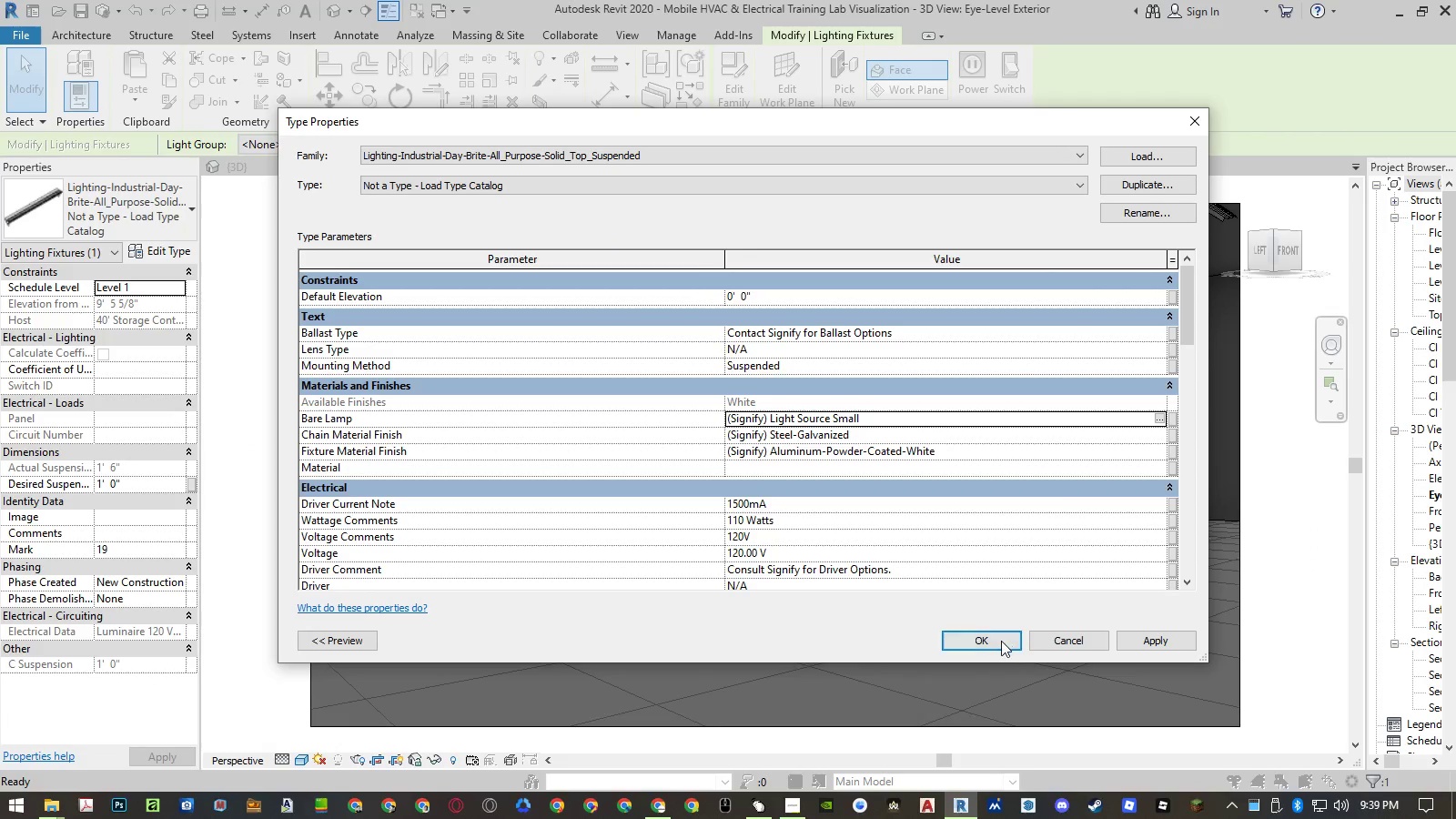 
left_click([999, 640])
 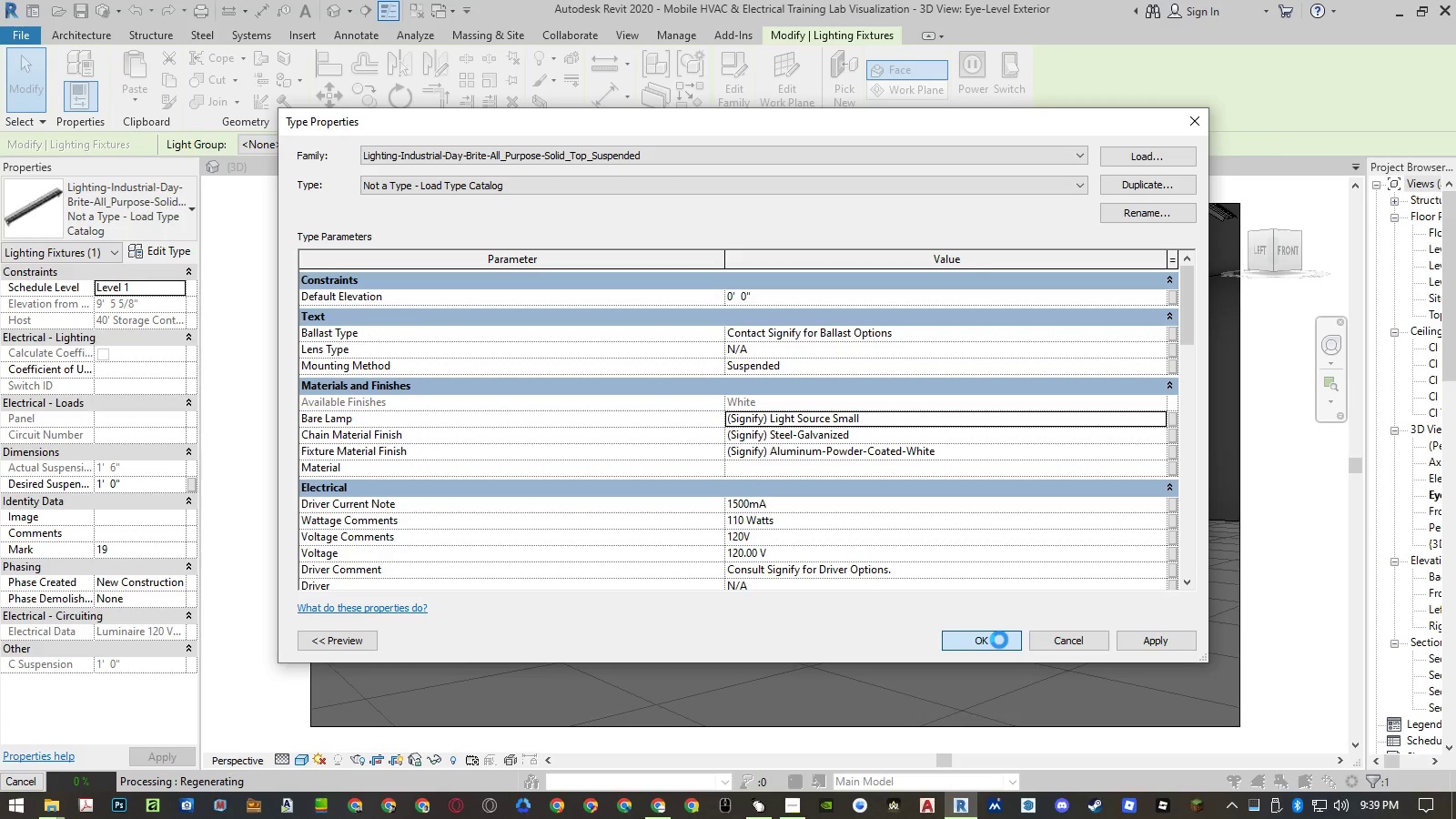 
wait(8.58)
 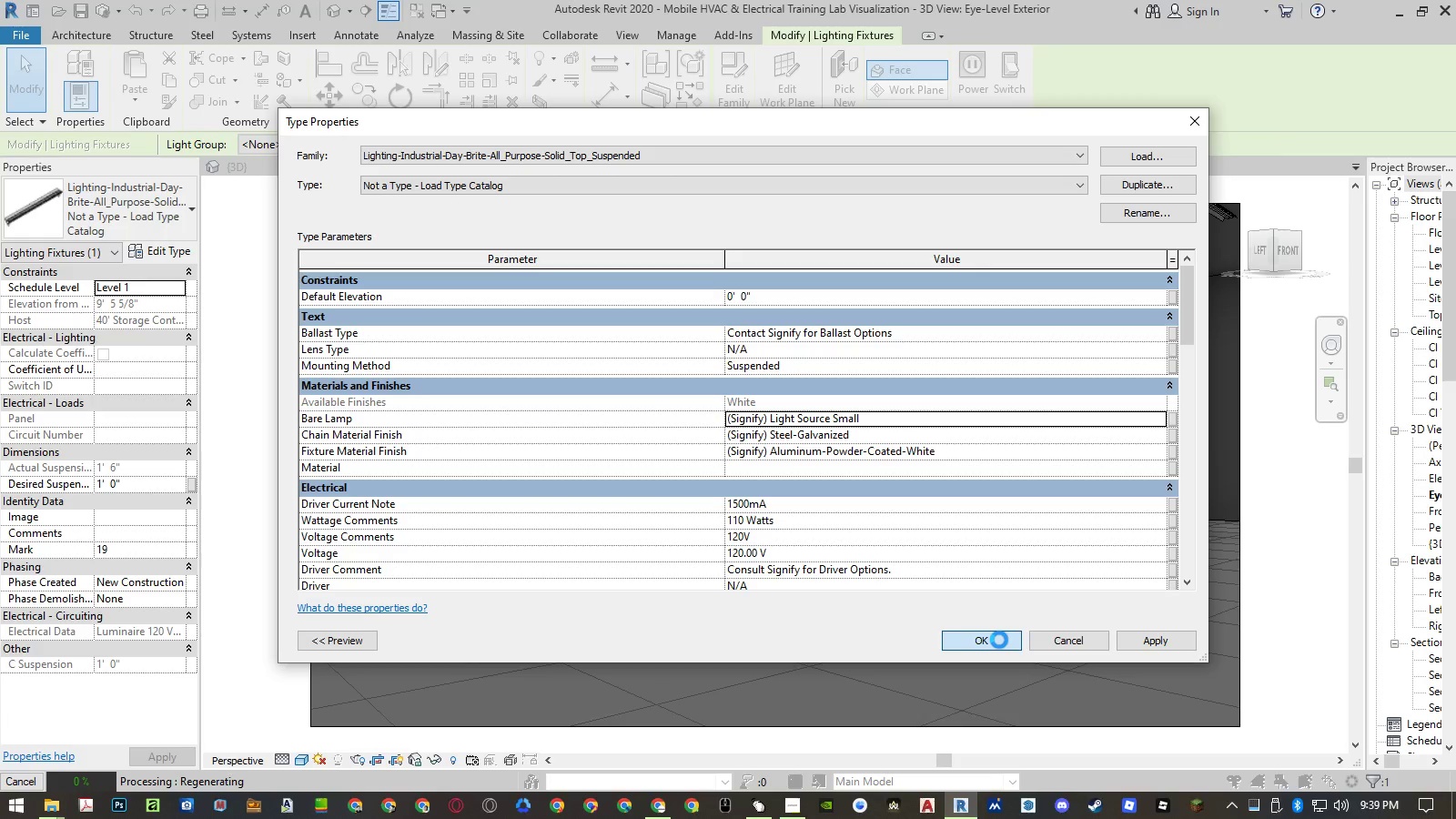 
left_click([970, 377])
 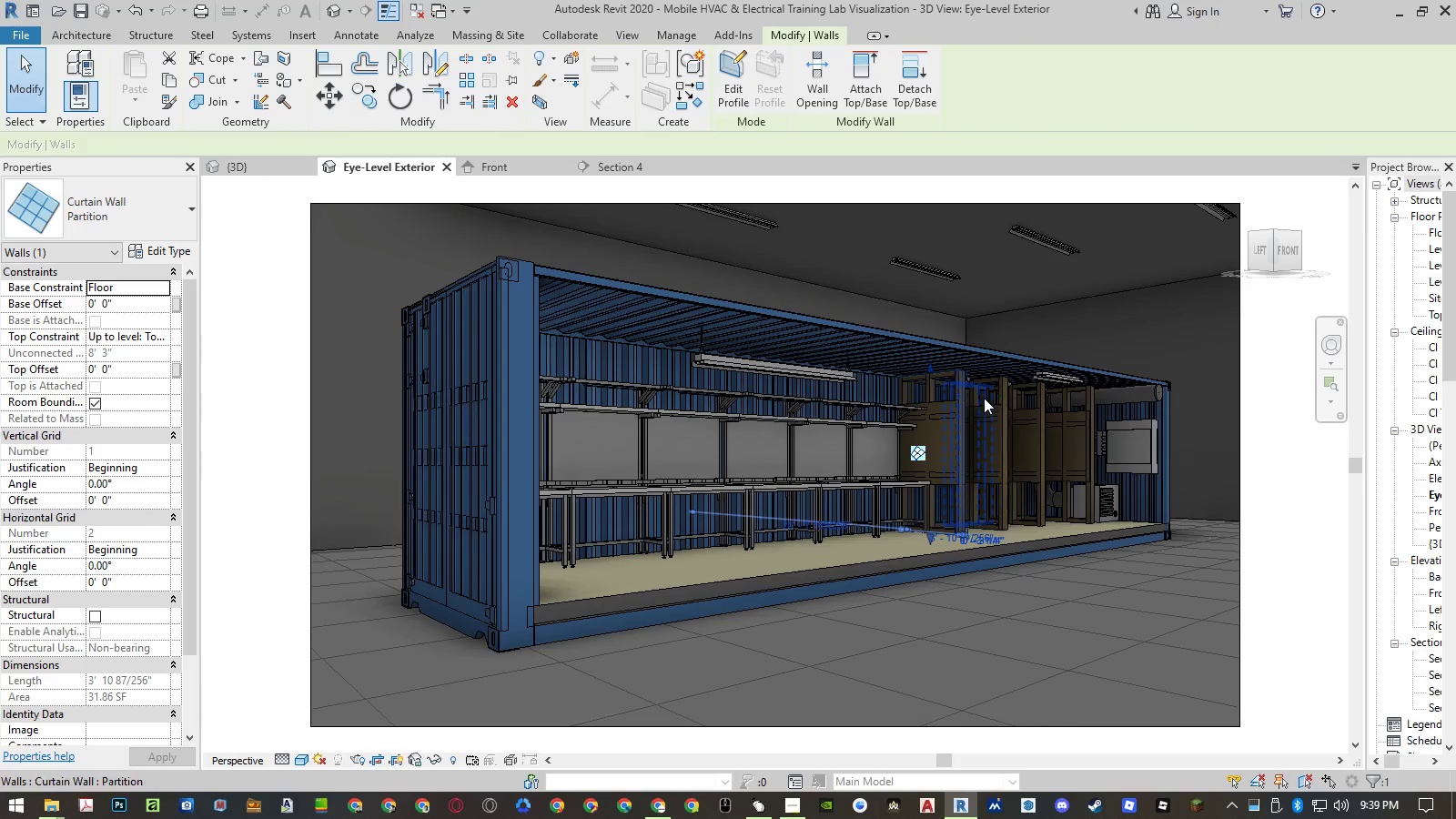 
left_click([1216, 530])
 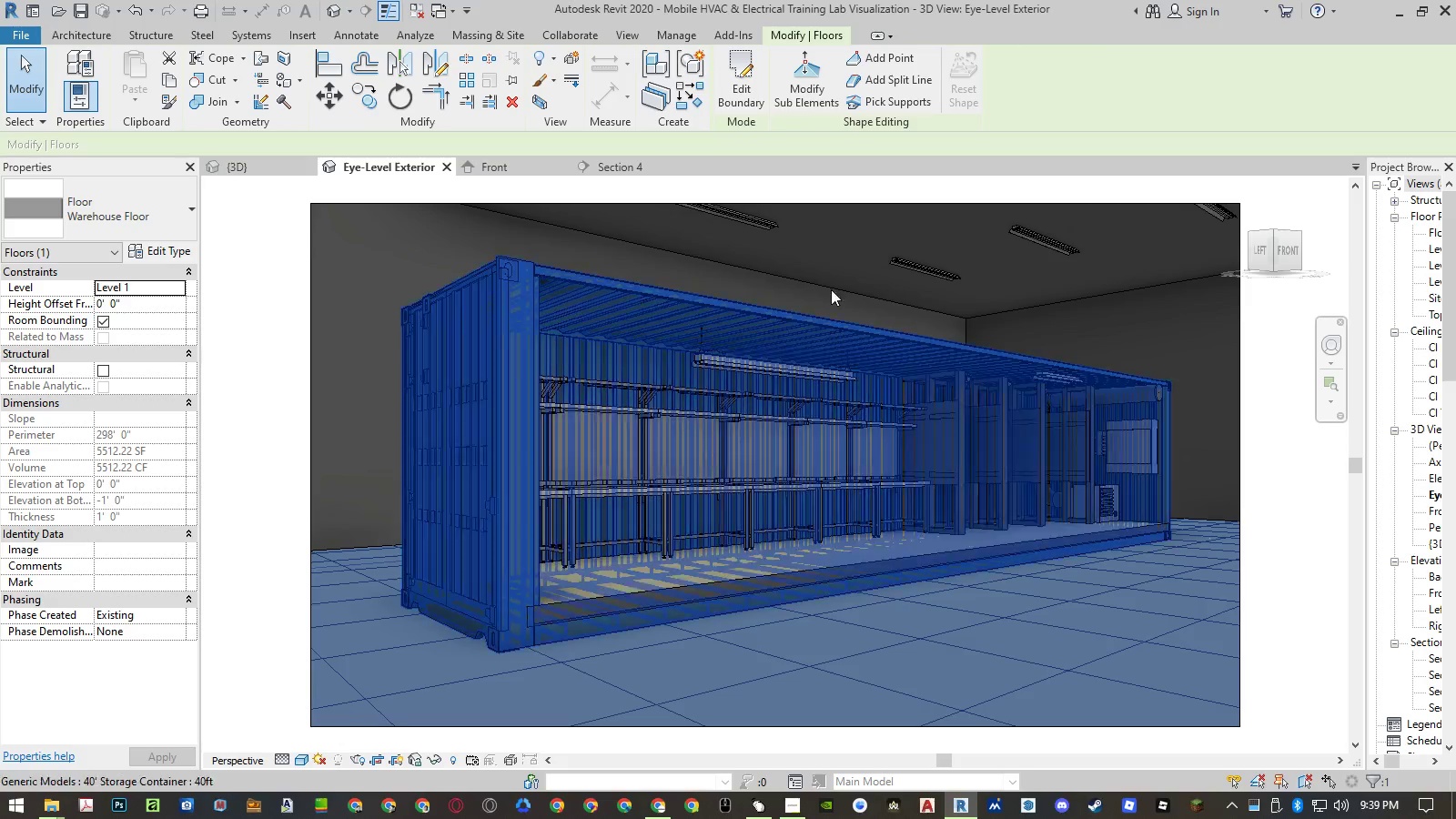 
wait(6.95)
 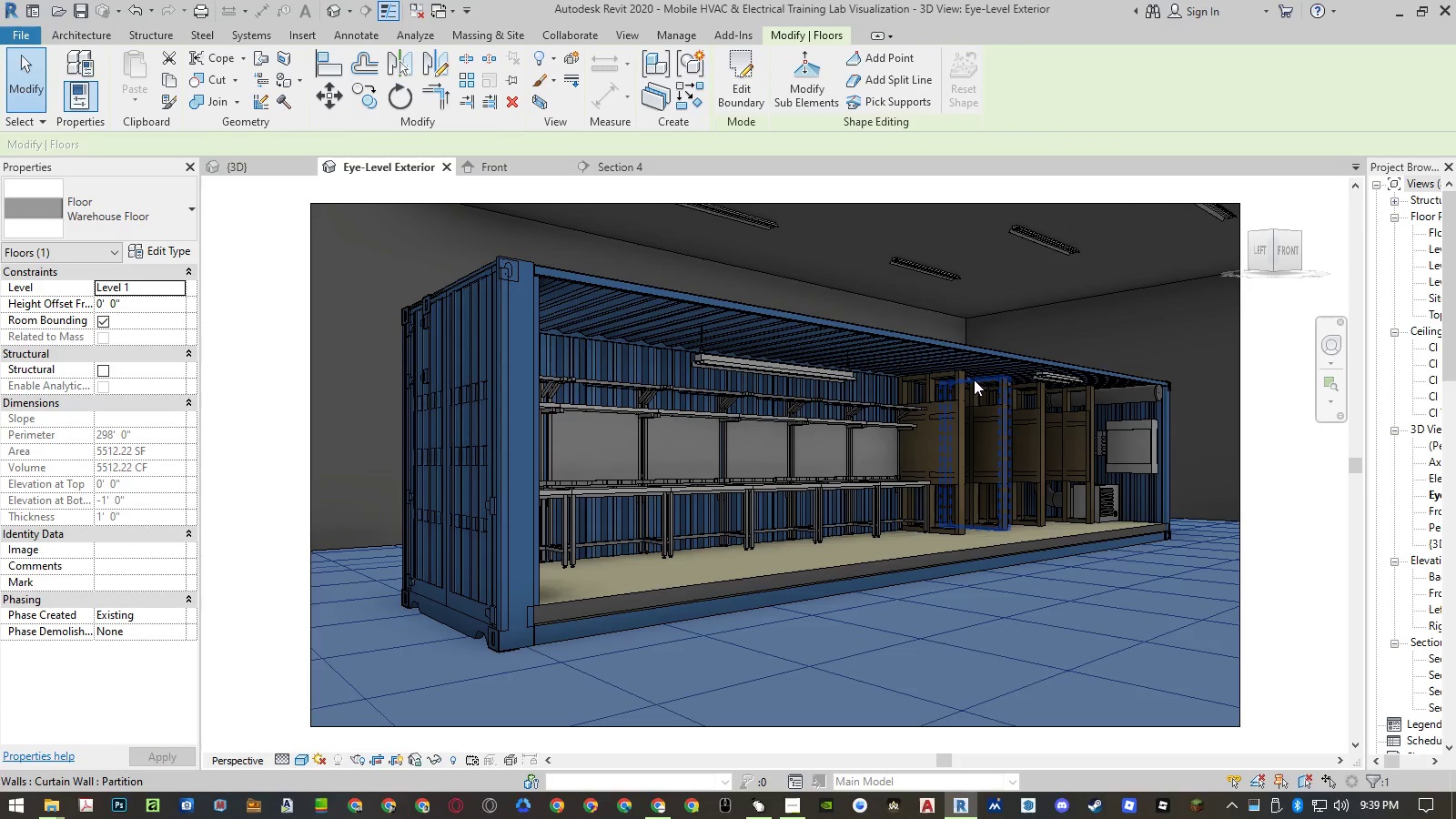 
left_click([498, 167])
 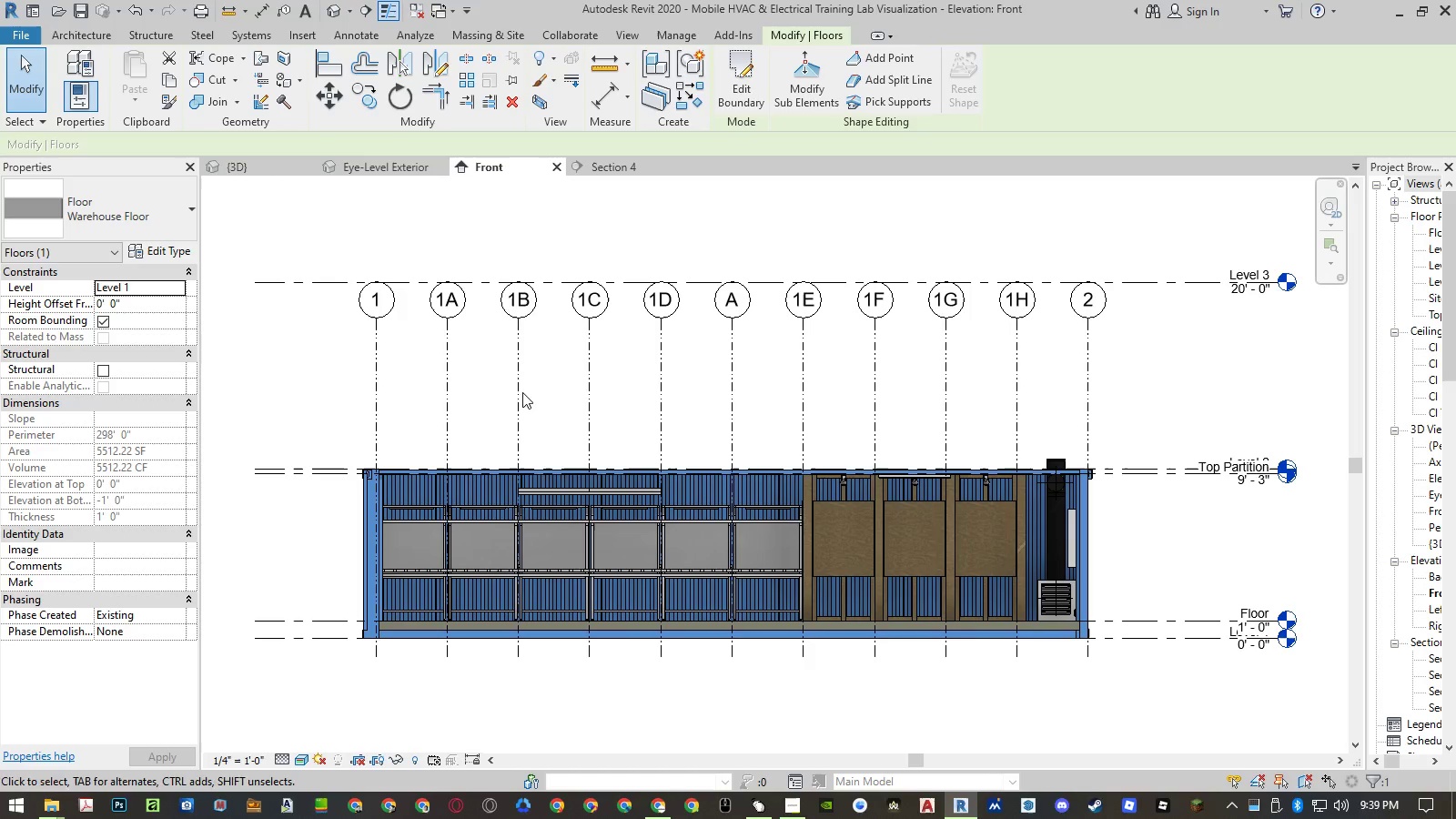 
scroll: coordinate [952, 485], scroll_direction: up, amount: 5.0
 